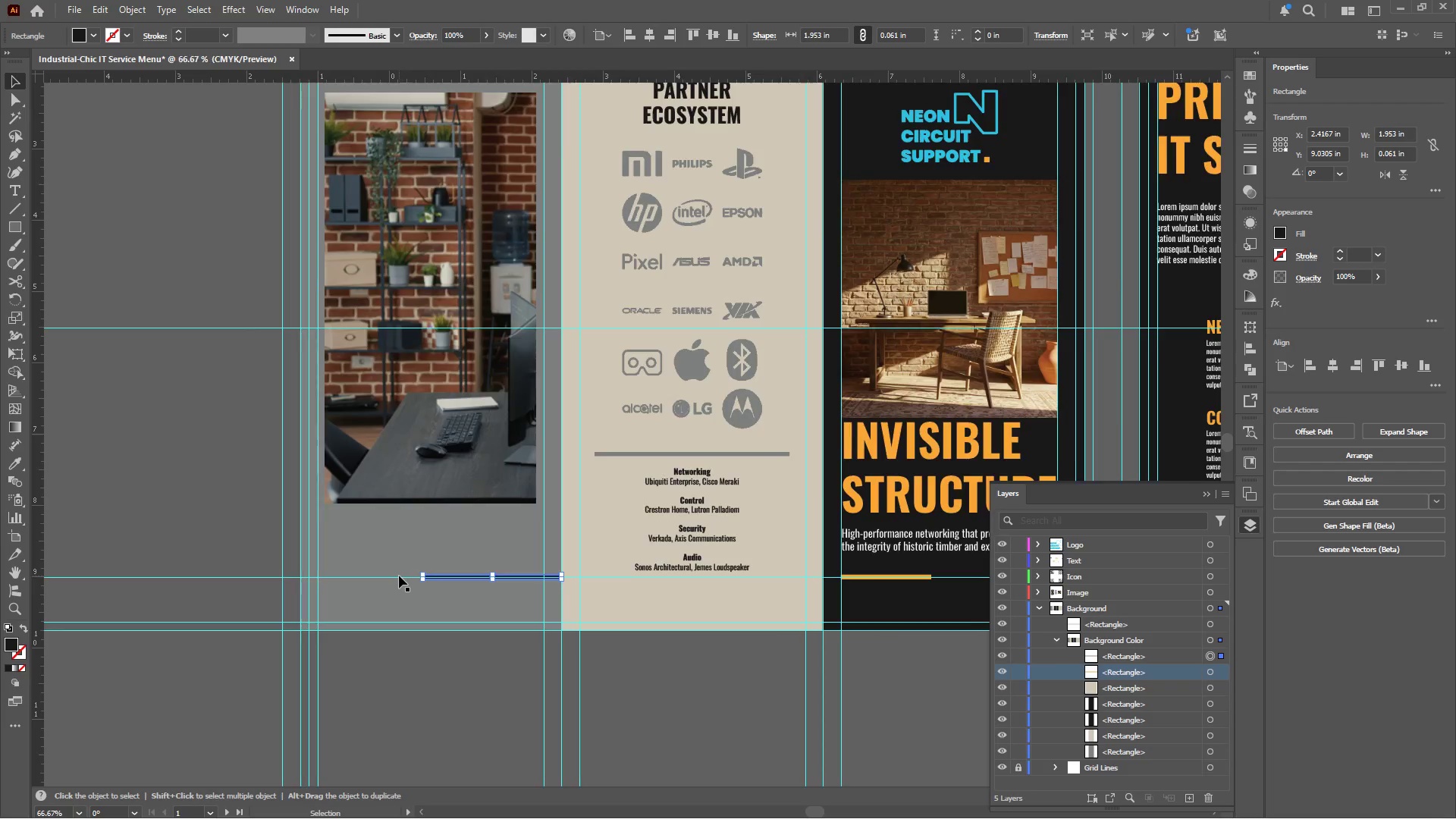 
scroll: coordinate [399, 576], scroll_direction: up, amount: 2.0
 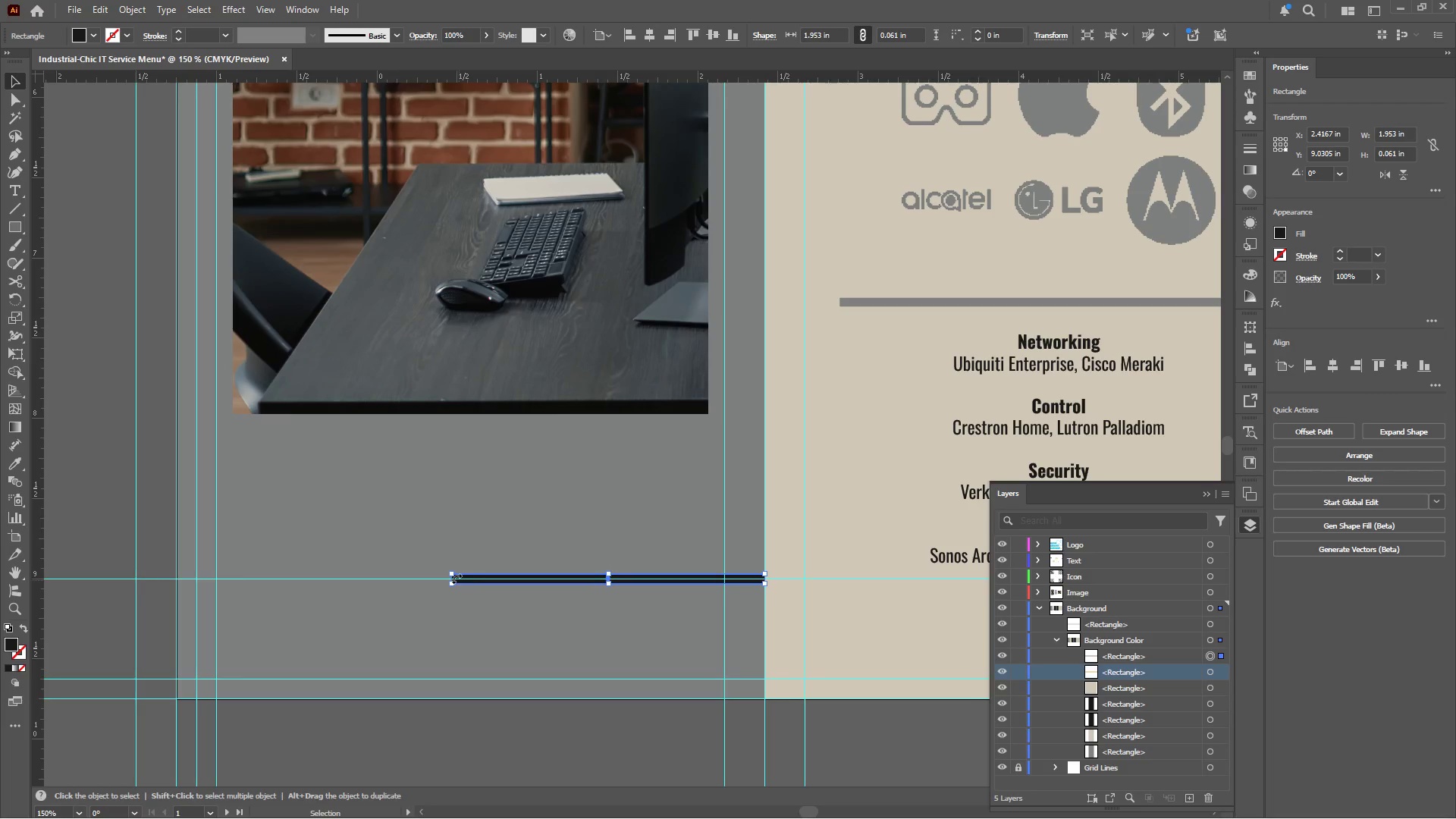 
hold_key(key=AltLeft, duration=0.39)
scroll: coordinate [457, 567], scroll_direction: down, amount: 2.0
 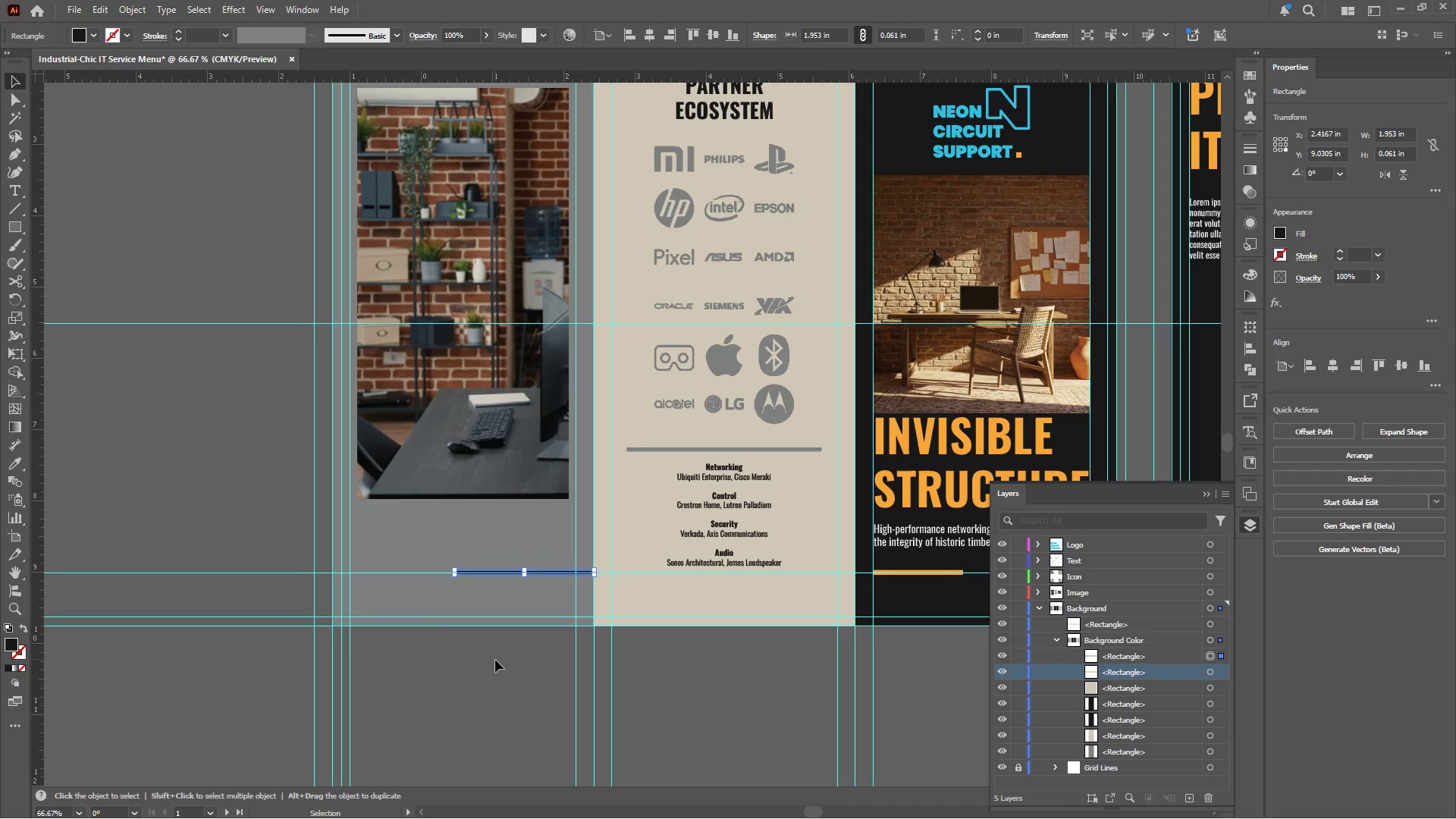 
left_click([494, 661])
 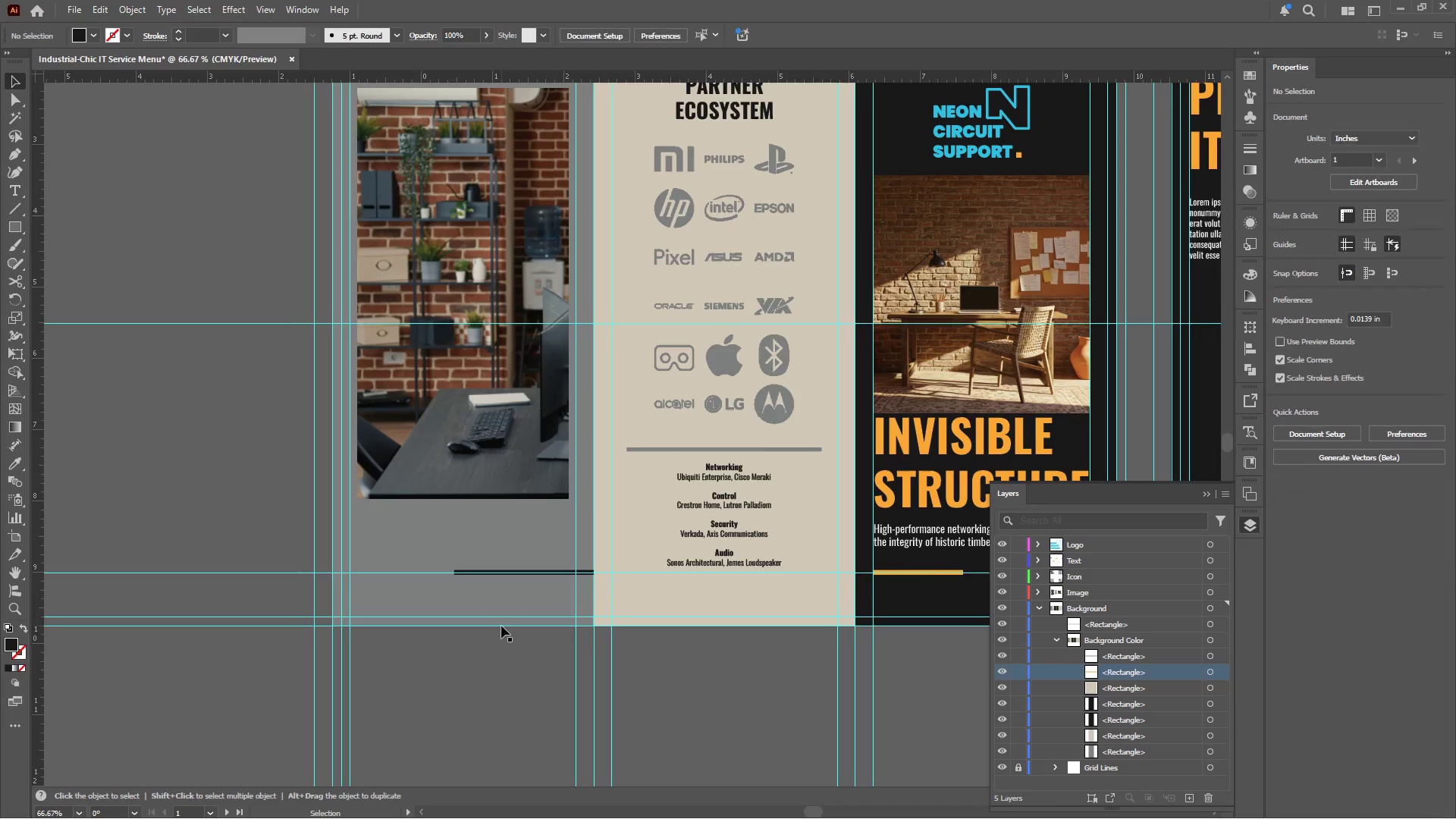 
hold_key(key=AltLeft, duration=0.36)
 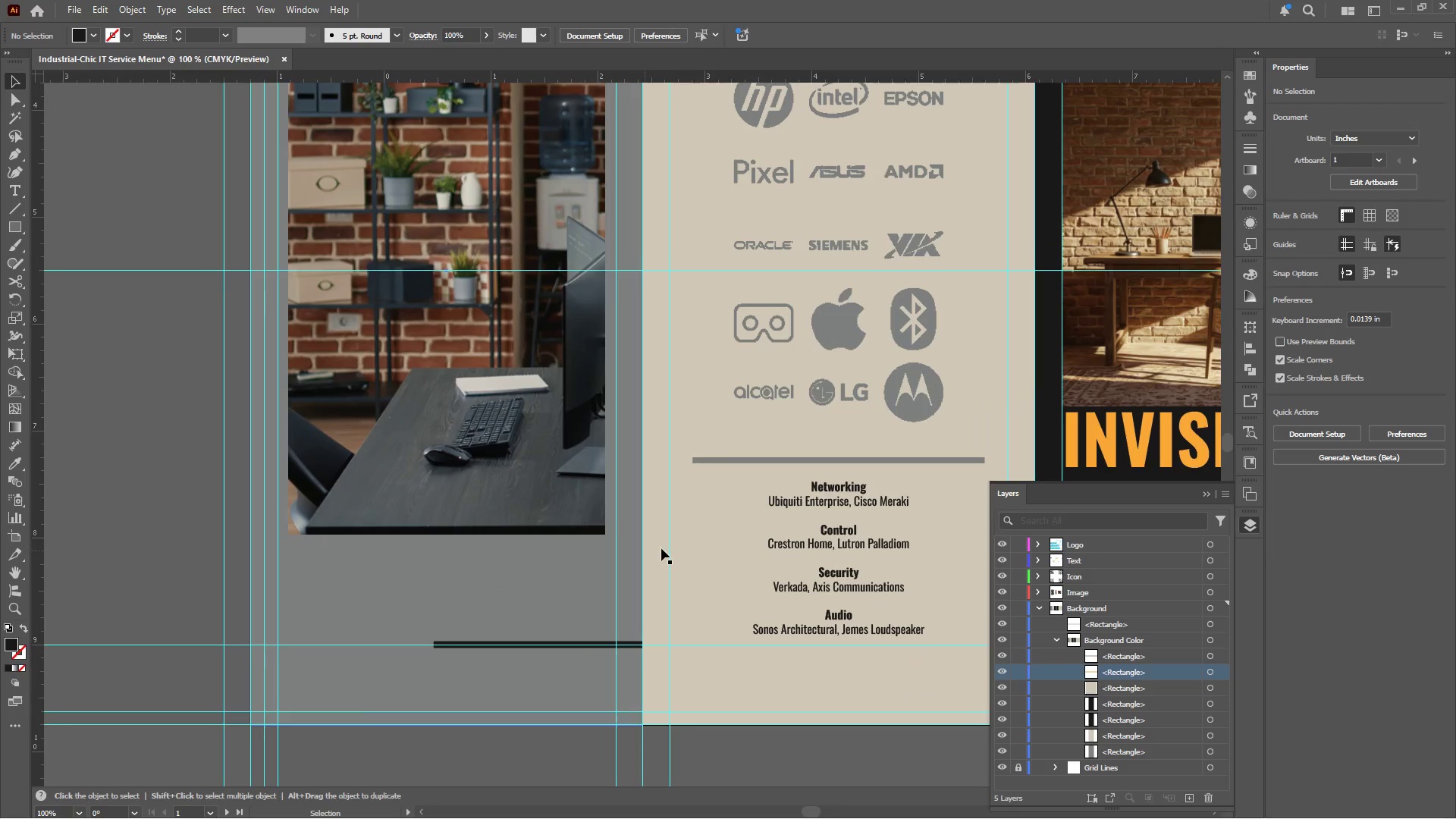 
scroll: coordinate [495, 592], scroll_direction: up, amount: 4.0
 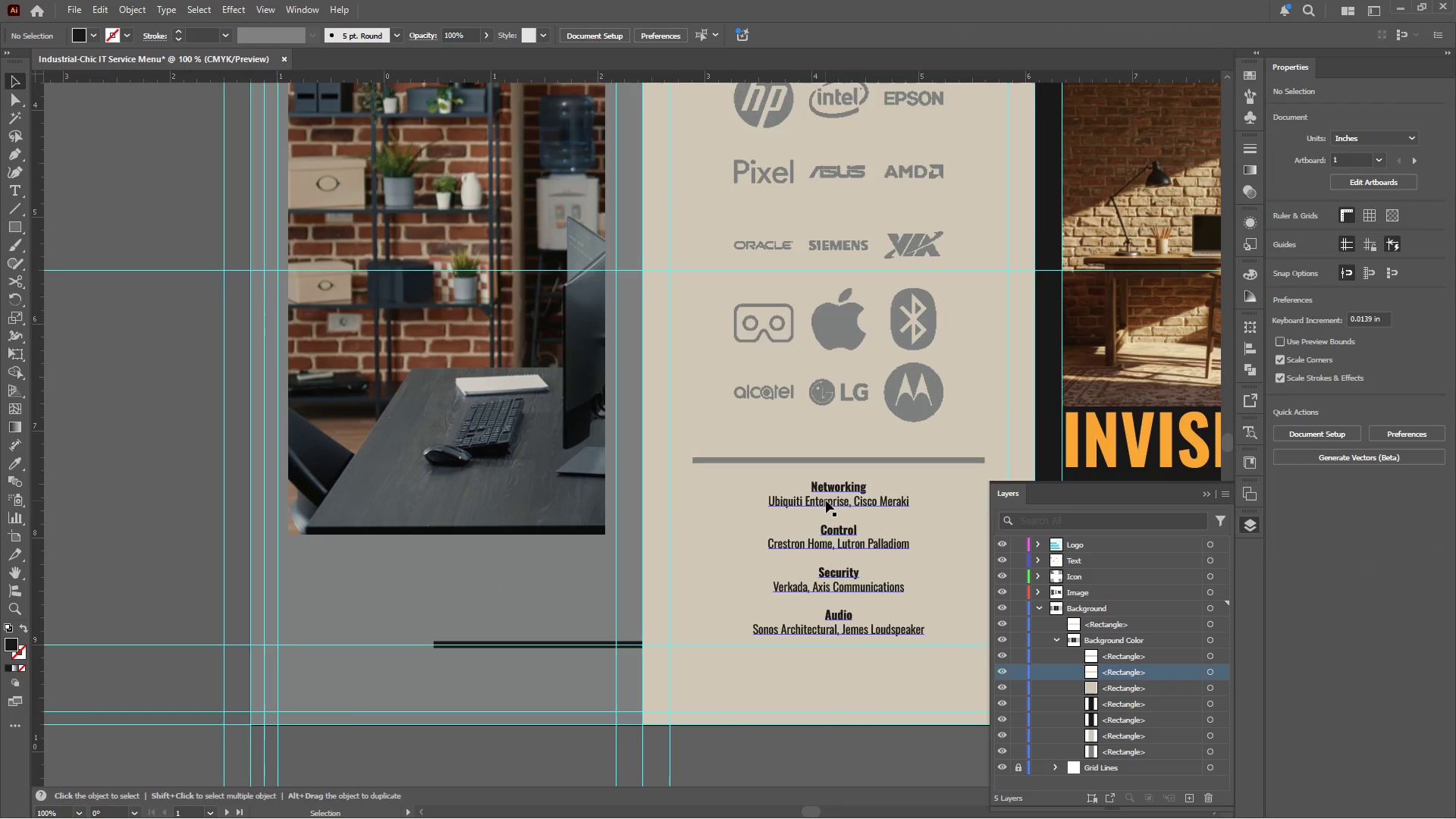 
left_click([830, 500])
 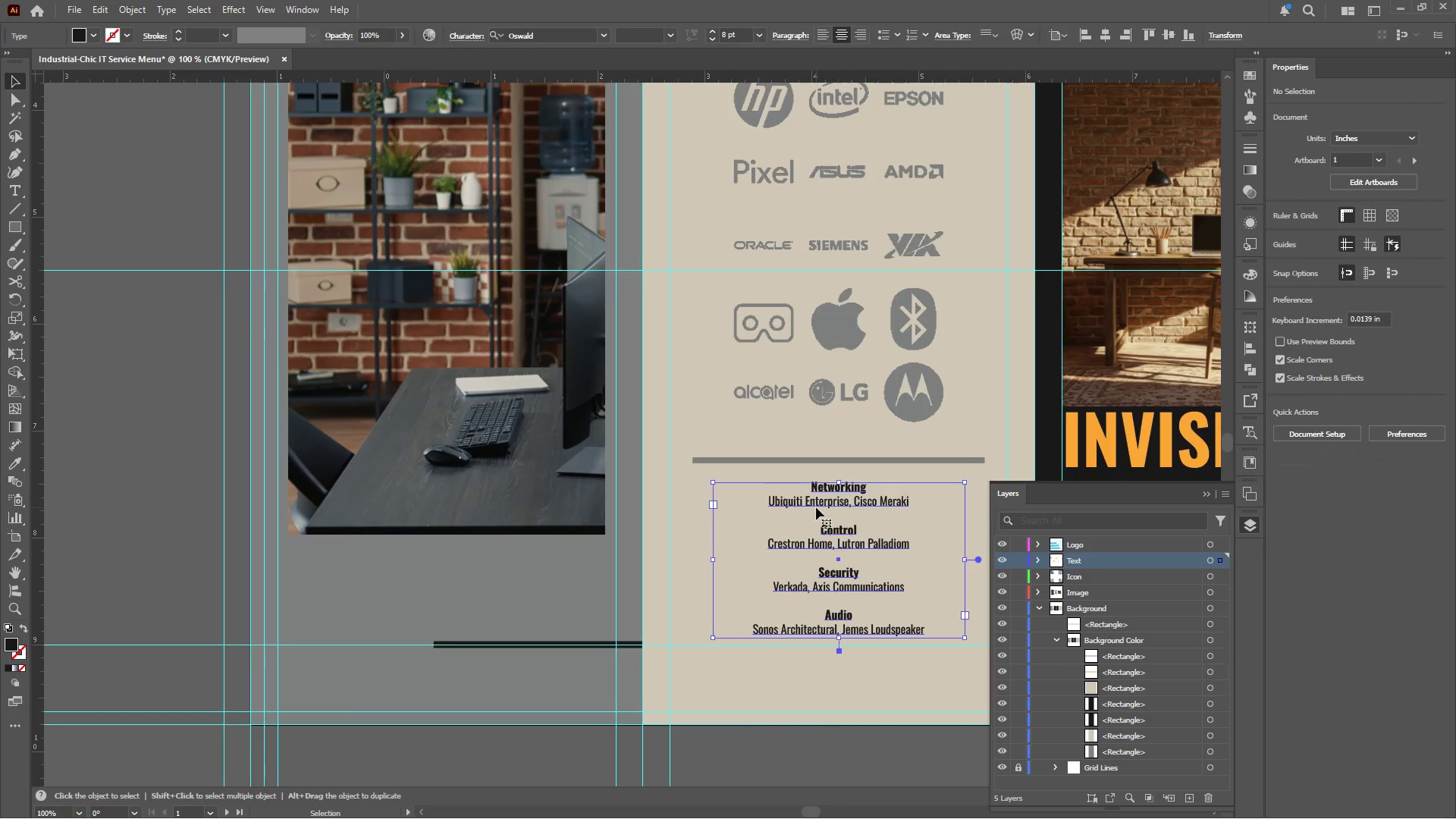 
hold_key(key=AltLeft, duration=1.84)
left_click_drag(start_coordinate=[825, 504], to_coordinate=[486, 579])
 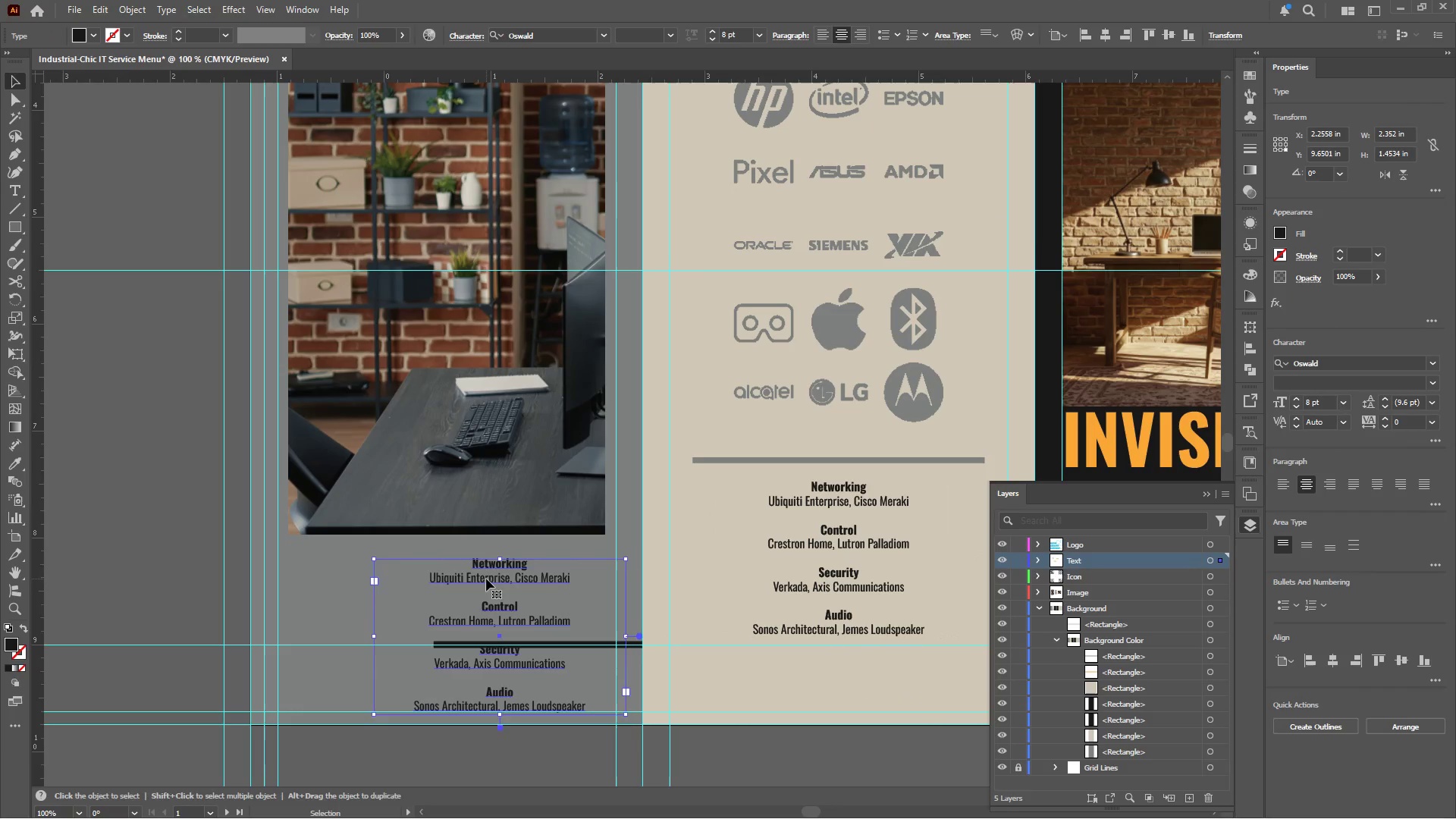 
double_click([486, 579])
 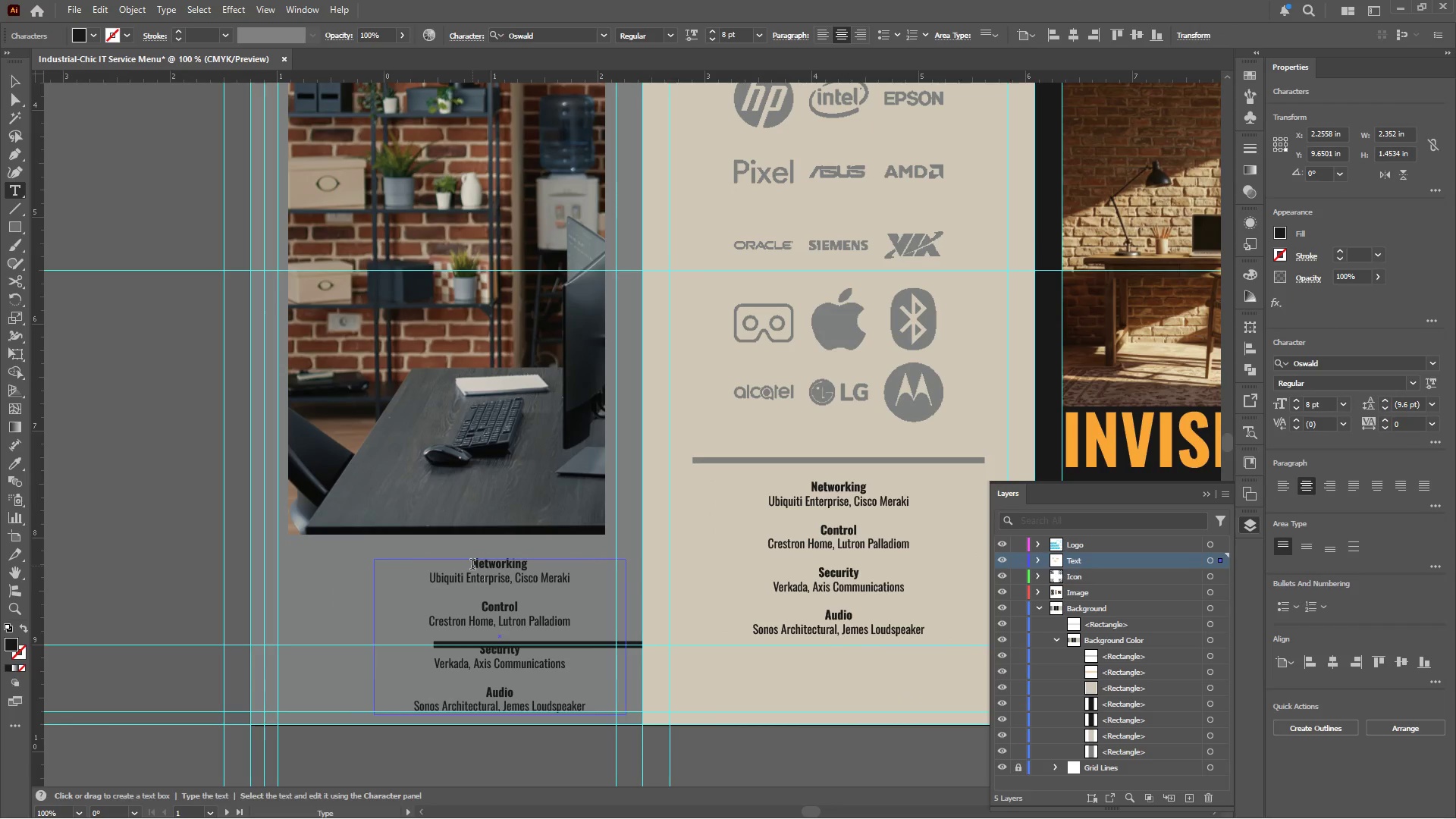 
left_click_drag(start_coordinate=[472, 566], to_coordinate=[595, 714])
 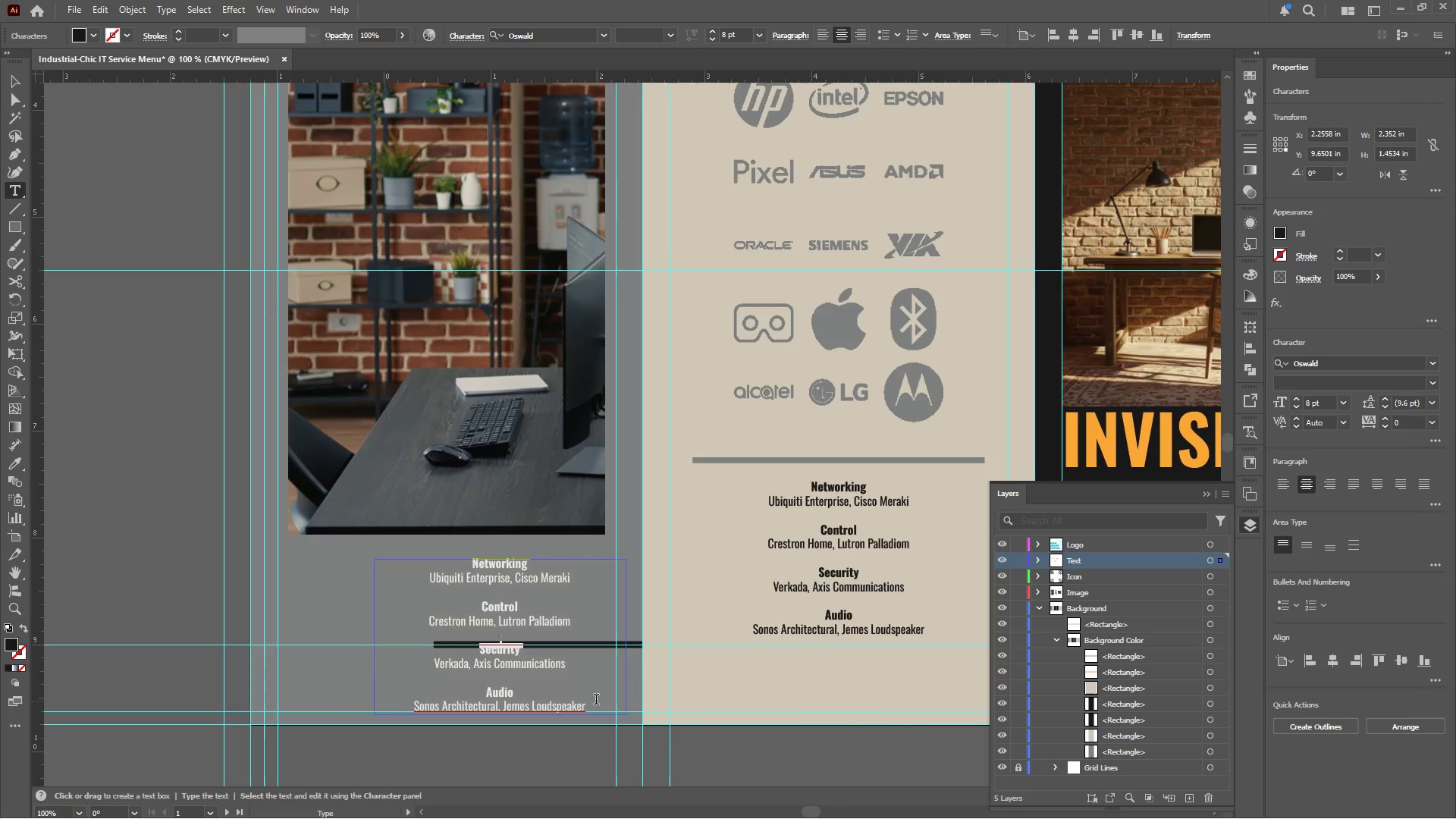 
type(Adre)
key(Backspace)
key(Backspace)
type(dres: )
 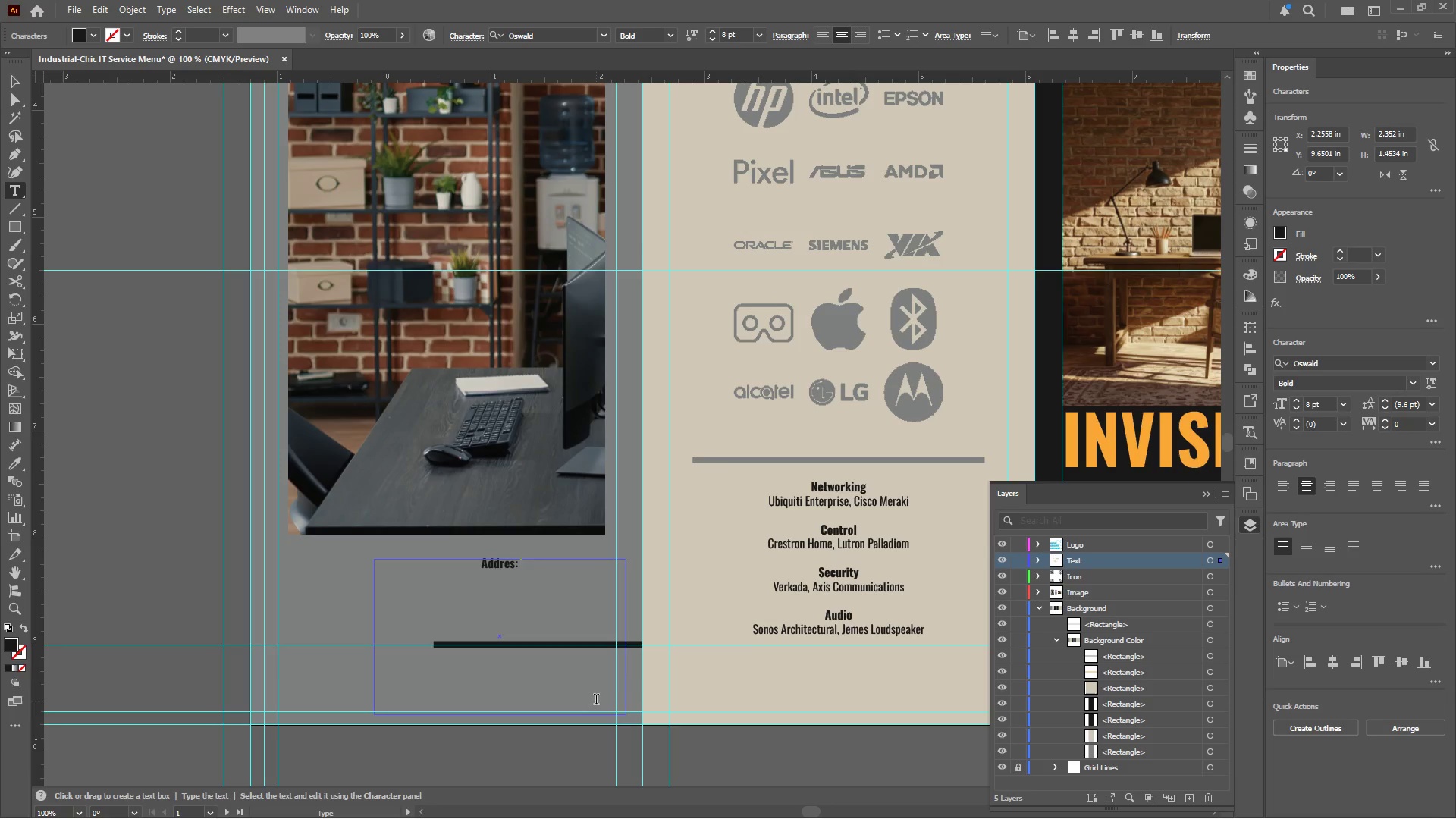 
type(404 Warehouse Dist.)
 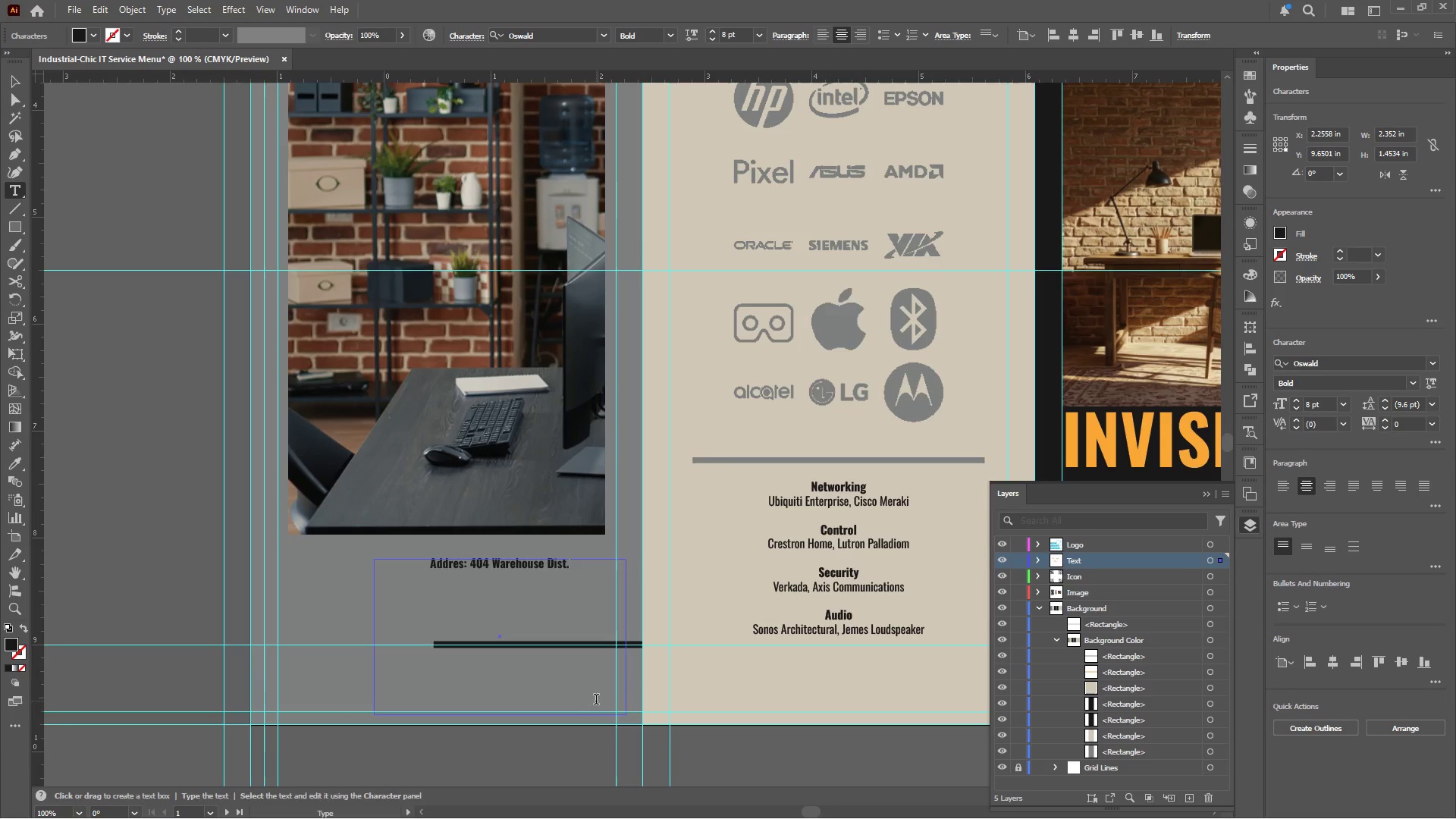 
type(, Suit01.)
 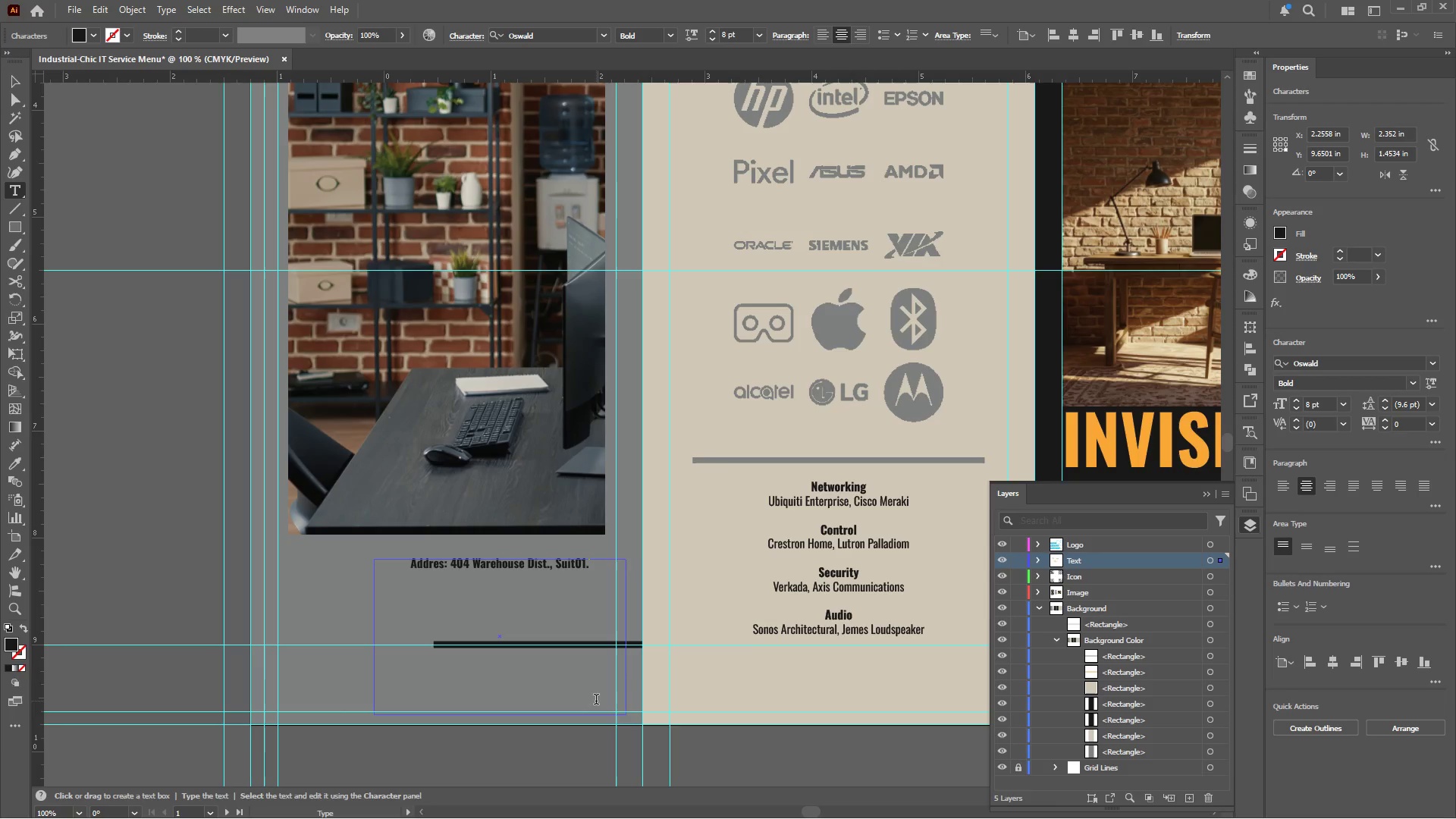 
key(Enter)
 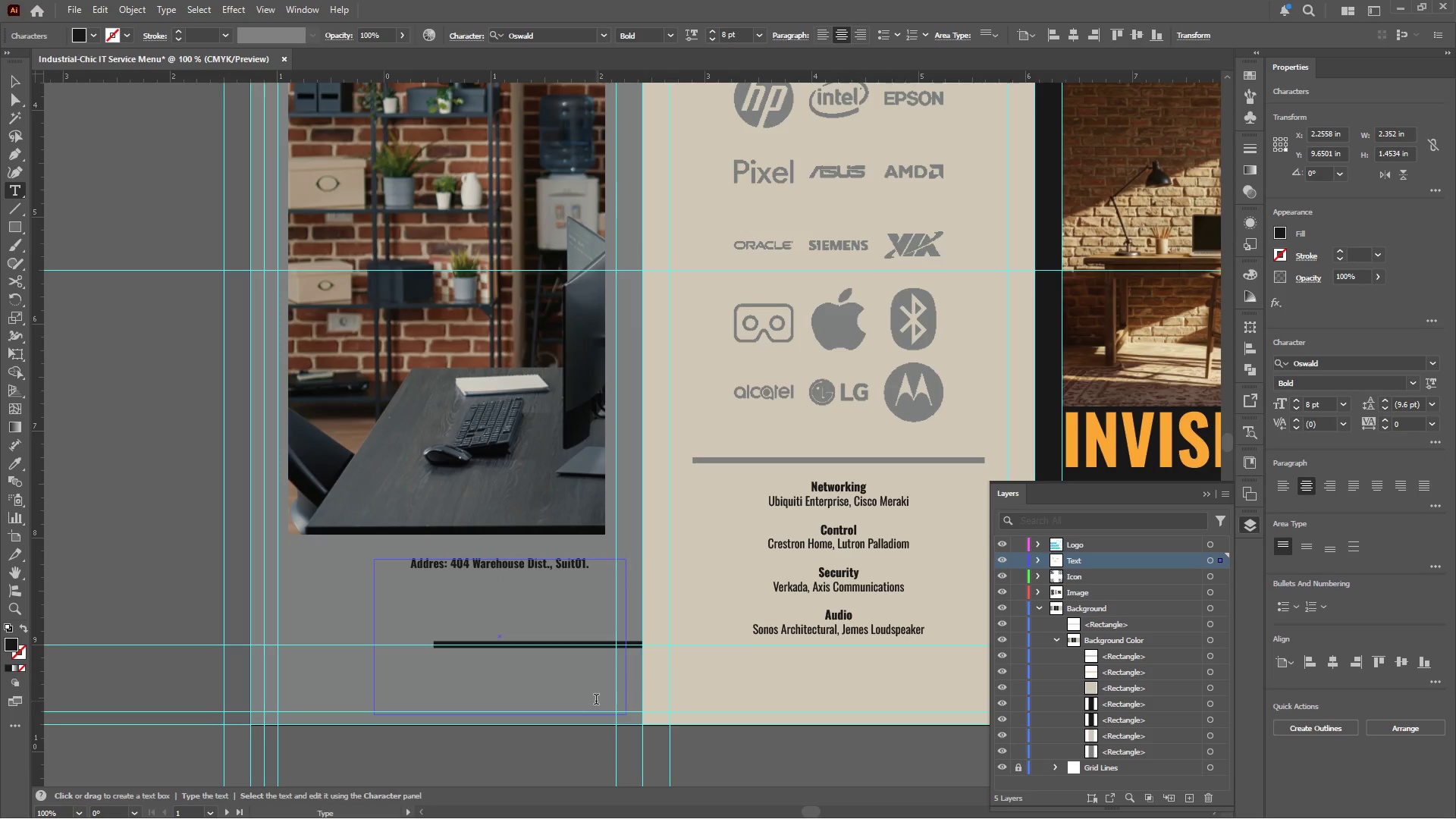 
type(Web: )
 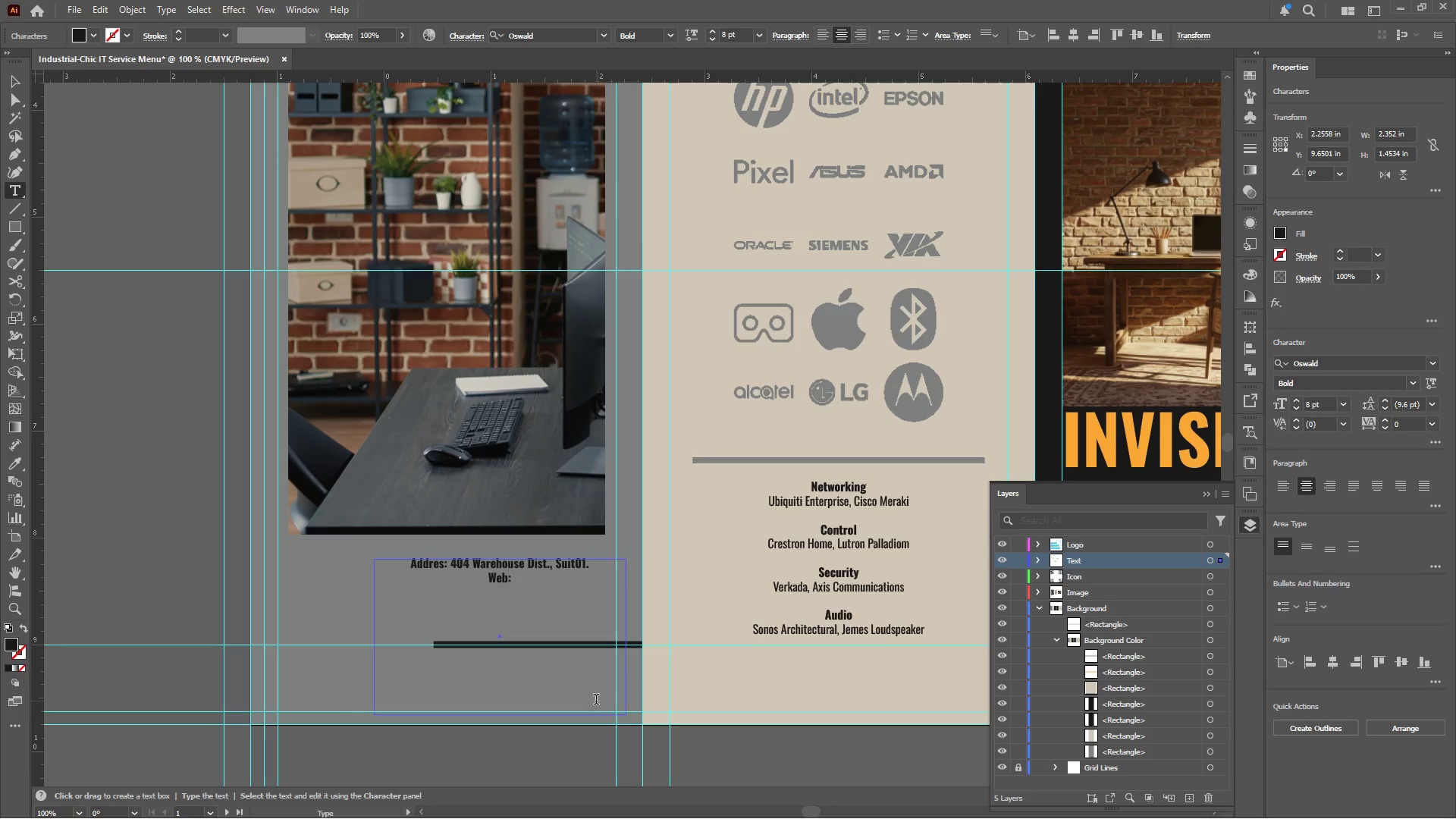 
type(neoncircuite)
 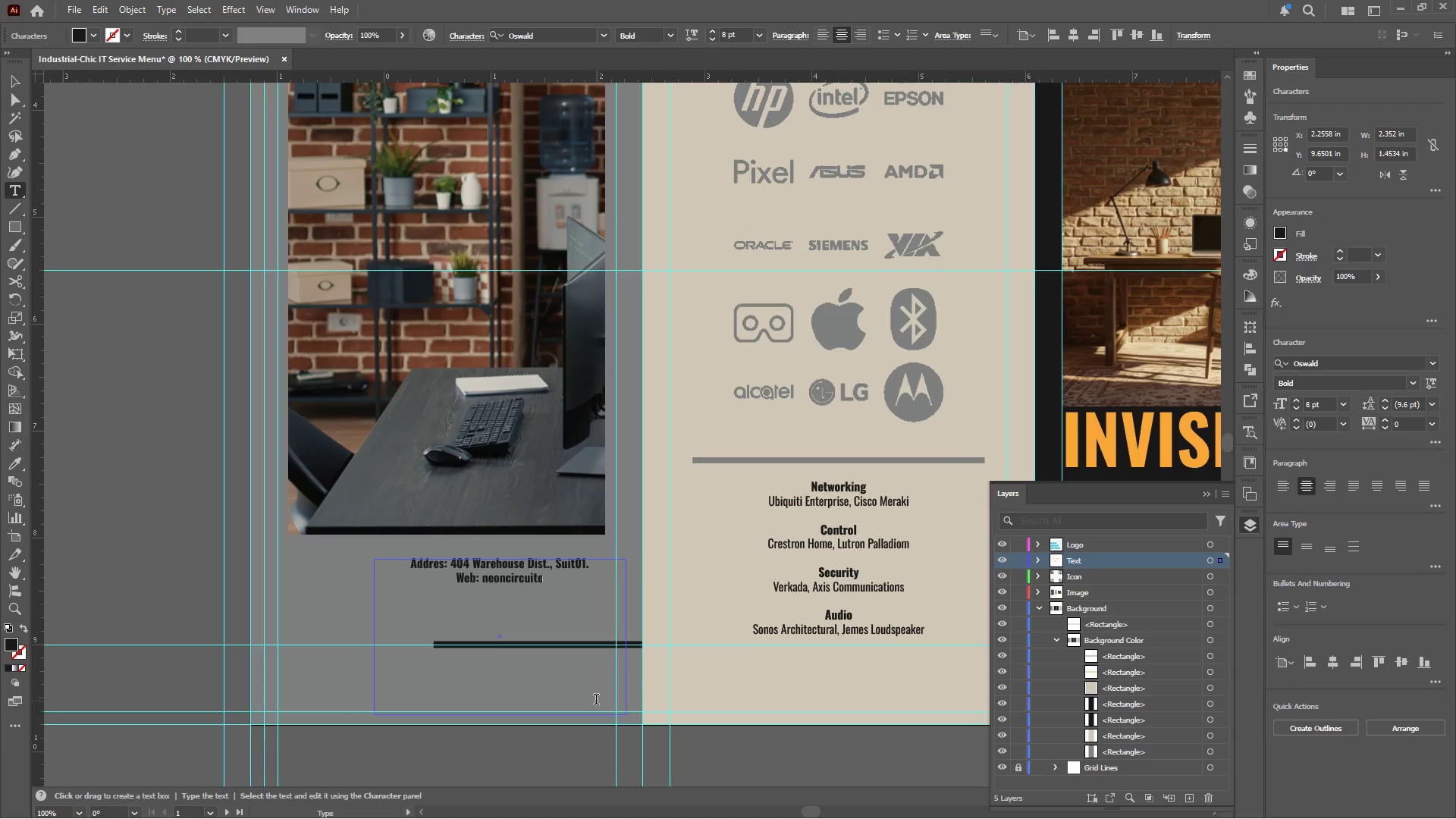 
key(Backspace)
type(.support)
 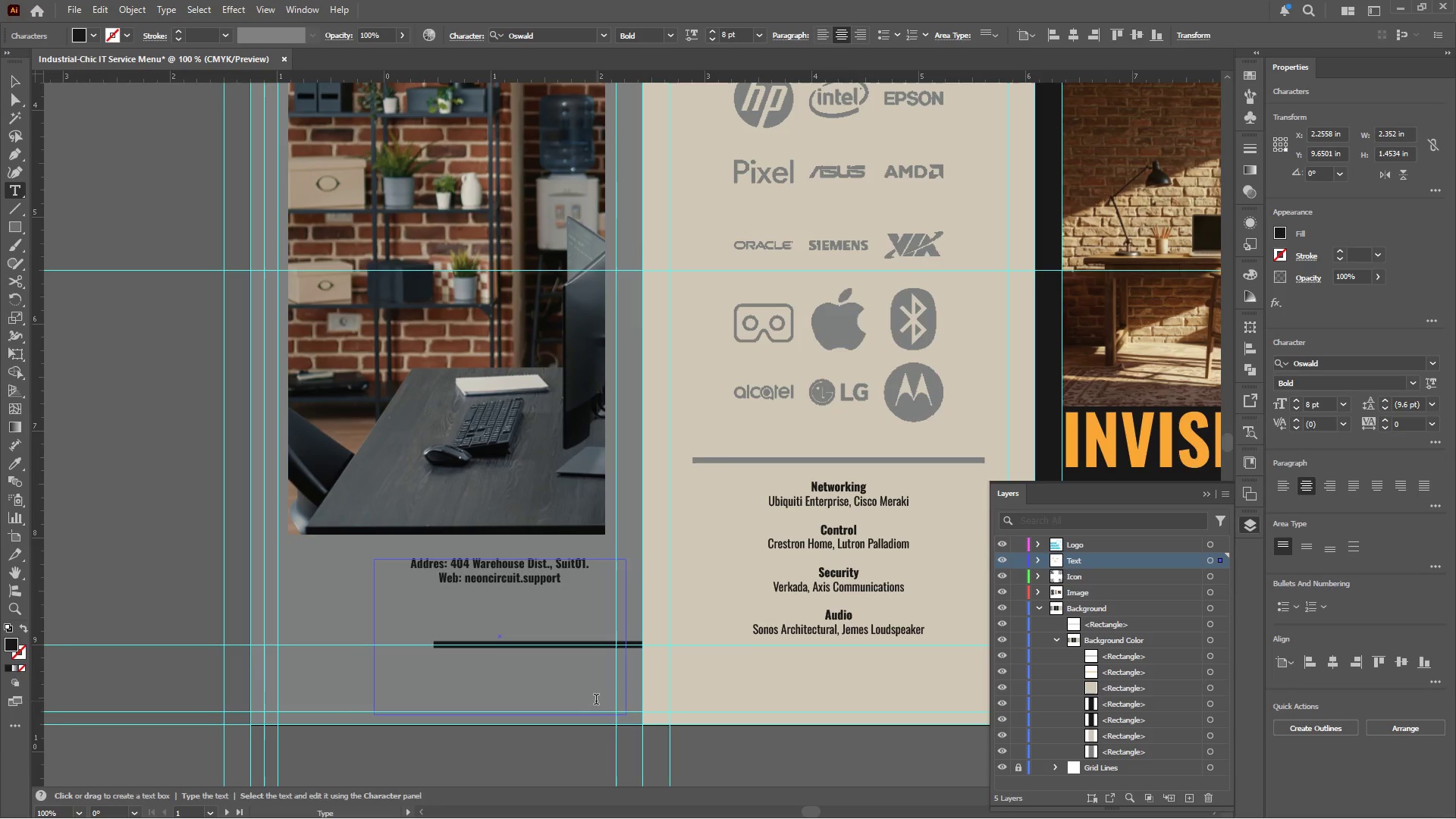 
key(Enter)
 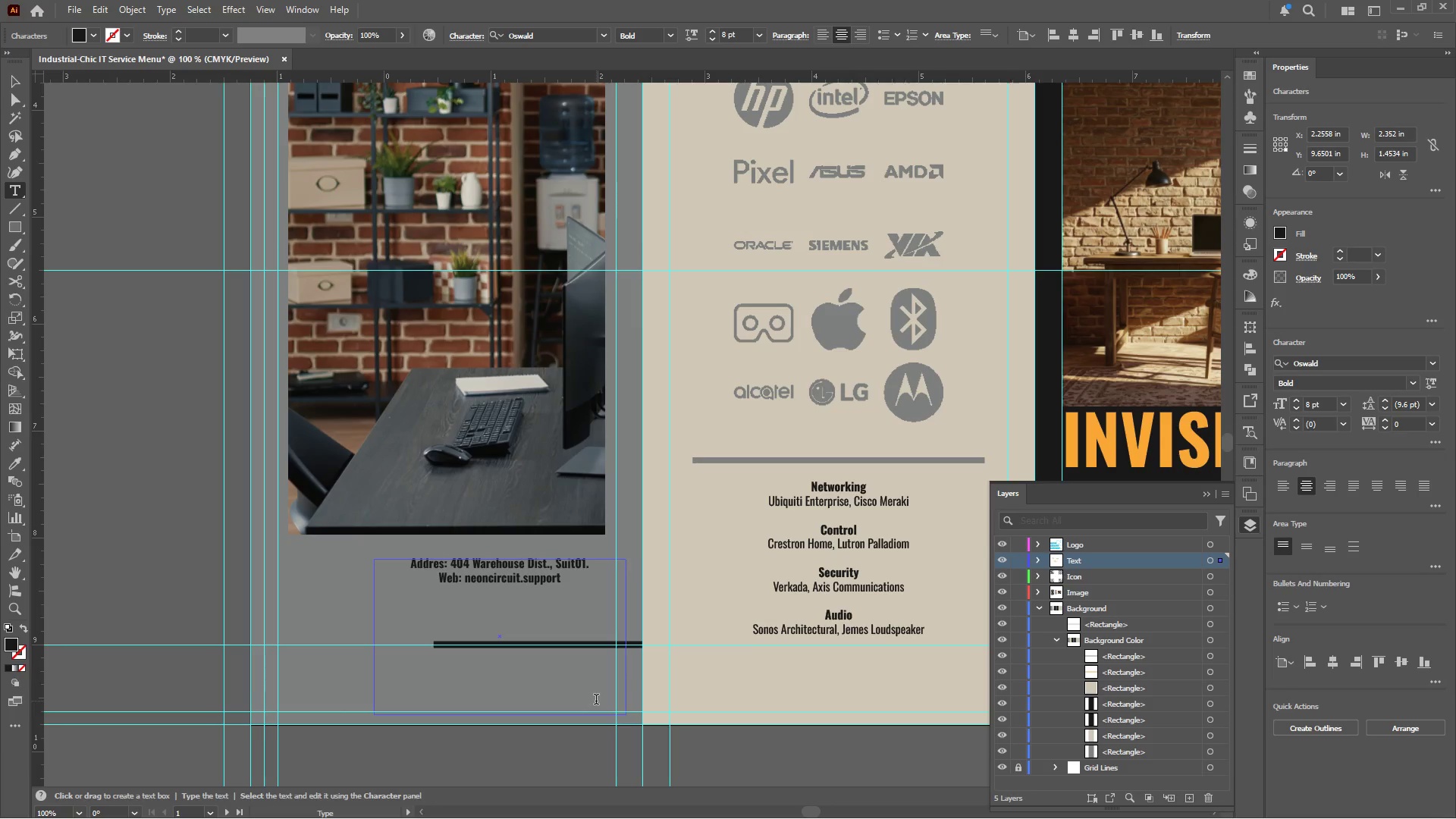 
type(Phone:)
 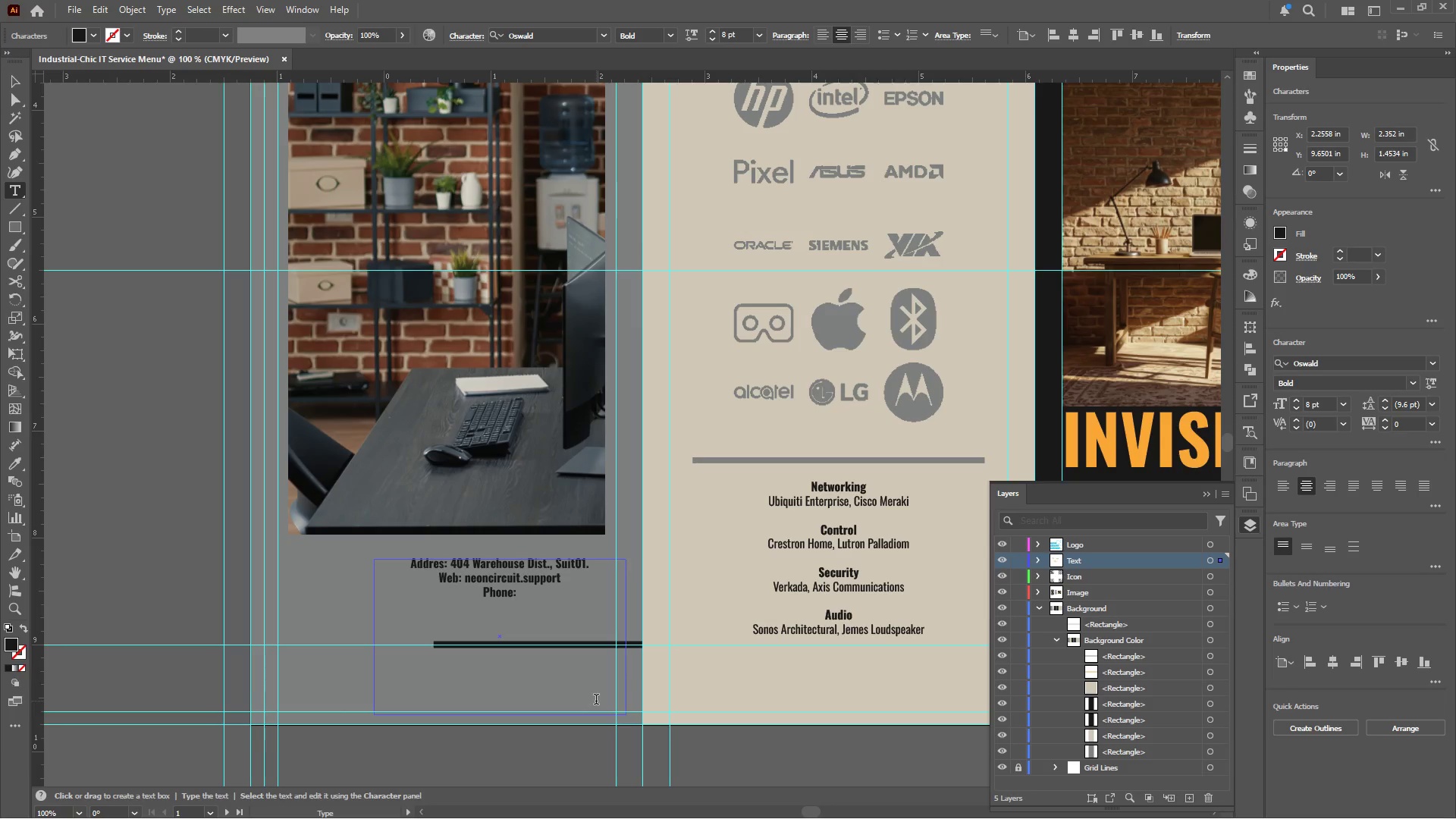 
type(+1())
 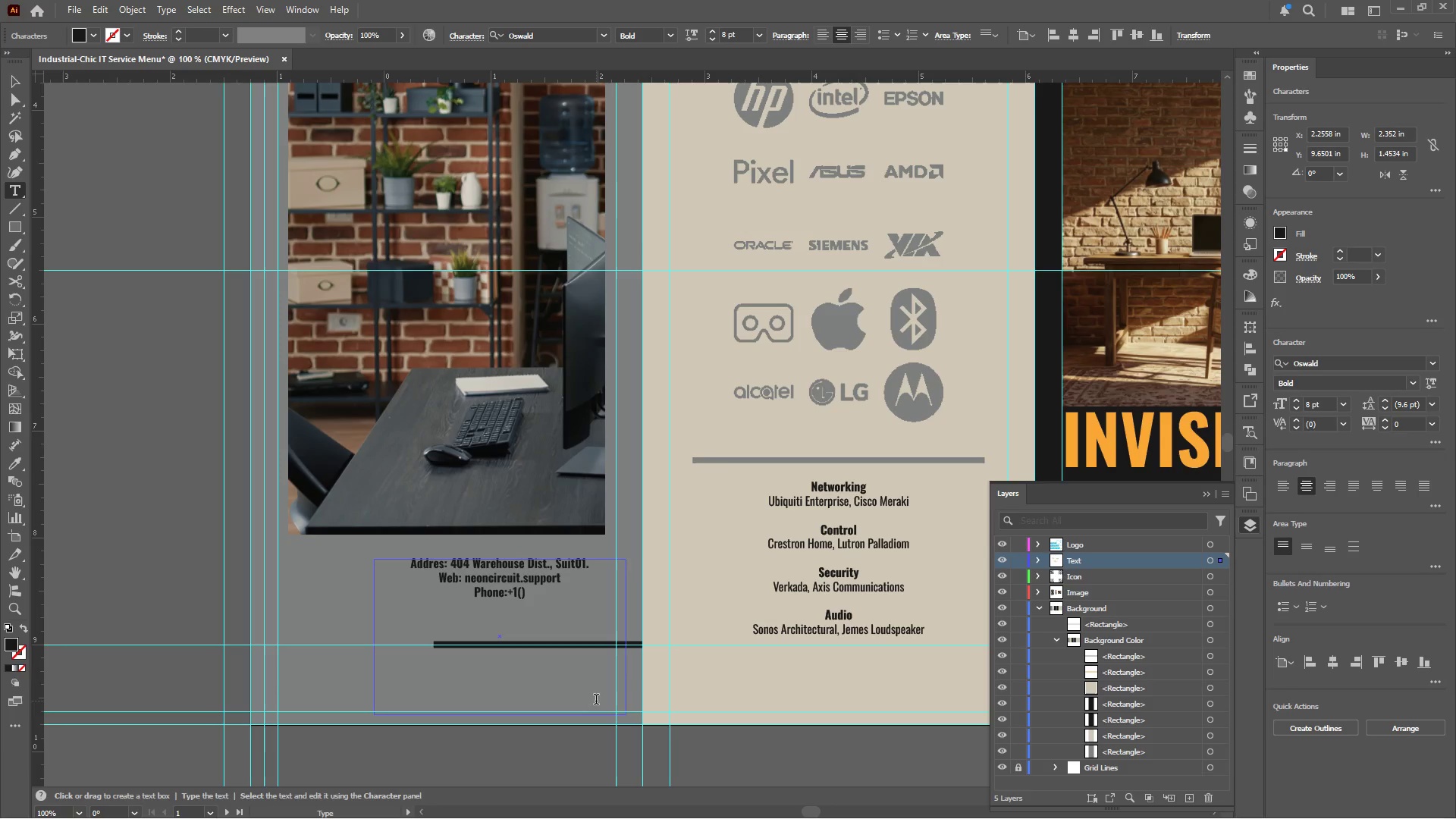 
key(ArrowLeft)
 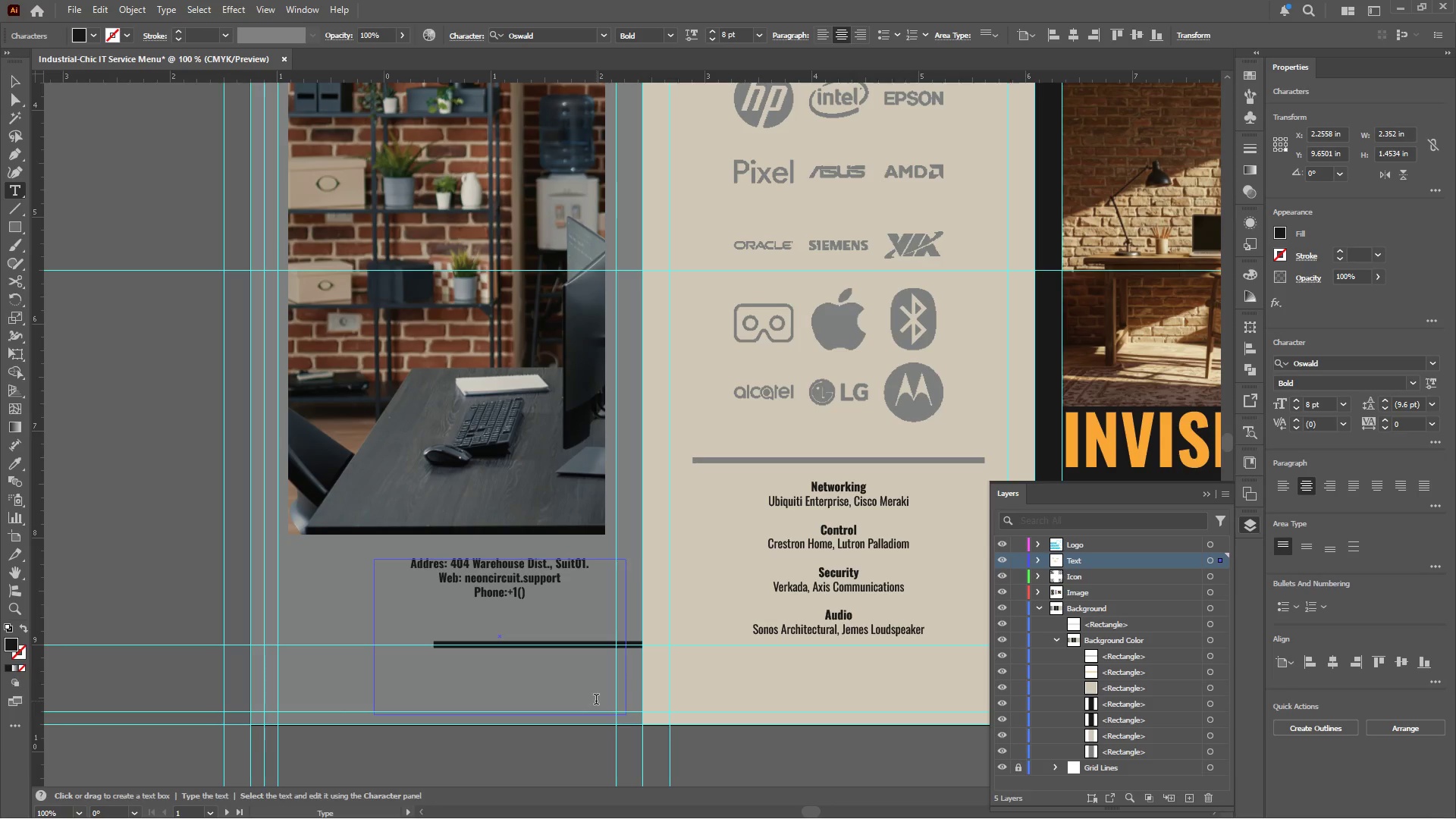 
key(Numpad5)
 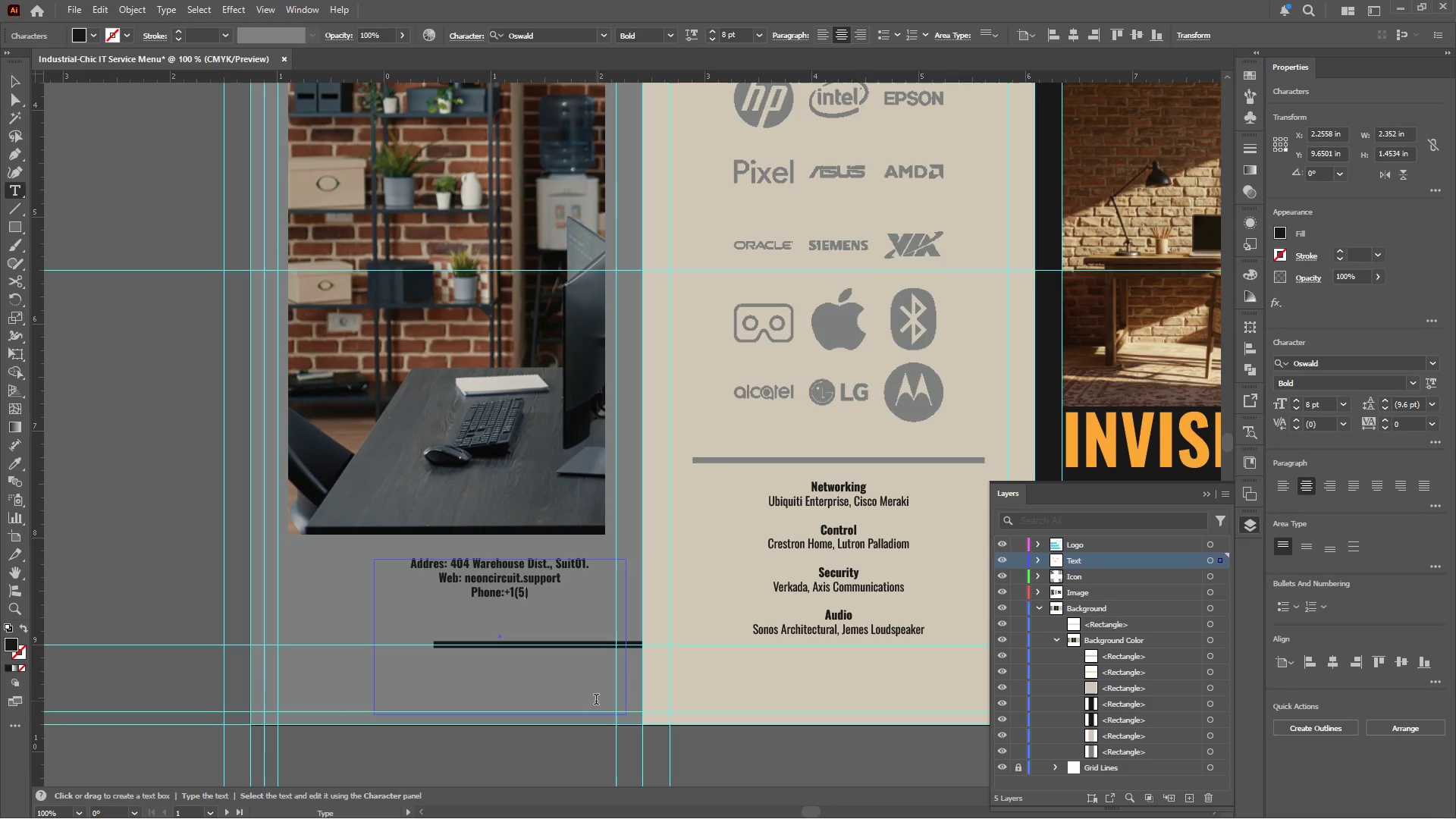 
key(Numpad5)
 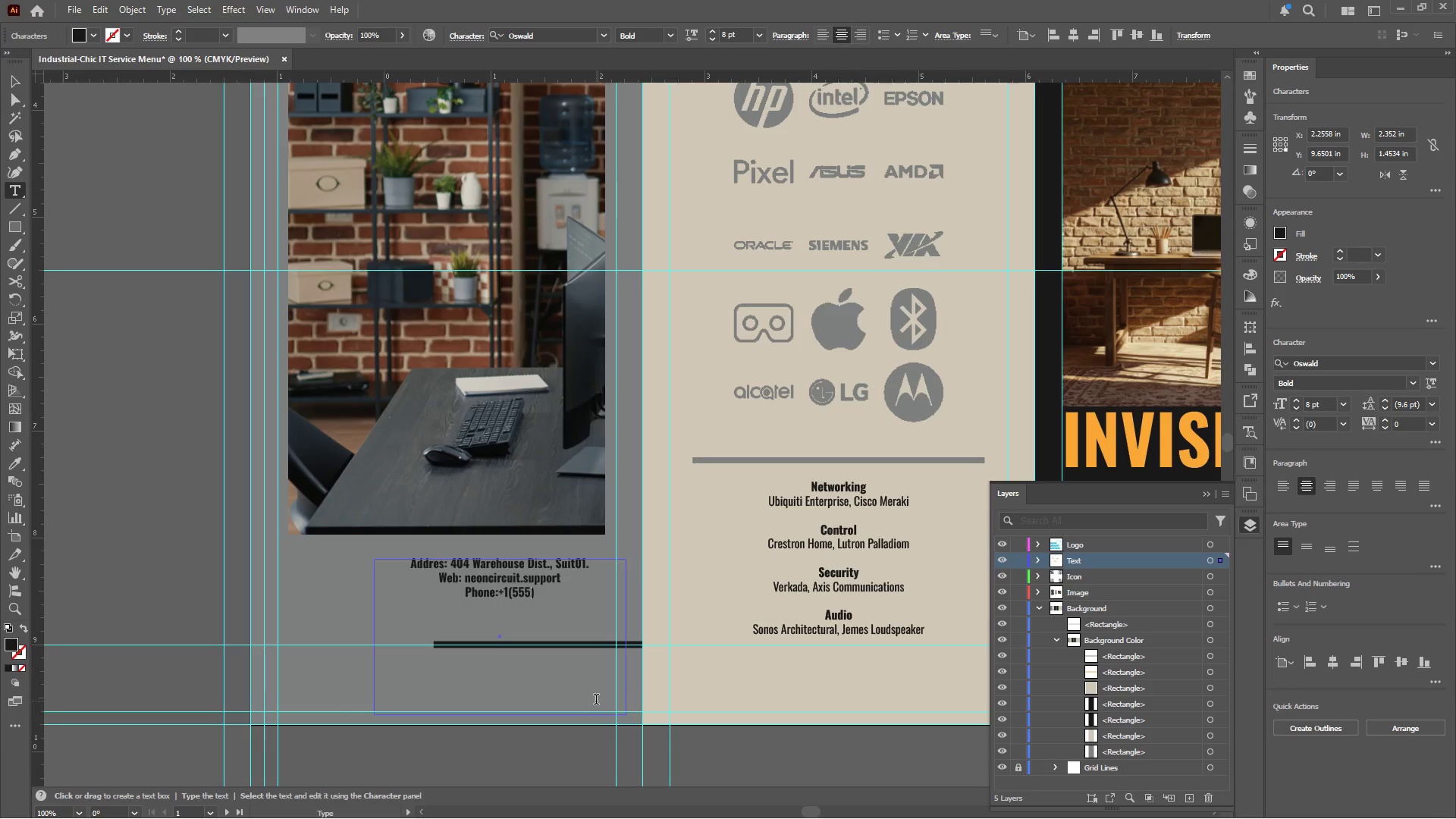 
key(Numpad5)
 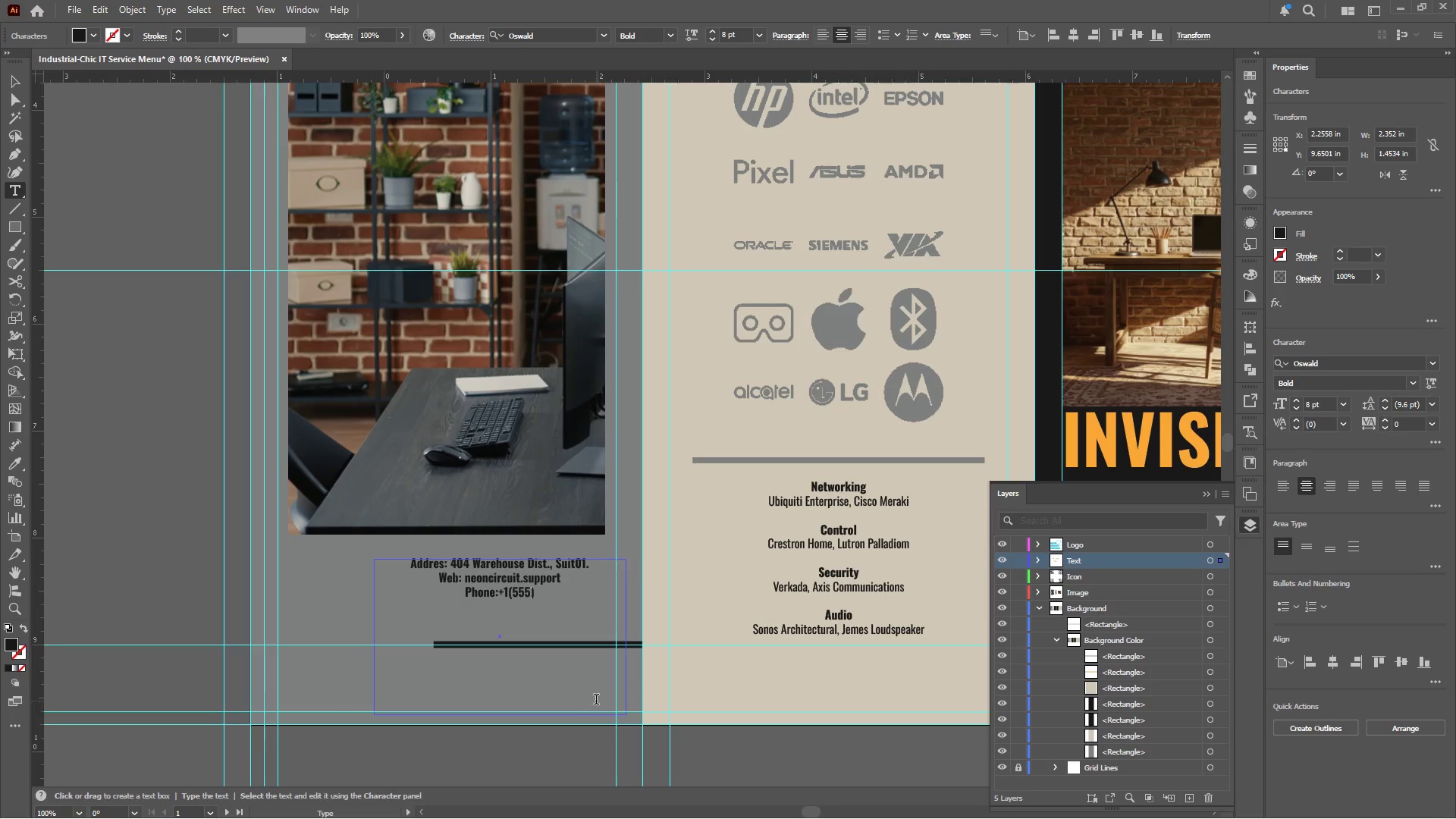 
key(ArrowRight)
 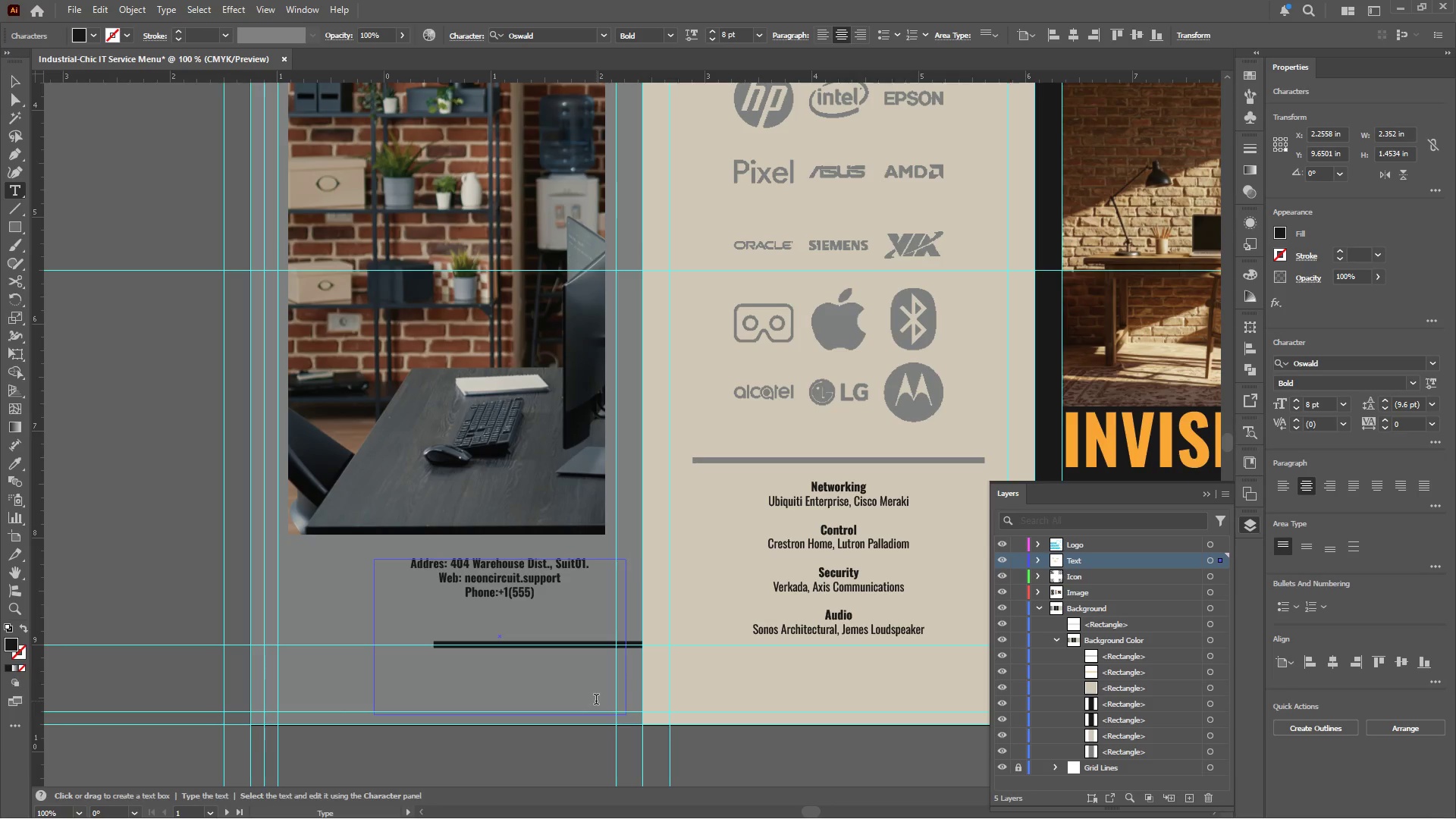 
key(ArrowRight)
 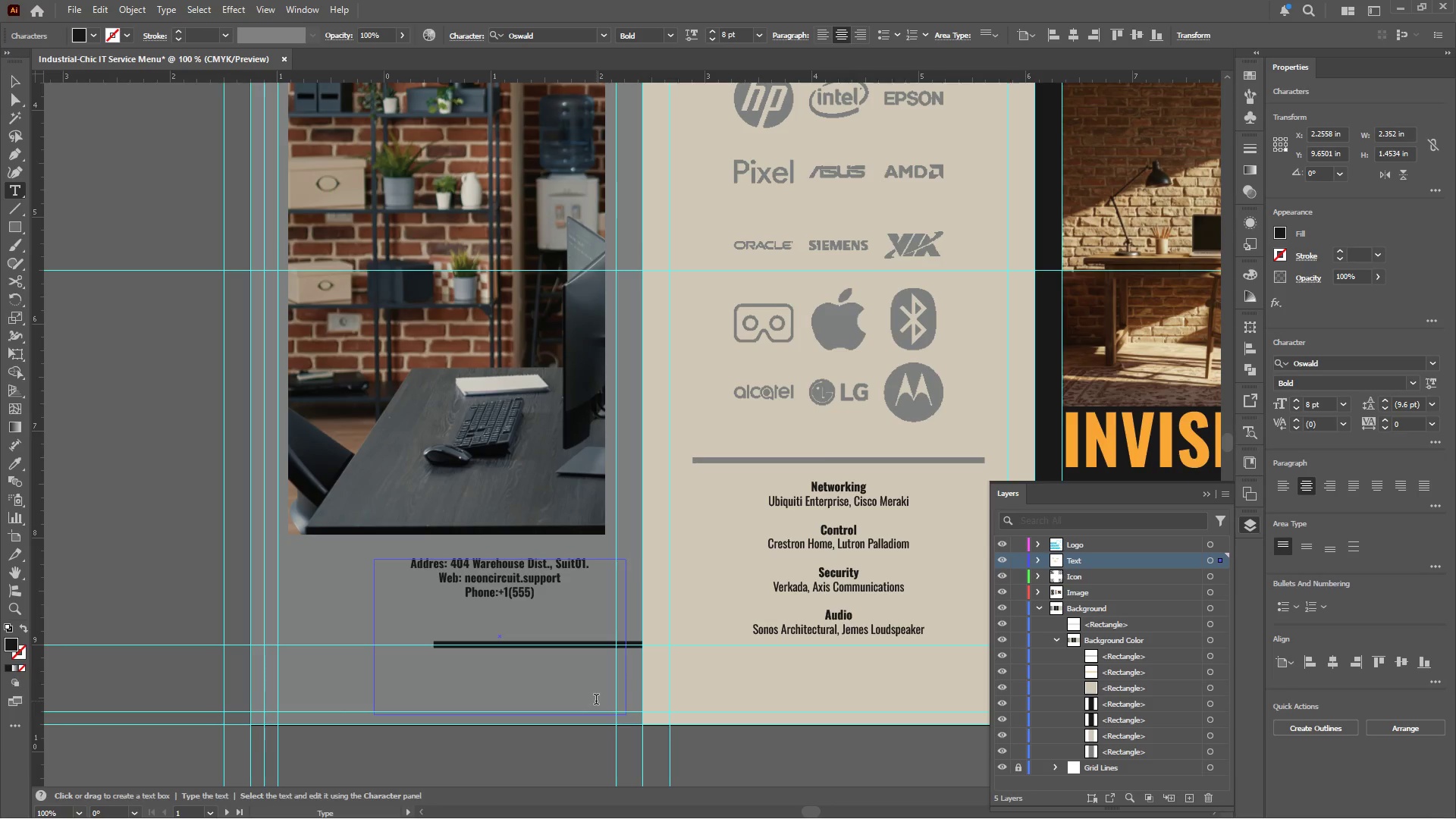 
key(ArrowRight)
 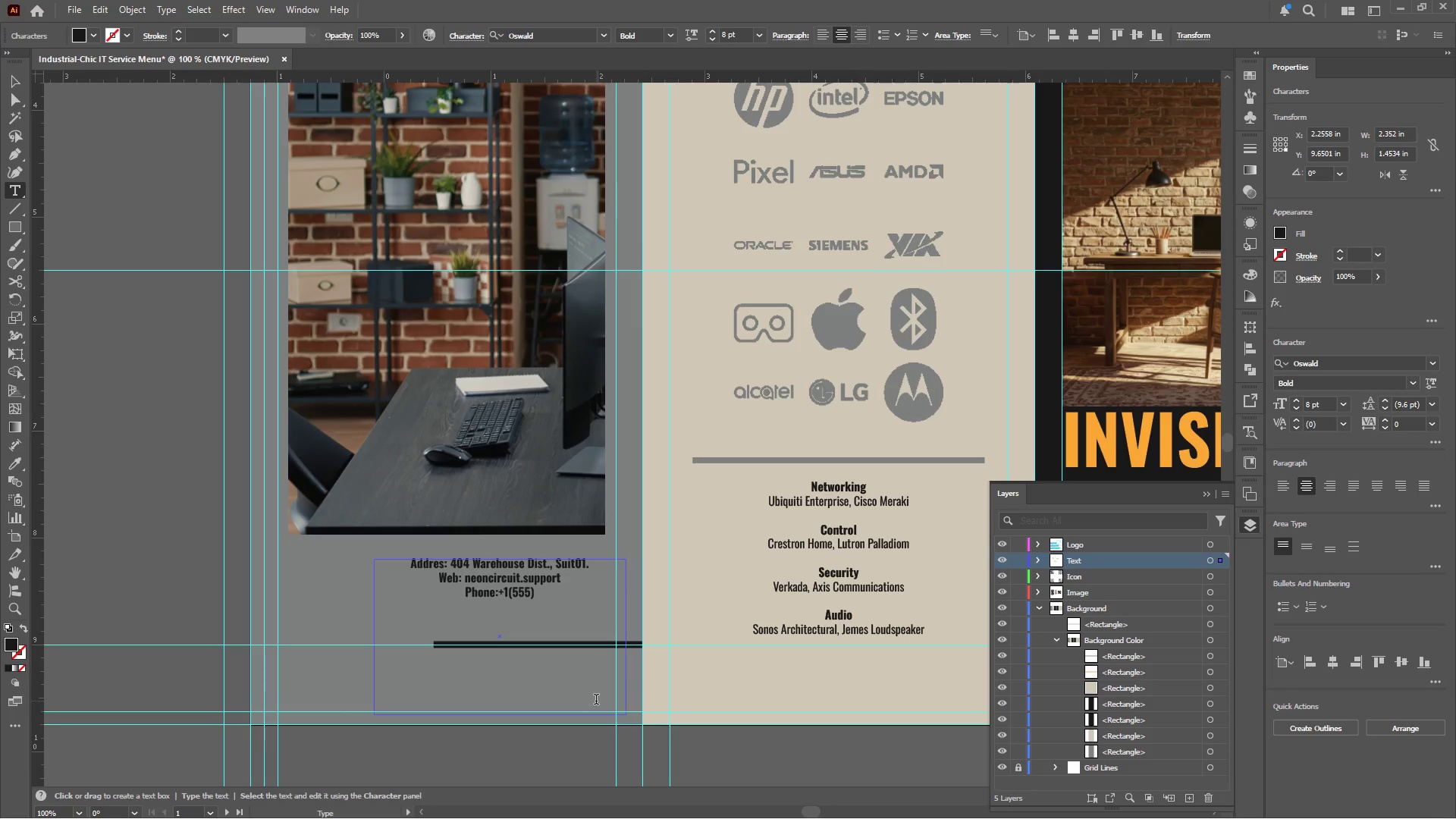 
key(Space)
 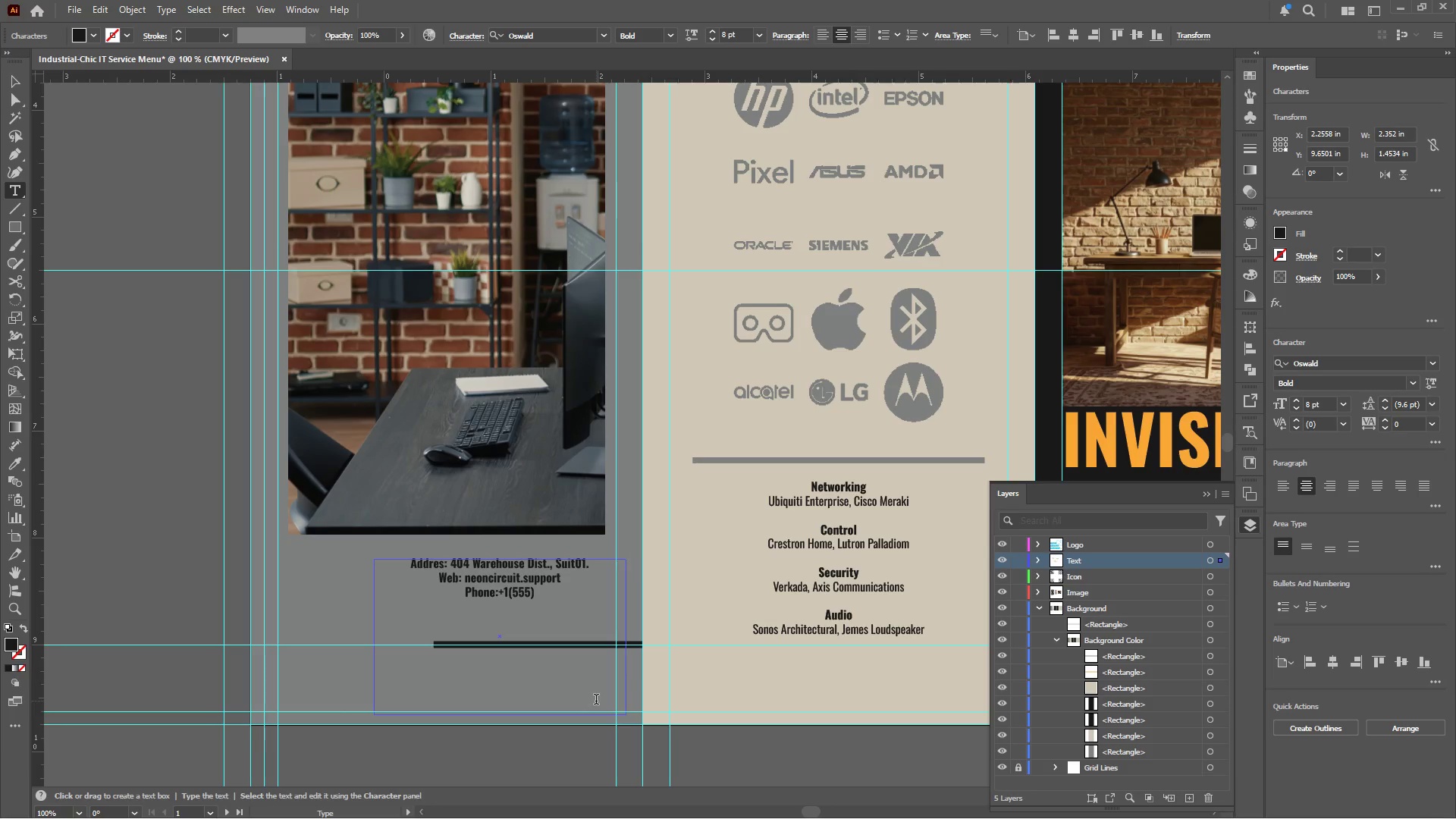 
key(Numpad0)
 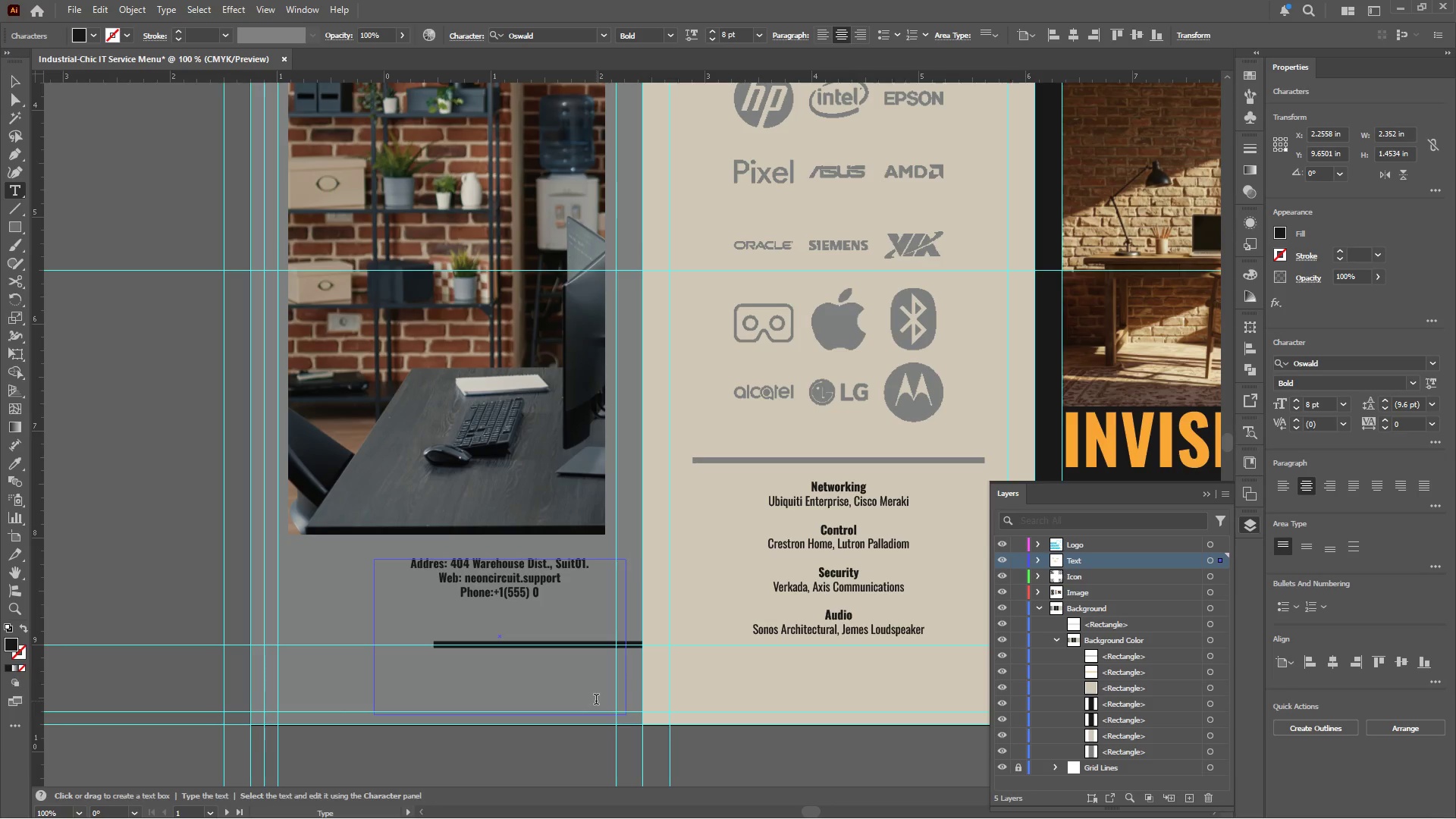 
key(Numpad1)
 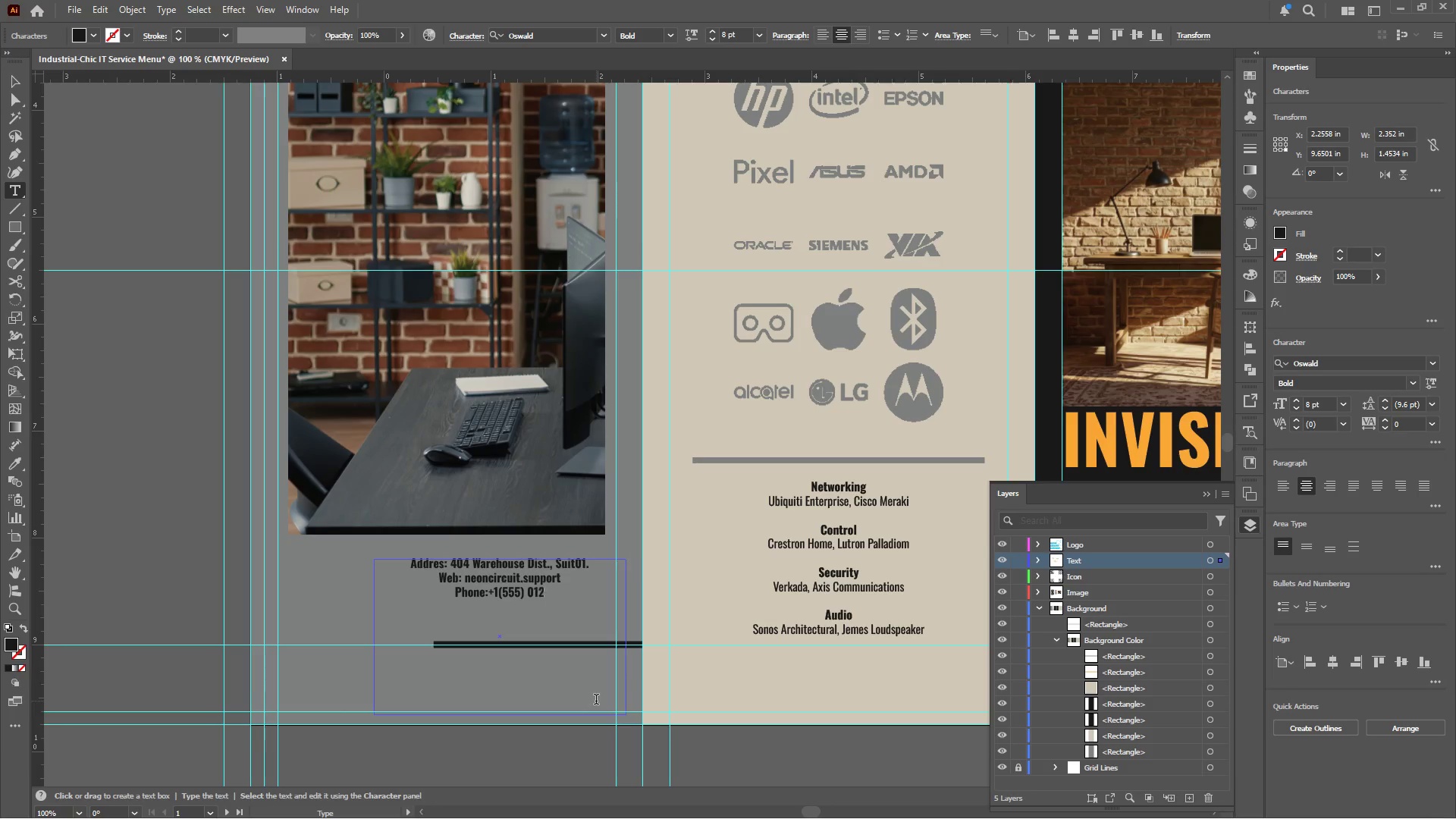 
key(Numpad2)
 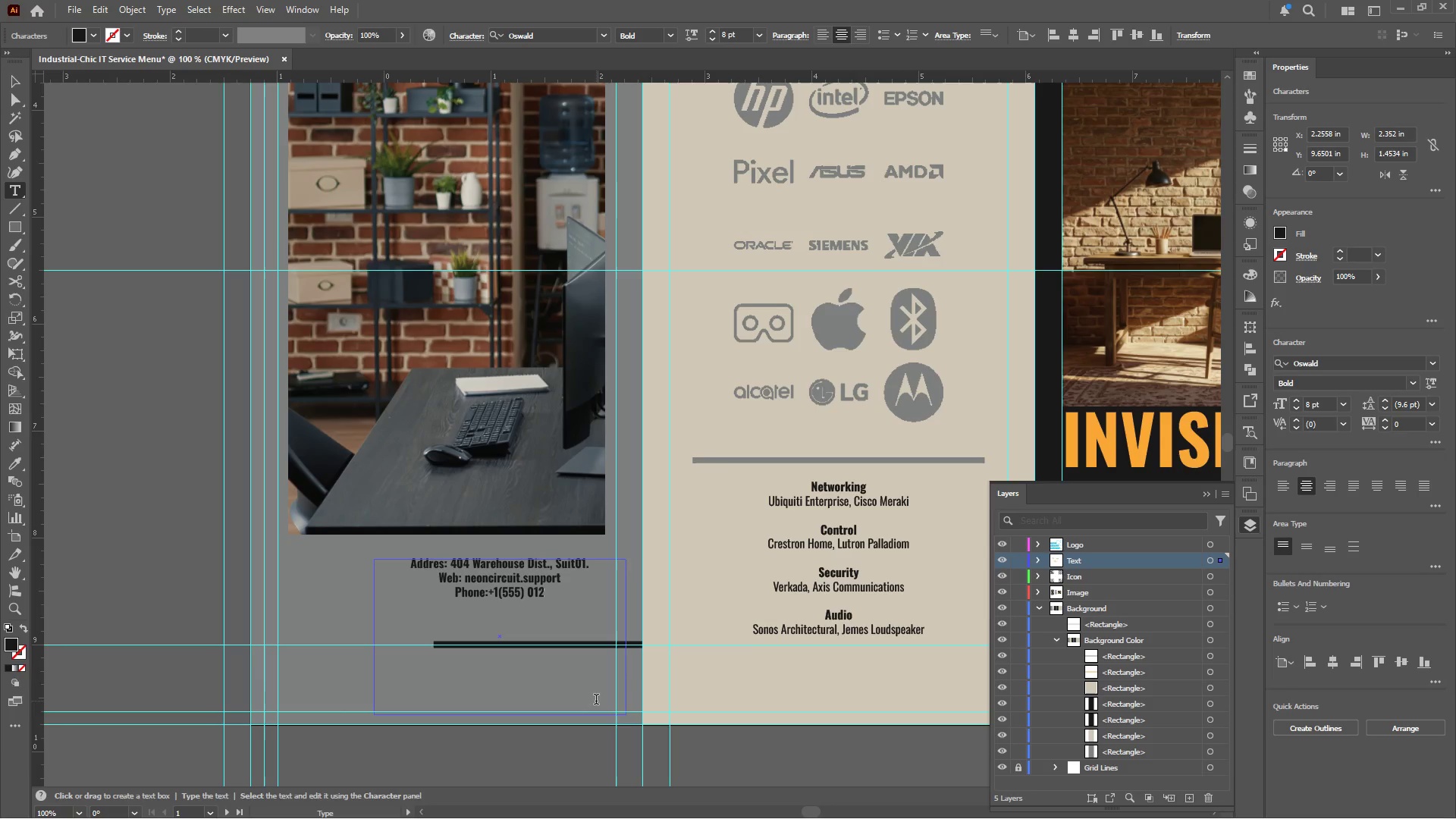 
type(-TECH)
 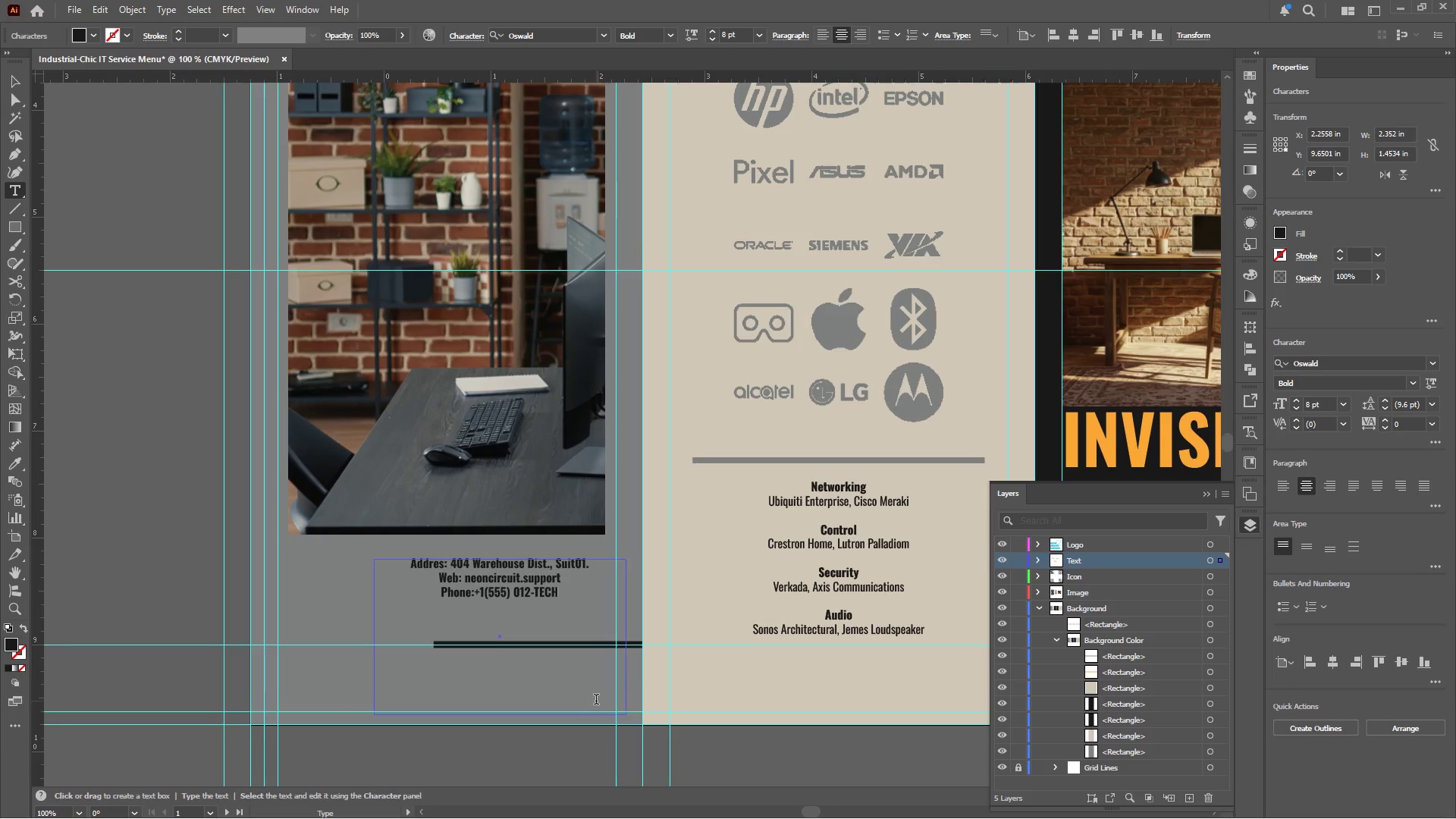 
left_click_drag(start_coordinate=[502, 714], to_coordinate=[504, 620])
 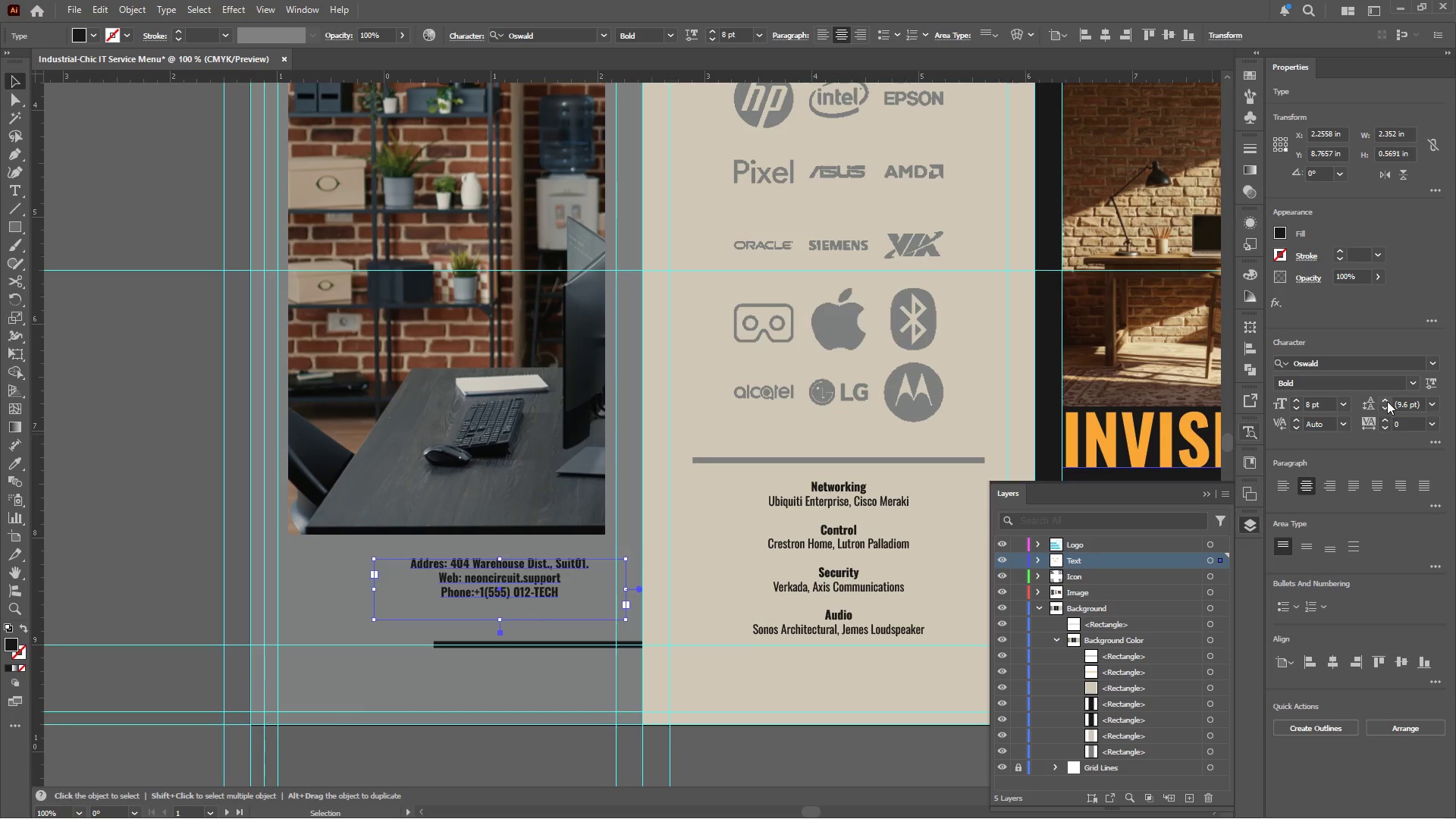 
left_click([1387, 400])
 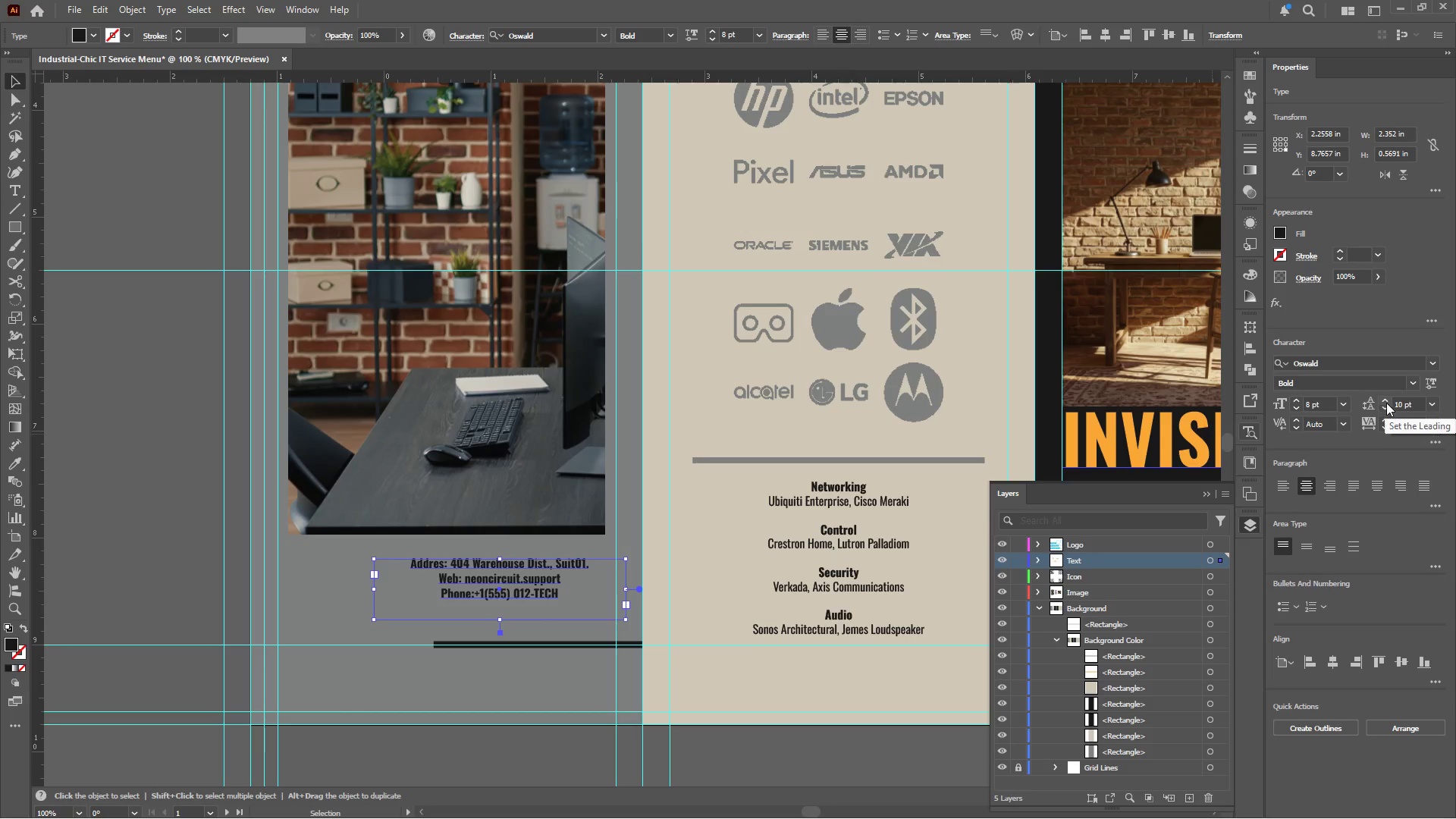 
left_click([1386, 400])
 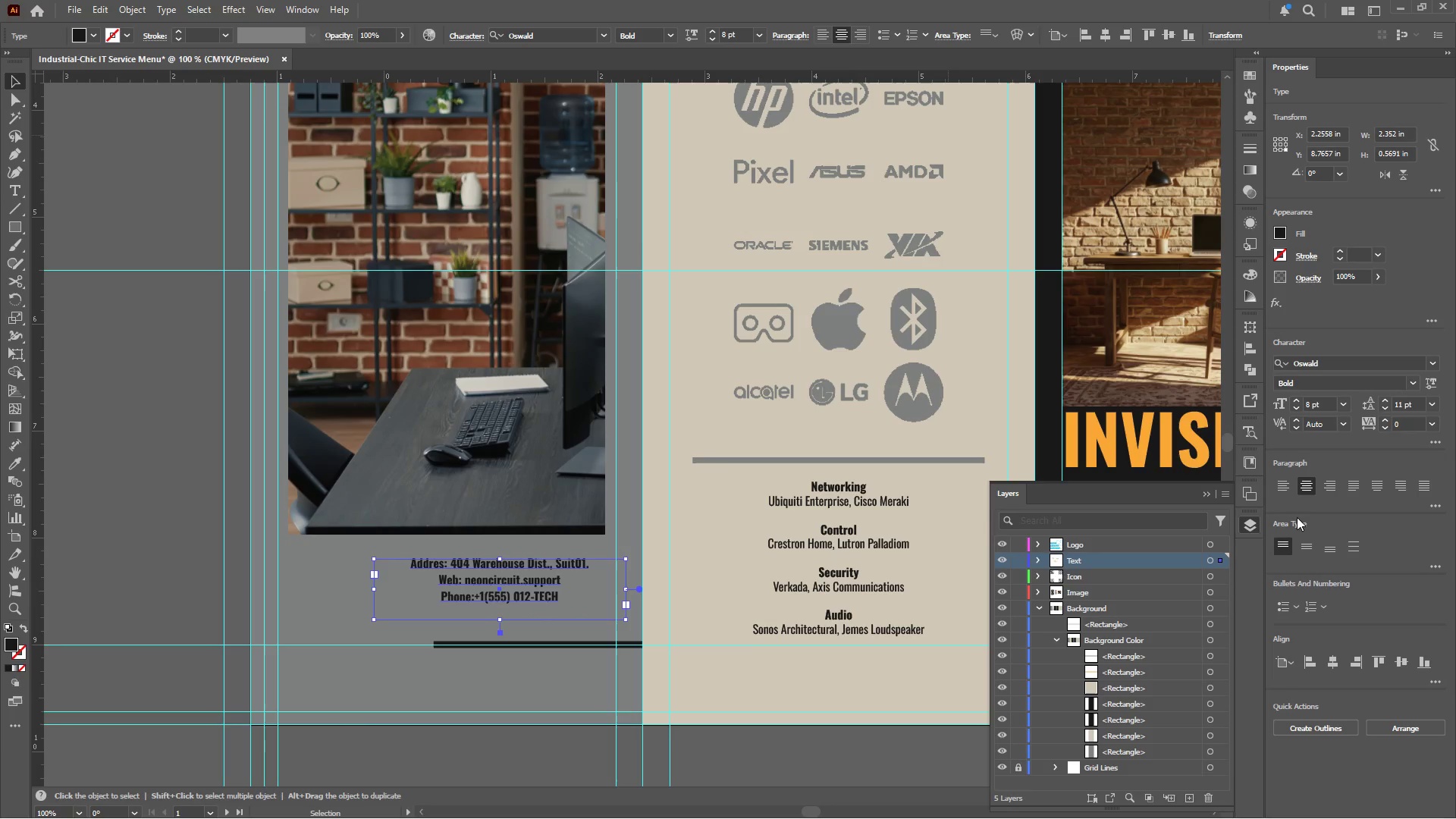 
left_click([1283, 486])
 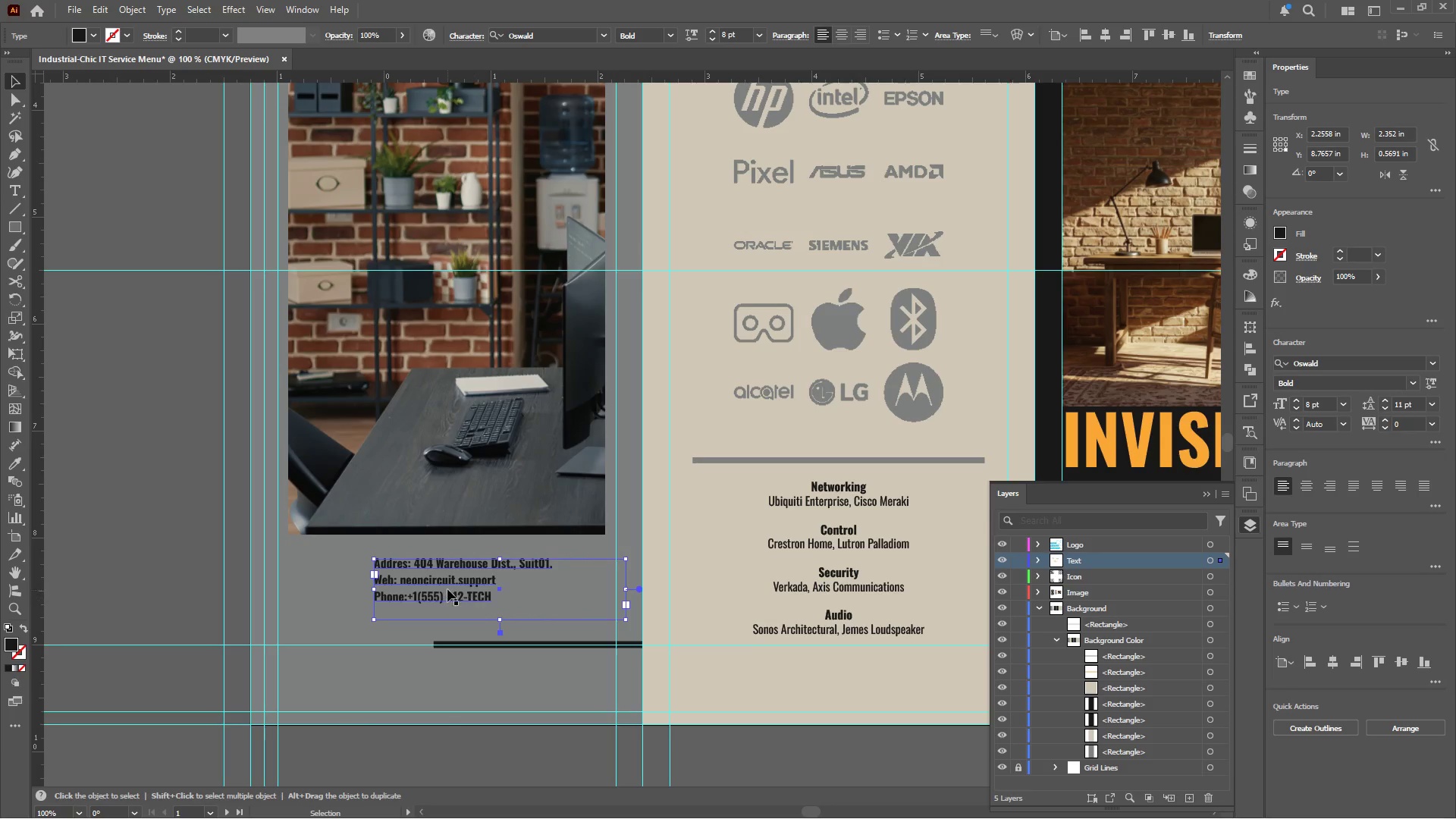 
left_click_drag(start_coordinate=[447, 585], to_coordinate=[351, 626])
 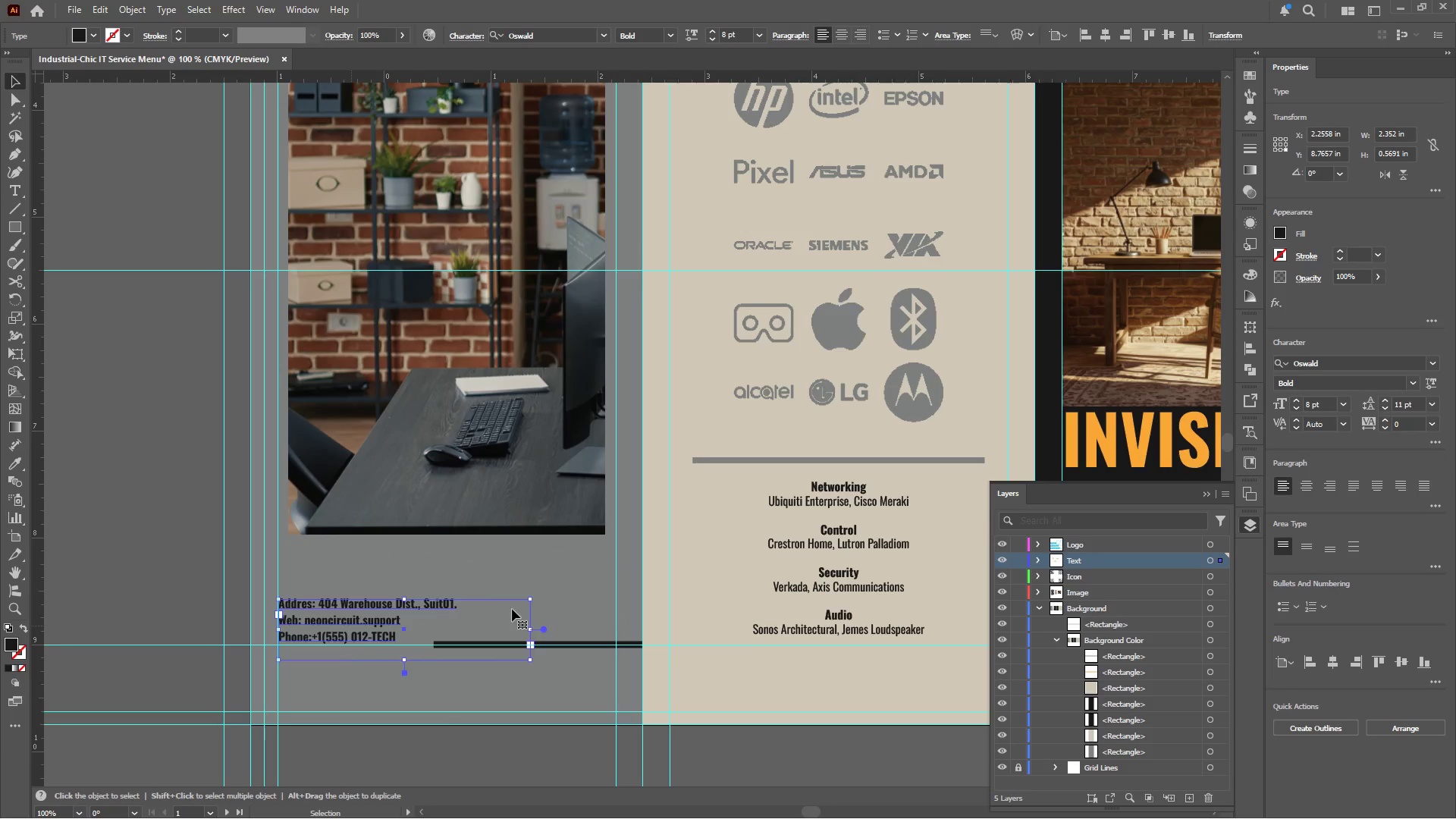 
hold_key(key=AltLeft, duration=0.42)
 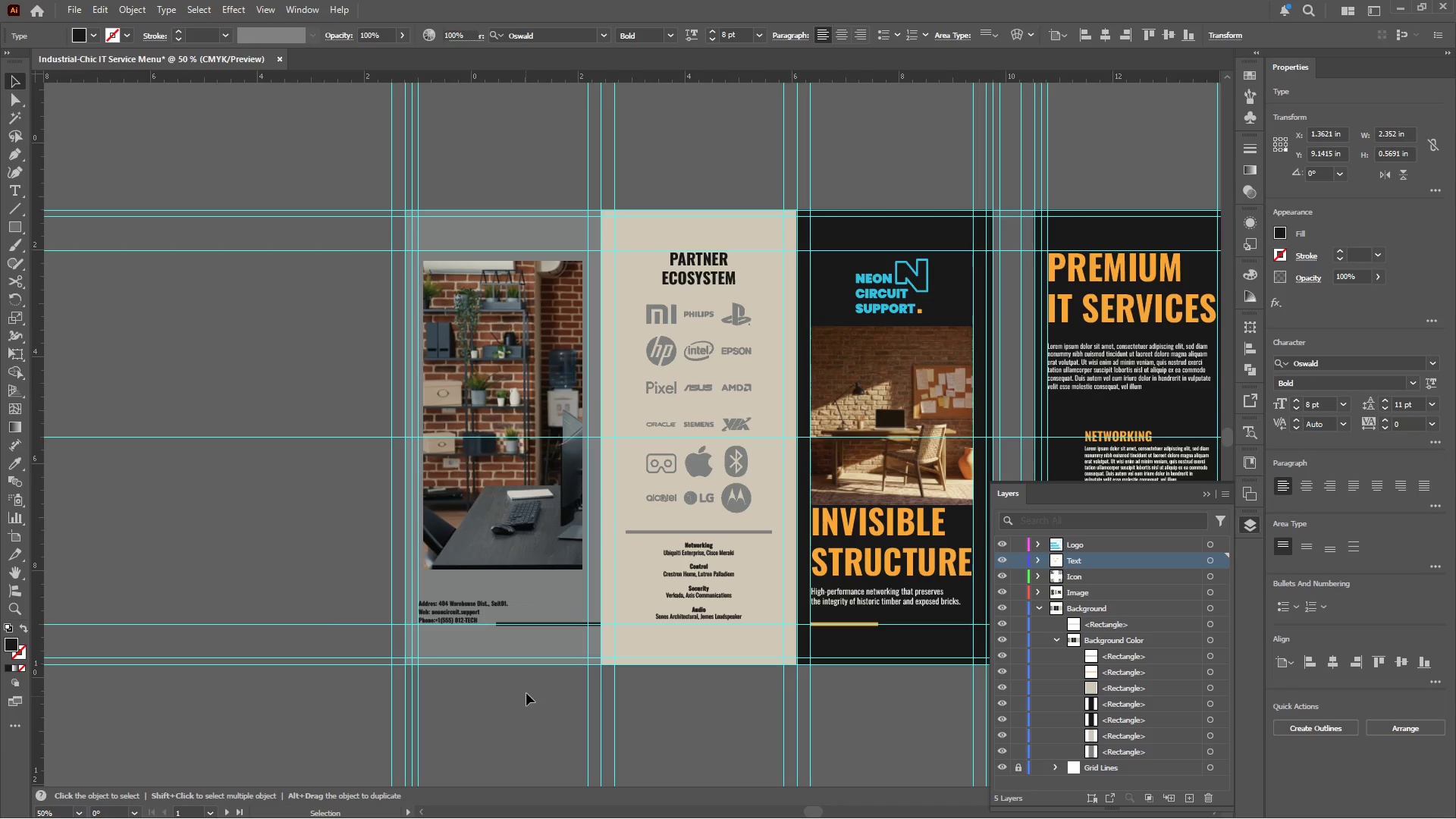 
left_click([526, 696])
 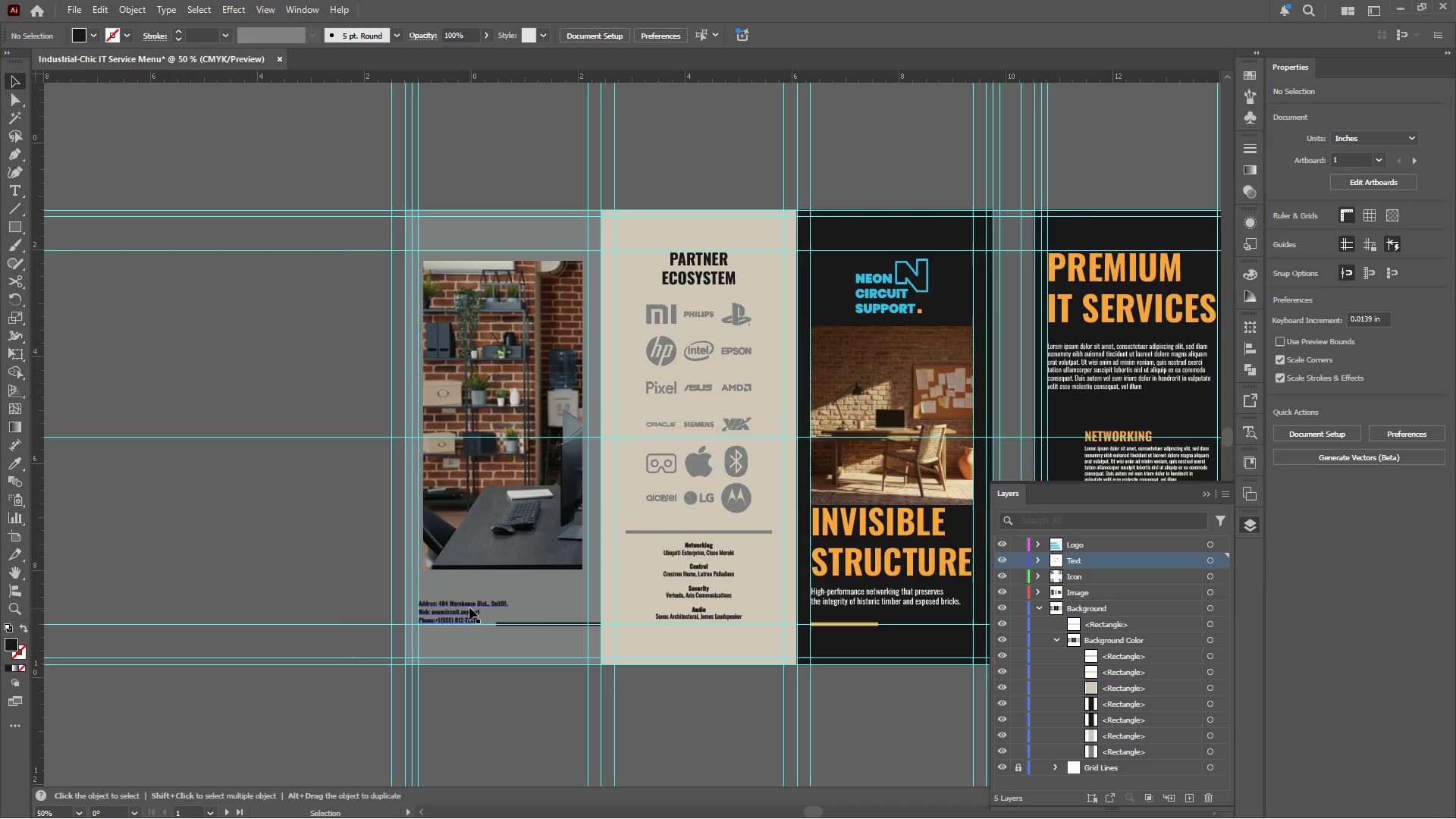 
scroll: coordinate [559, 604], scroll_direction: down, amount: 2.0
 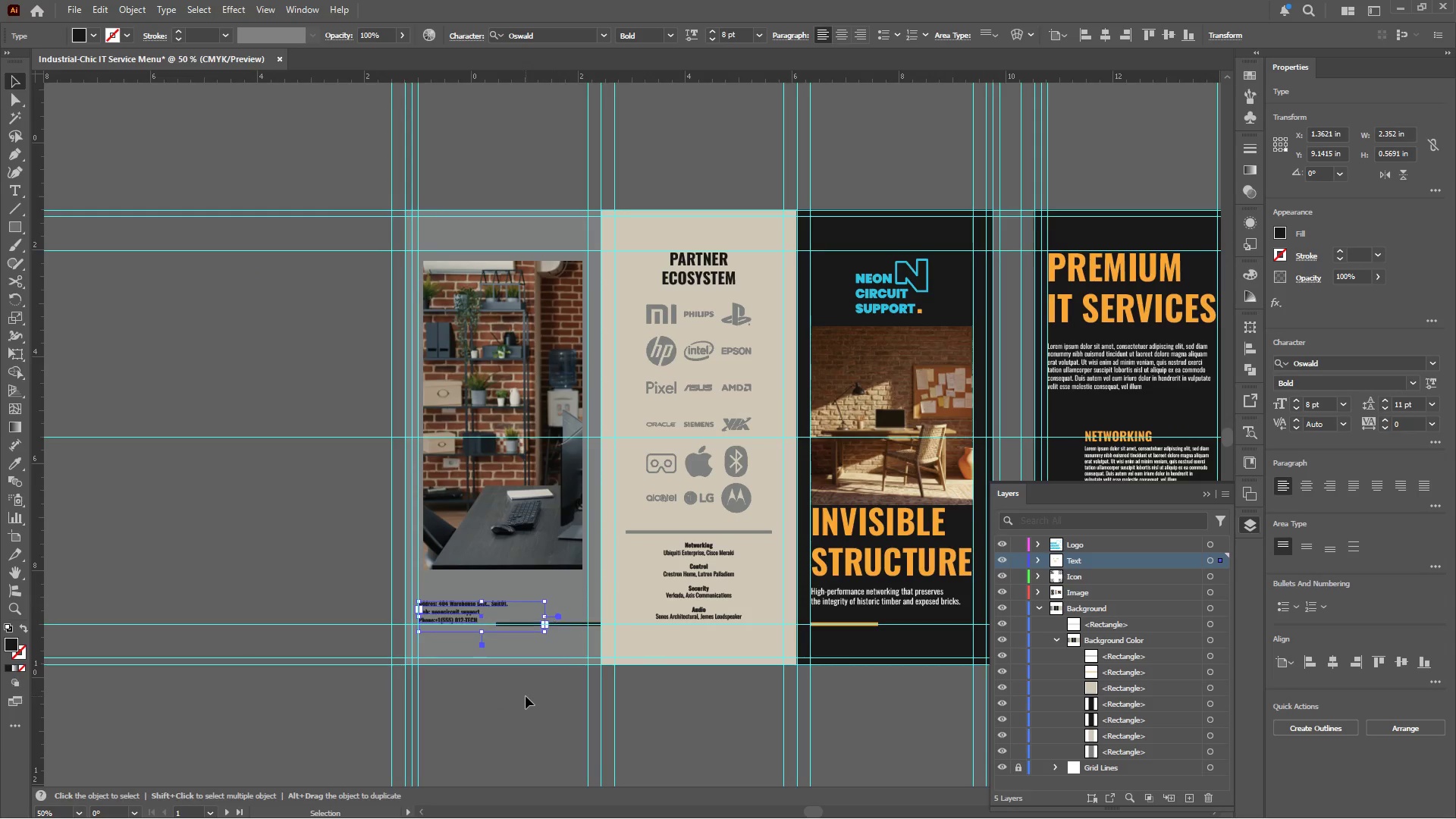 
left_click([469, 607])
 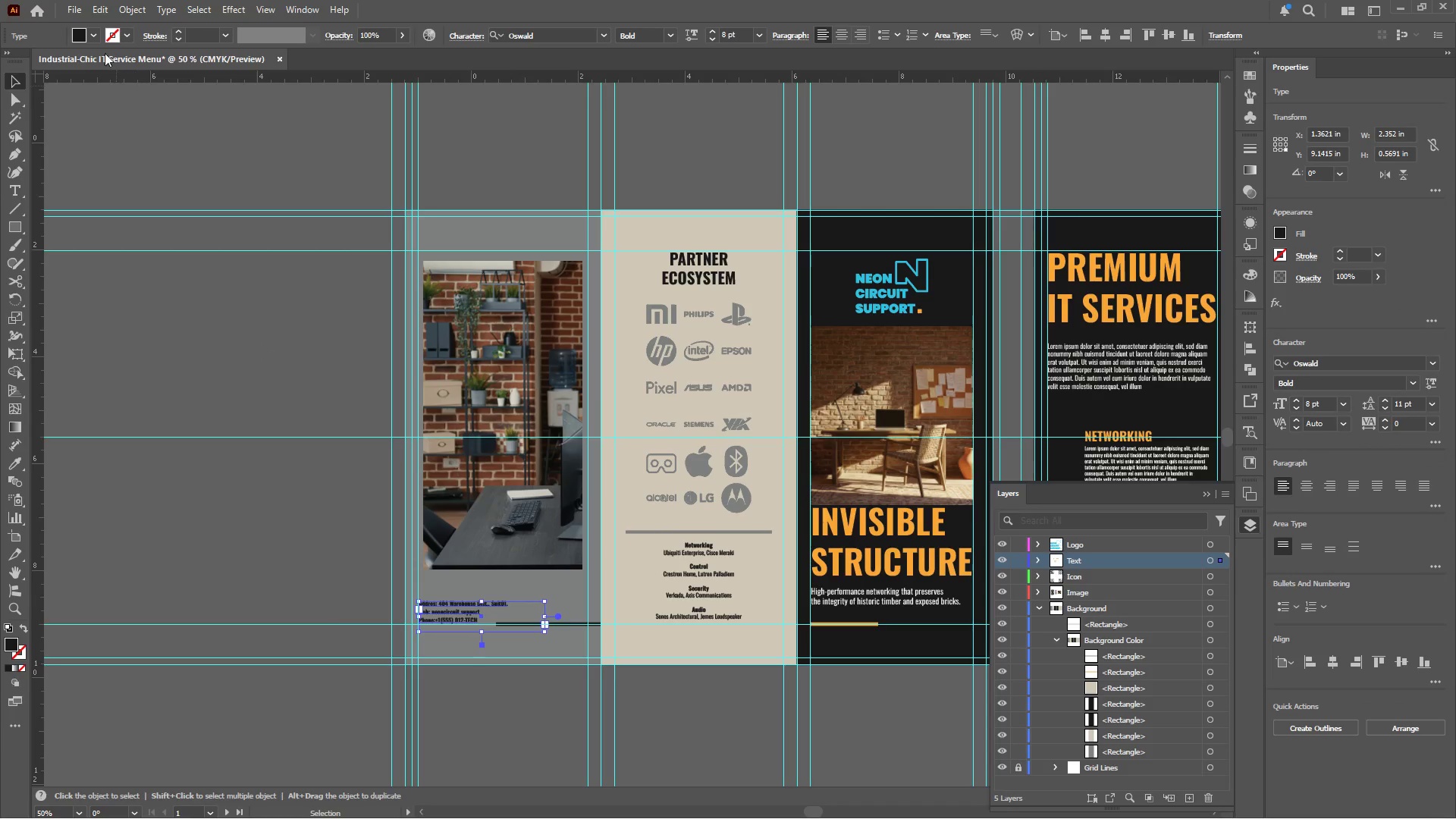 
left_click([91, 34])
 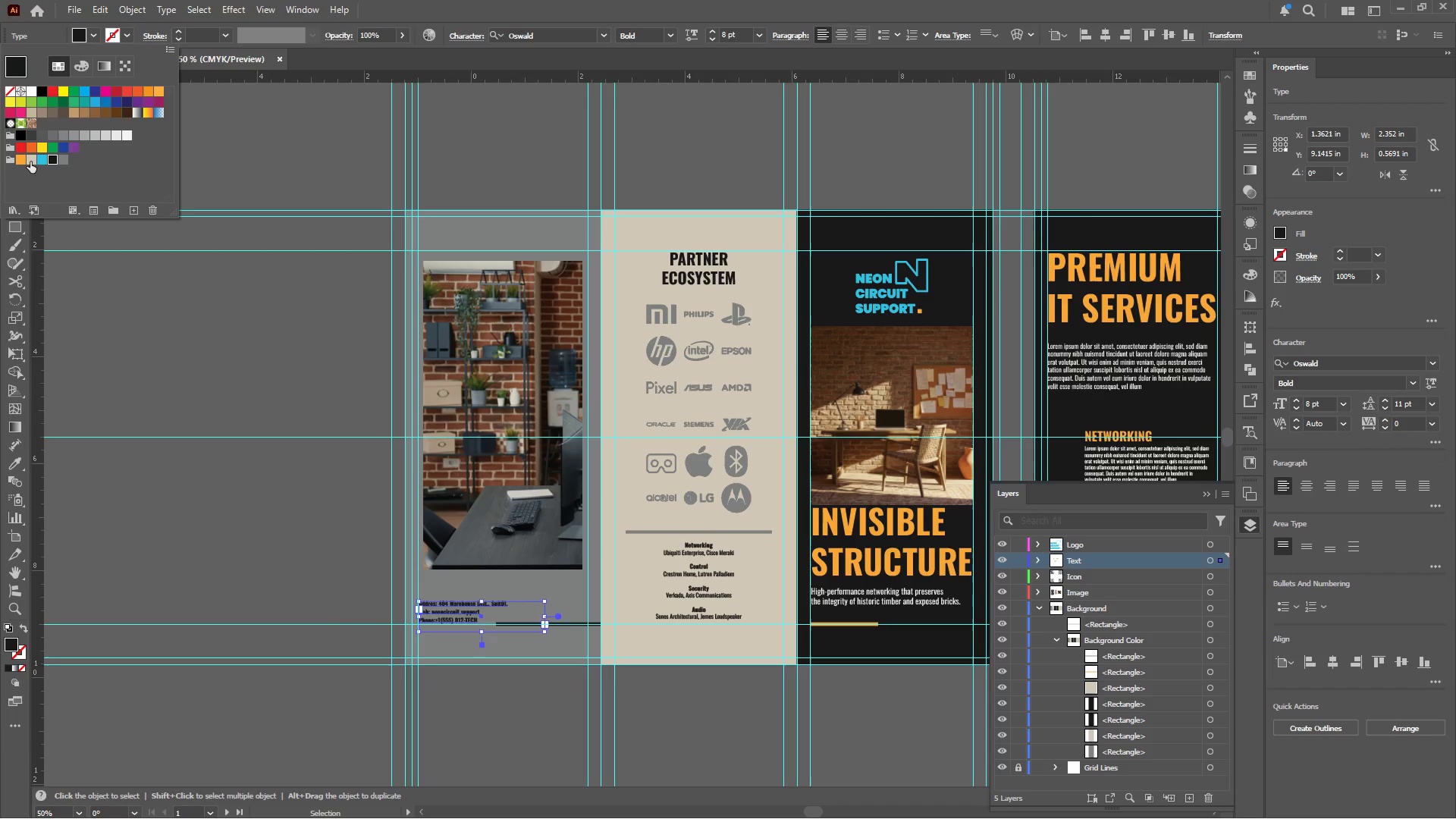 
left_click([30, 160])
 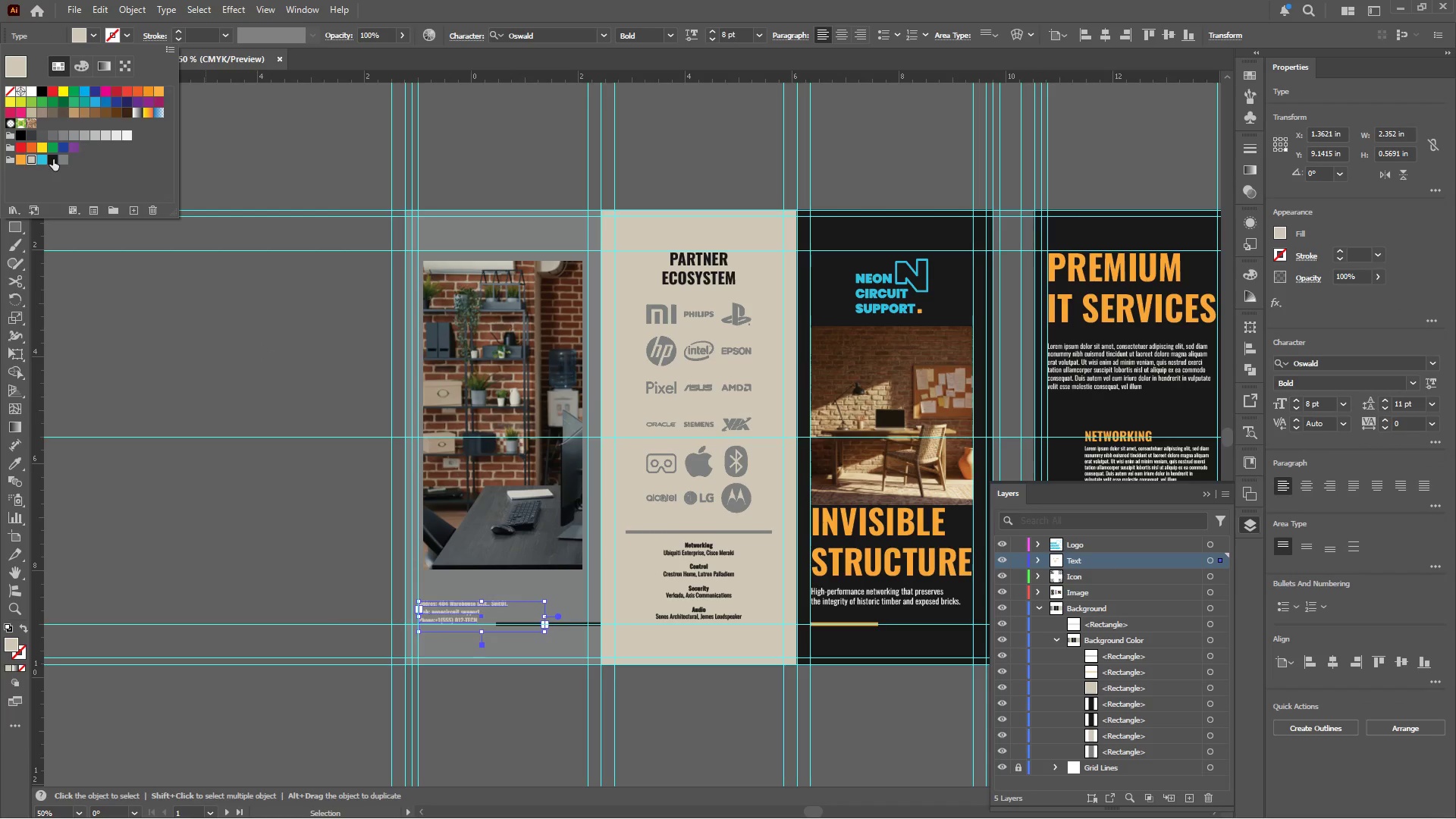 
left_click([51, 160])
 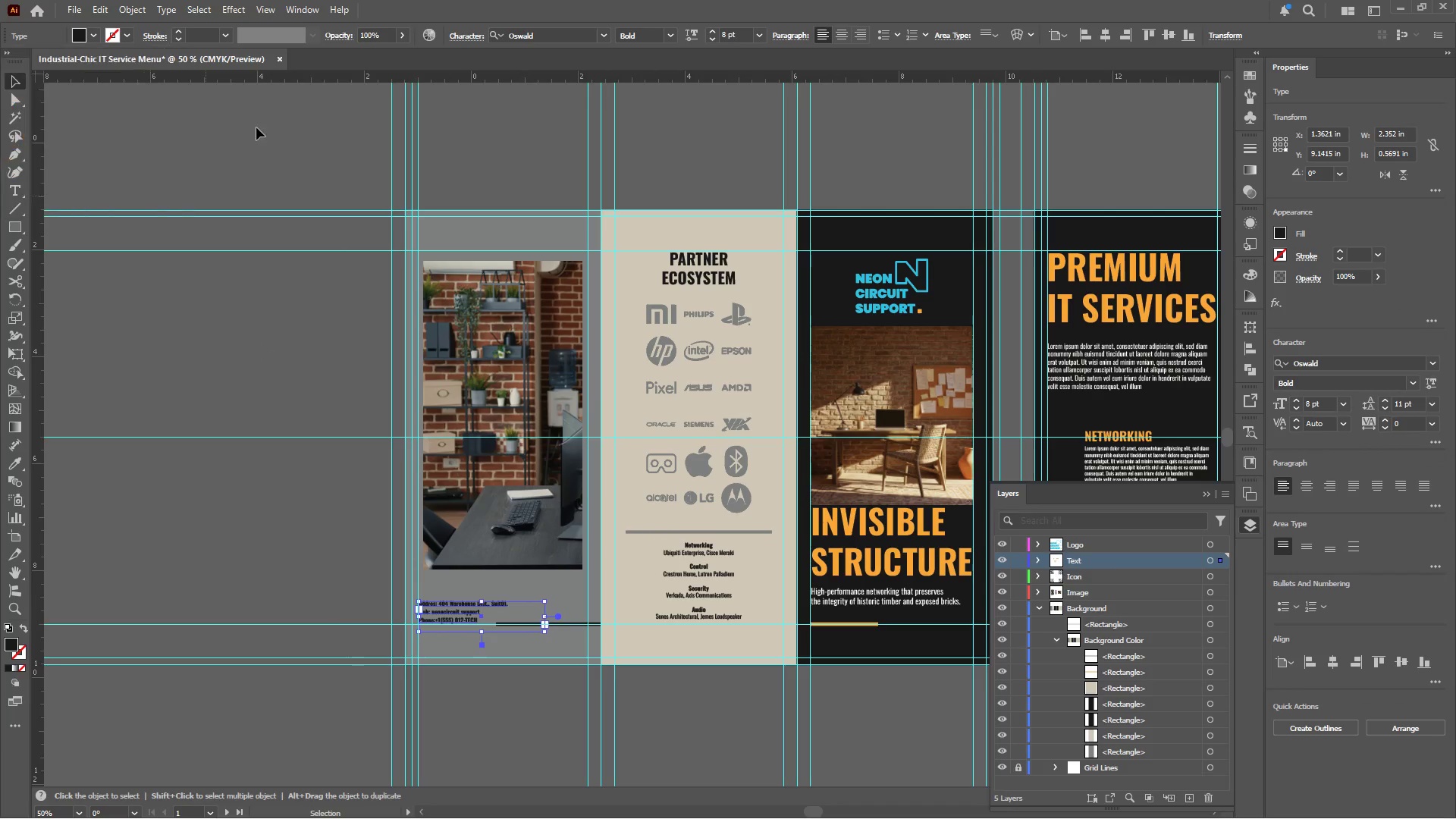 
double_click([256, 115])
 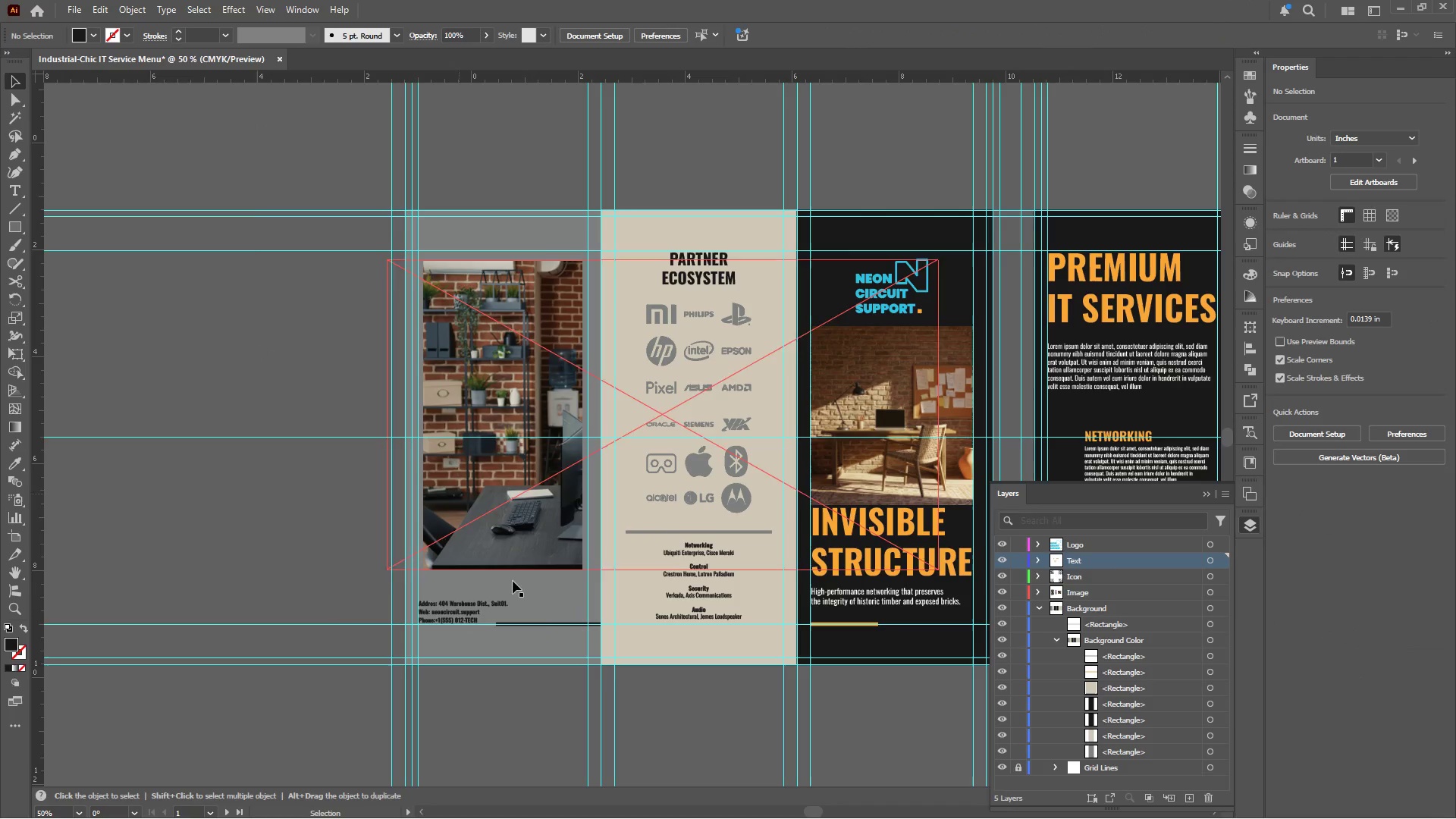 
hold_key(key=AltLeft, duration=0.36)
scroll: coordinate [518, 604], scroll_direction: up, amount: 2.0
 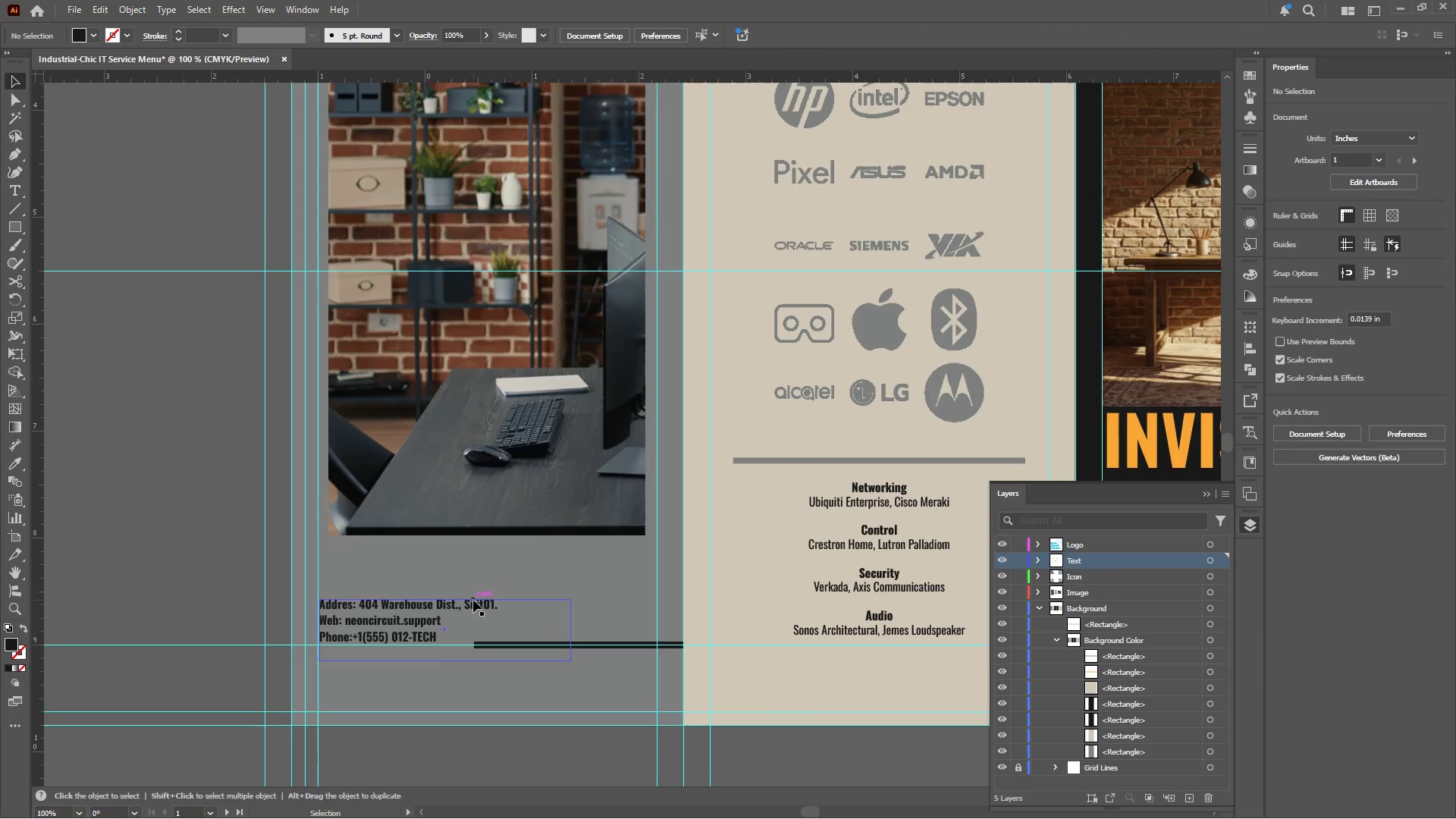 
hold_key(key=AltLeft, duration=1.53)
left_click_drag(start_coordinate=[473, 600], to_coordinate=[612, 546])
 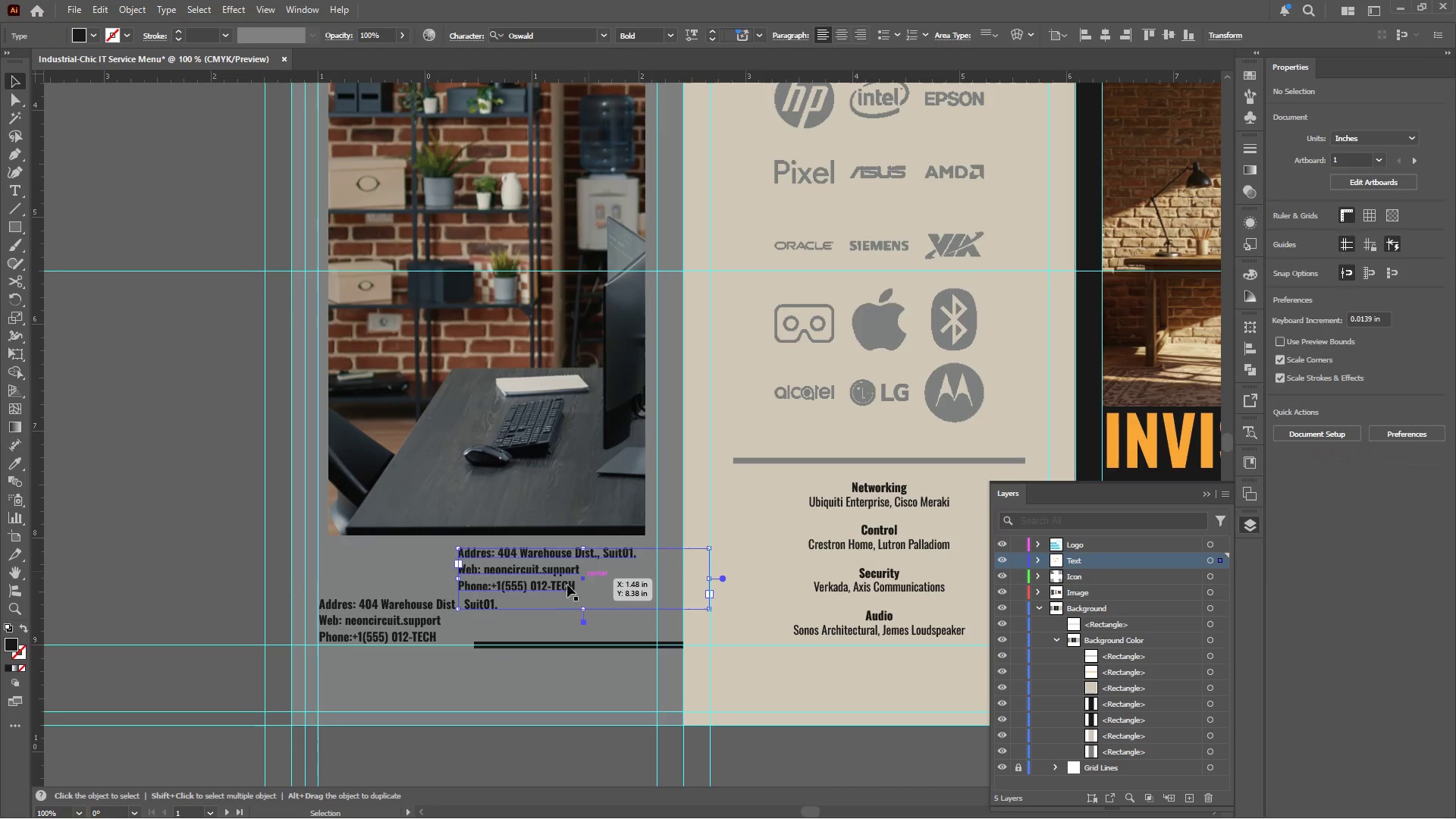 
left_click([566, 585])
 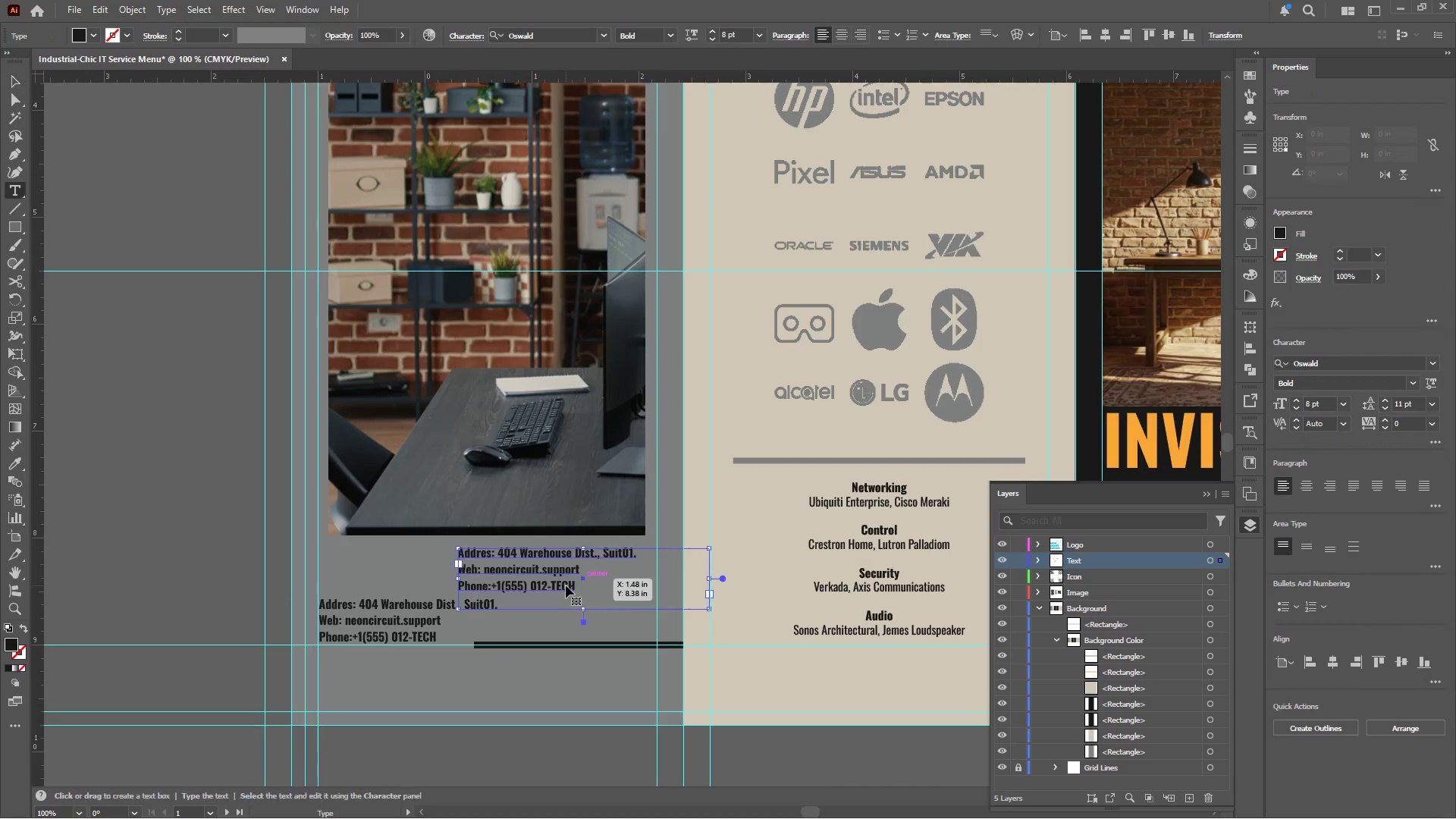 
left_click_drag(start_coordinate=[566, 585], to_coordinate=[448, 552])
 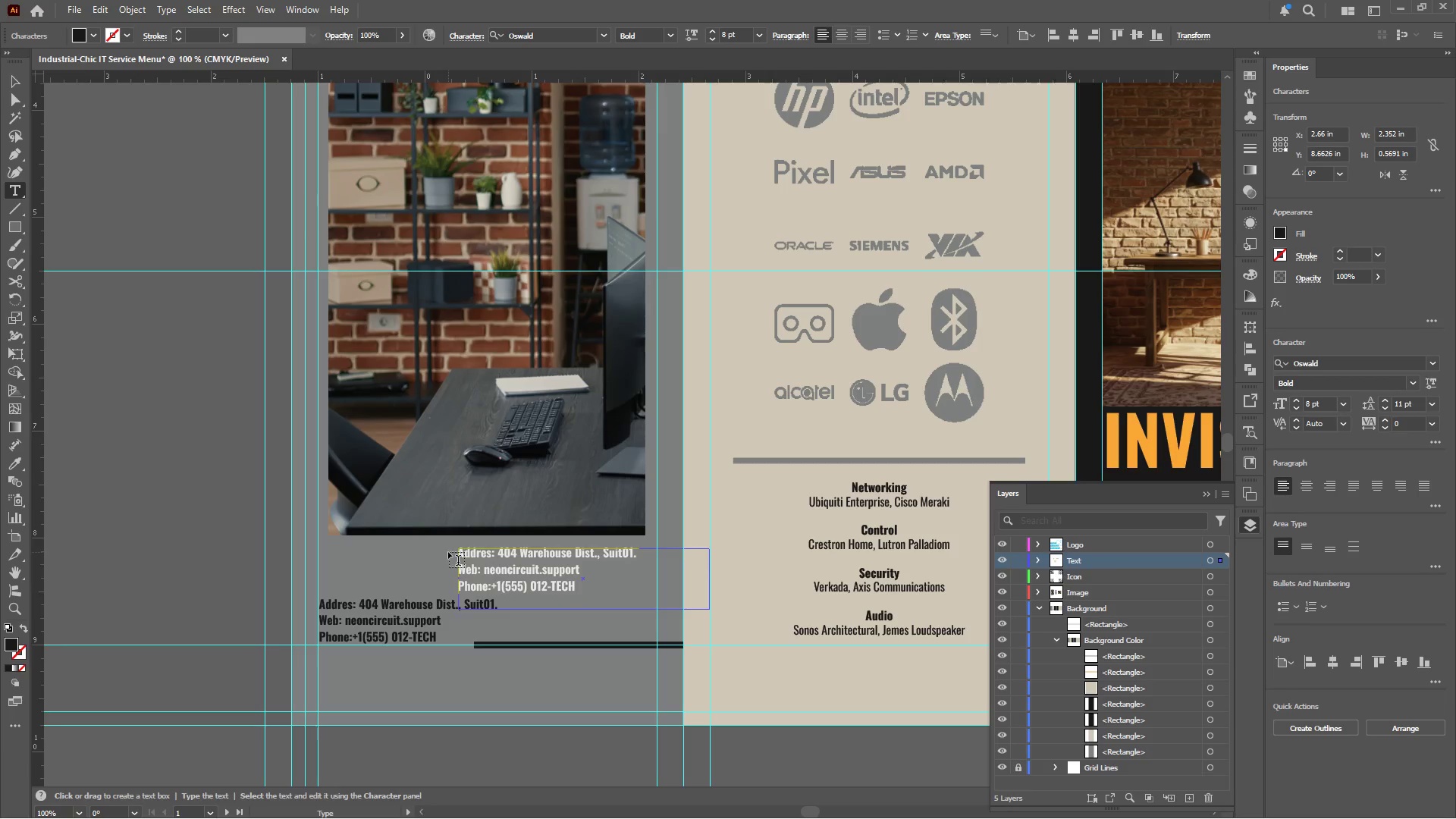 
type(SCHEDULE A SITE CONSULTATION)
 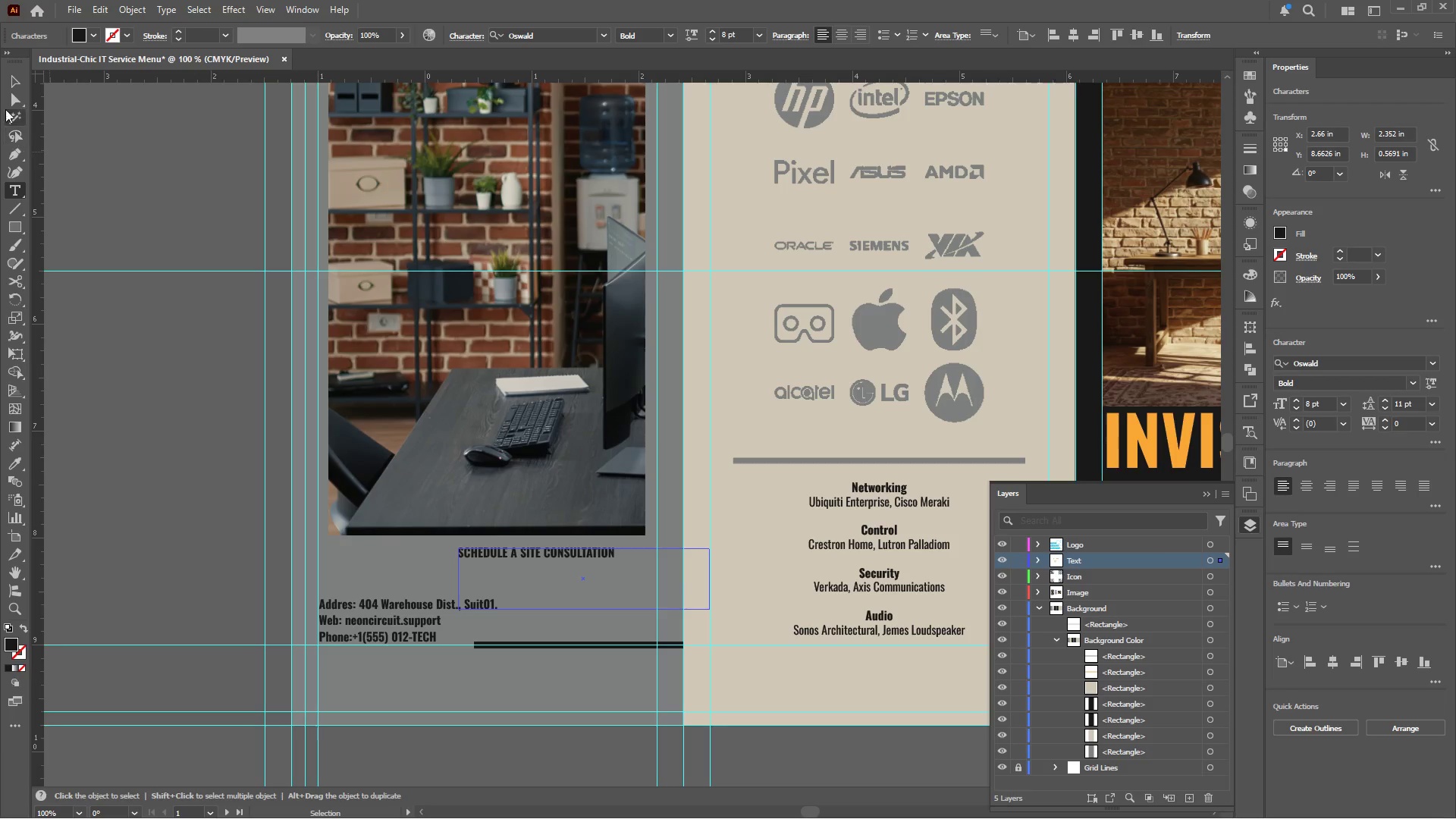 
left_click_drag(start_coordinate=[11, 82], to_coordinate=[839, 36])
 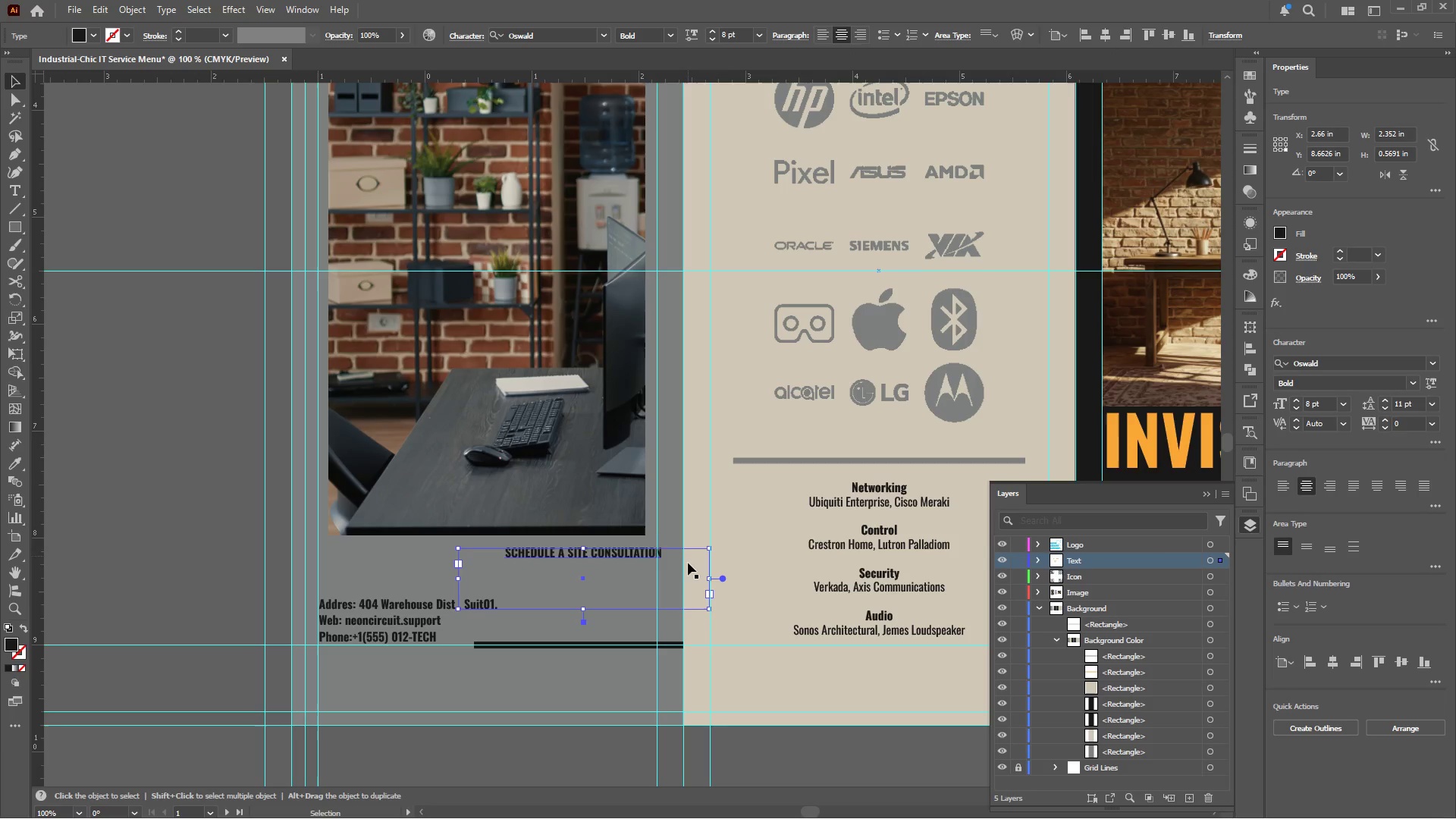 
left_click([839, 36])
 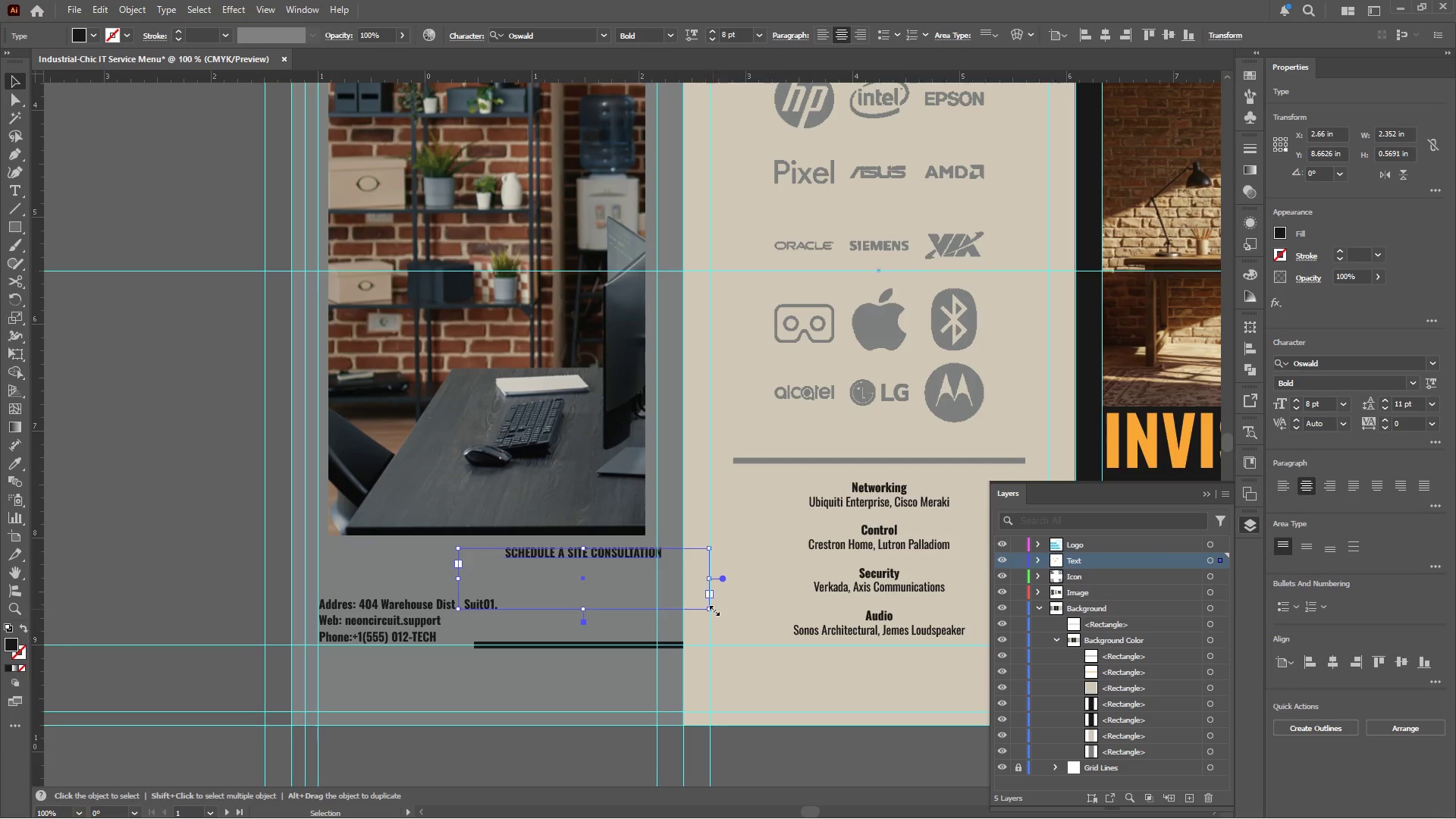 
left_click_drag(start_coordinate=[711, 609], to_coordinate=[690, 571])
 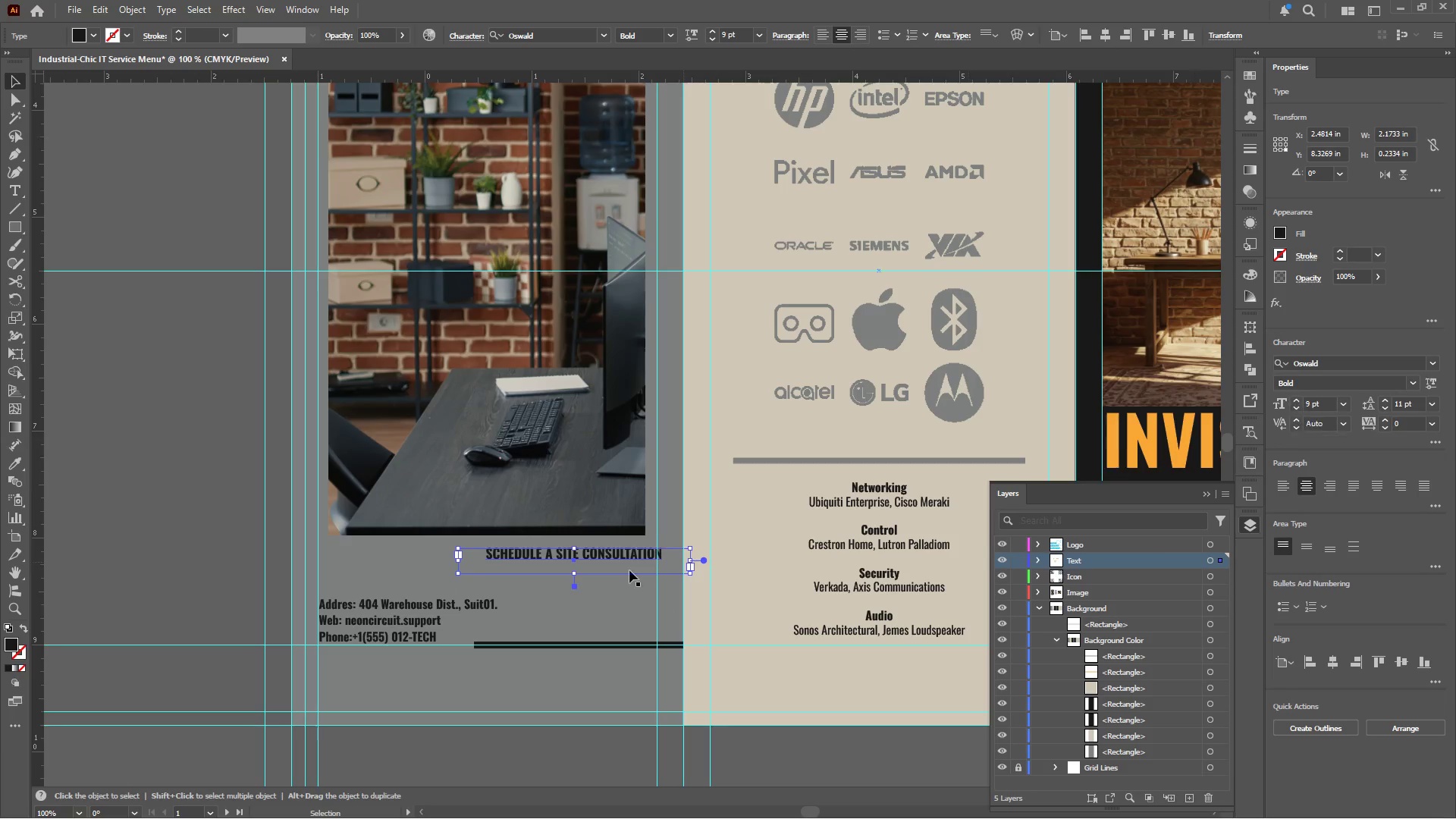 
left_click([440, 604])
 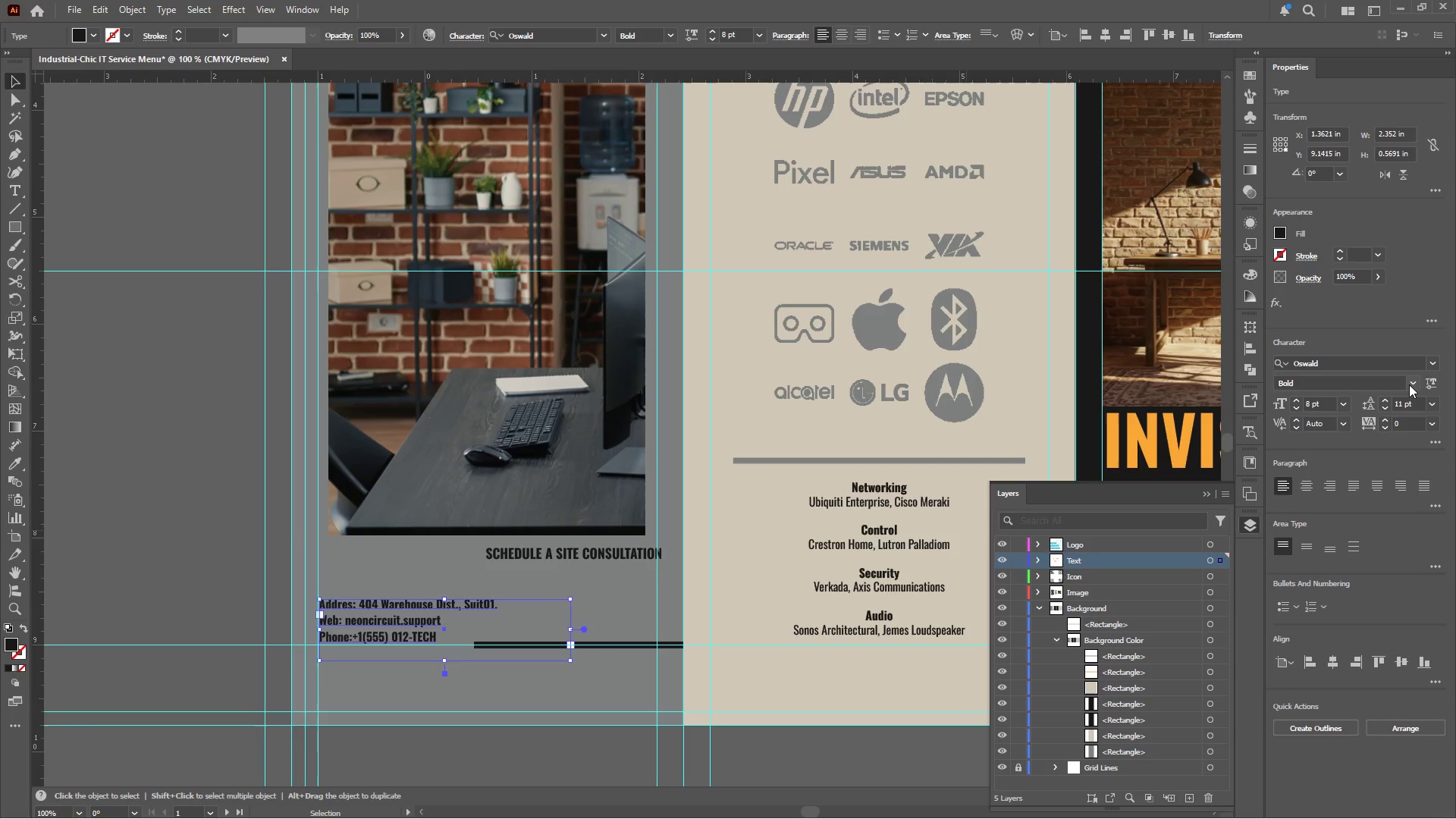 
left_click([1412, 382])
 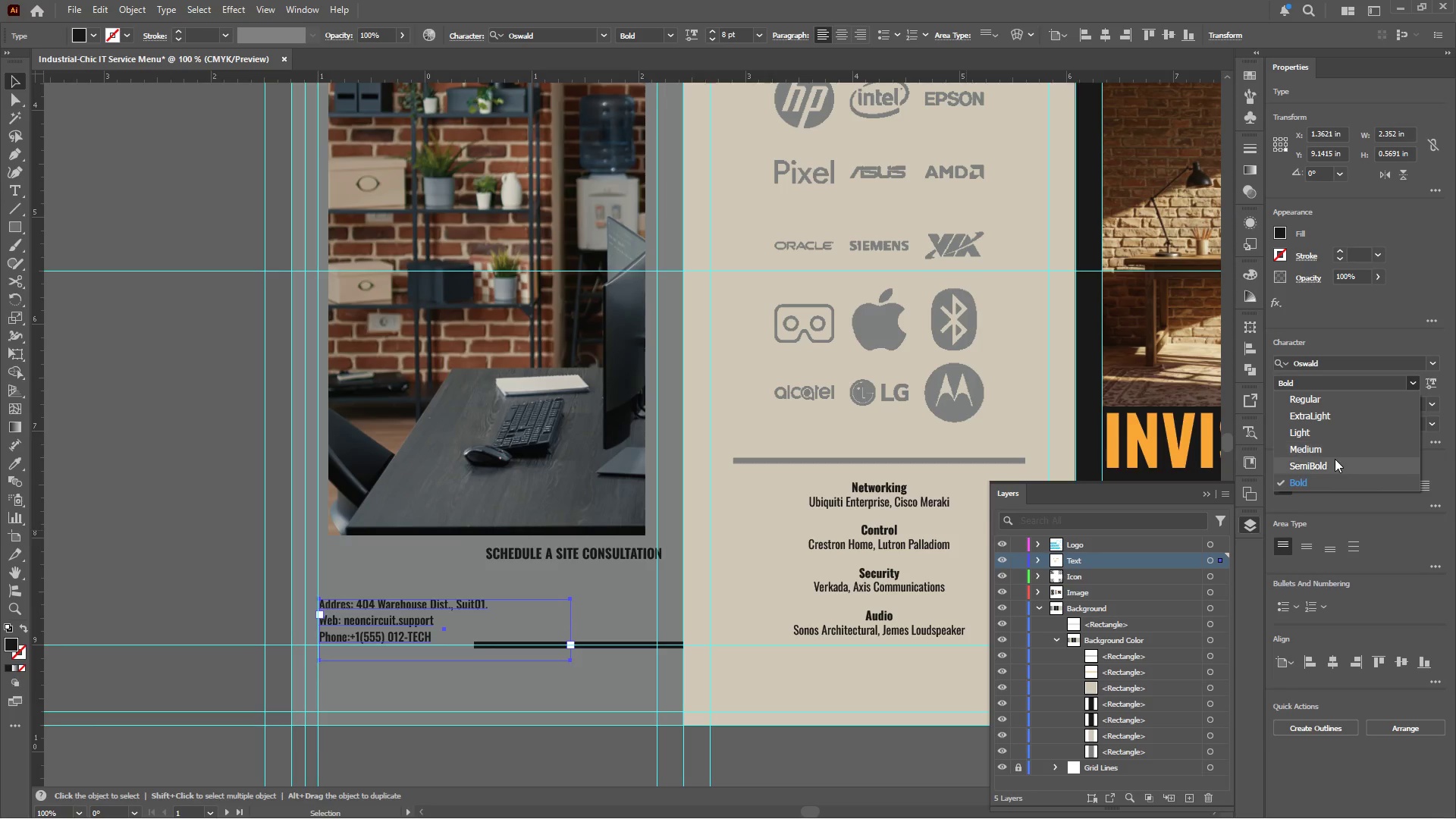 
left_click([1334, 463])
 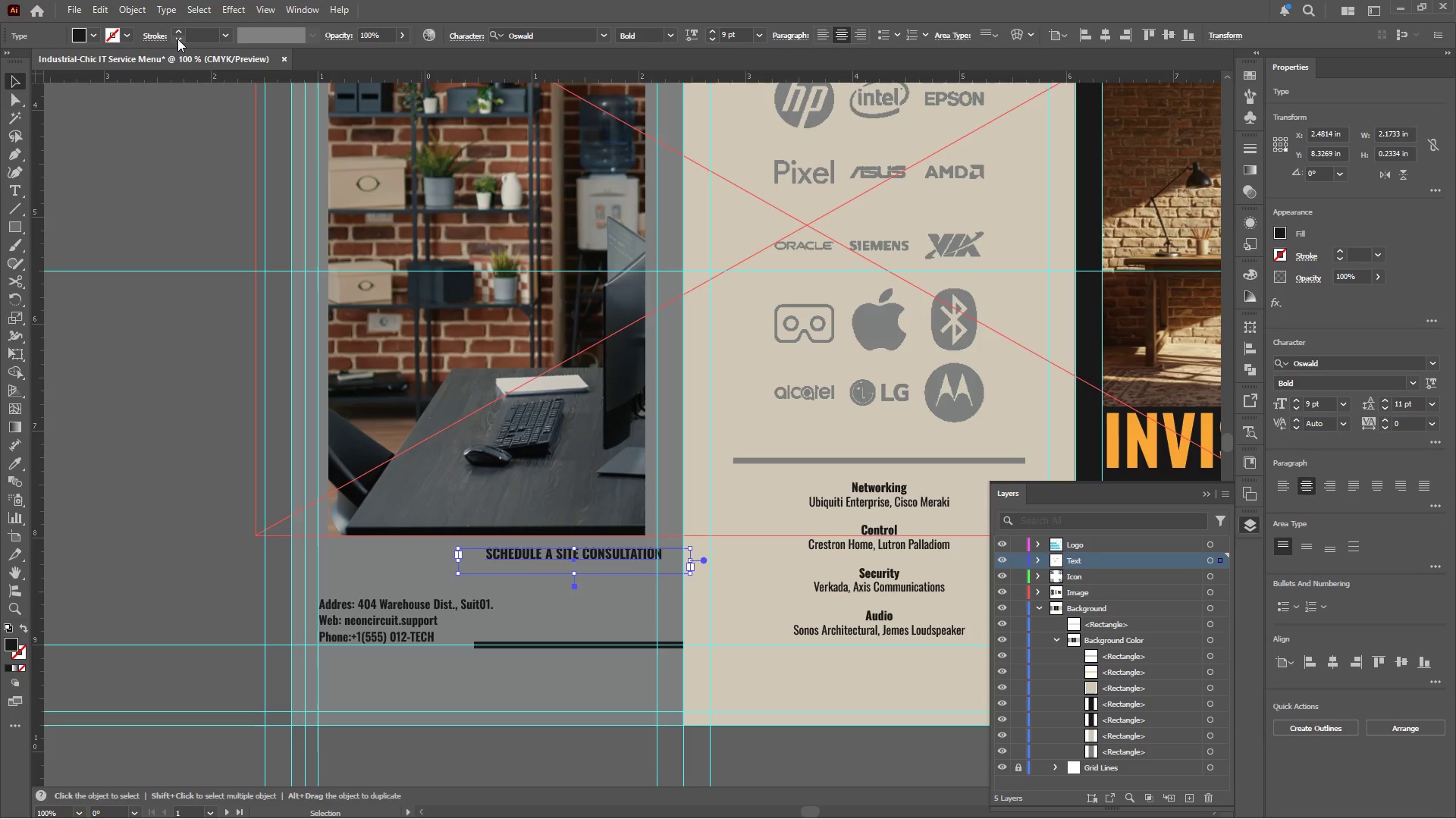 
left_click([92, 37])
 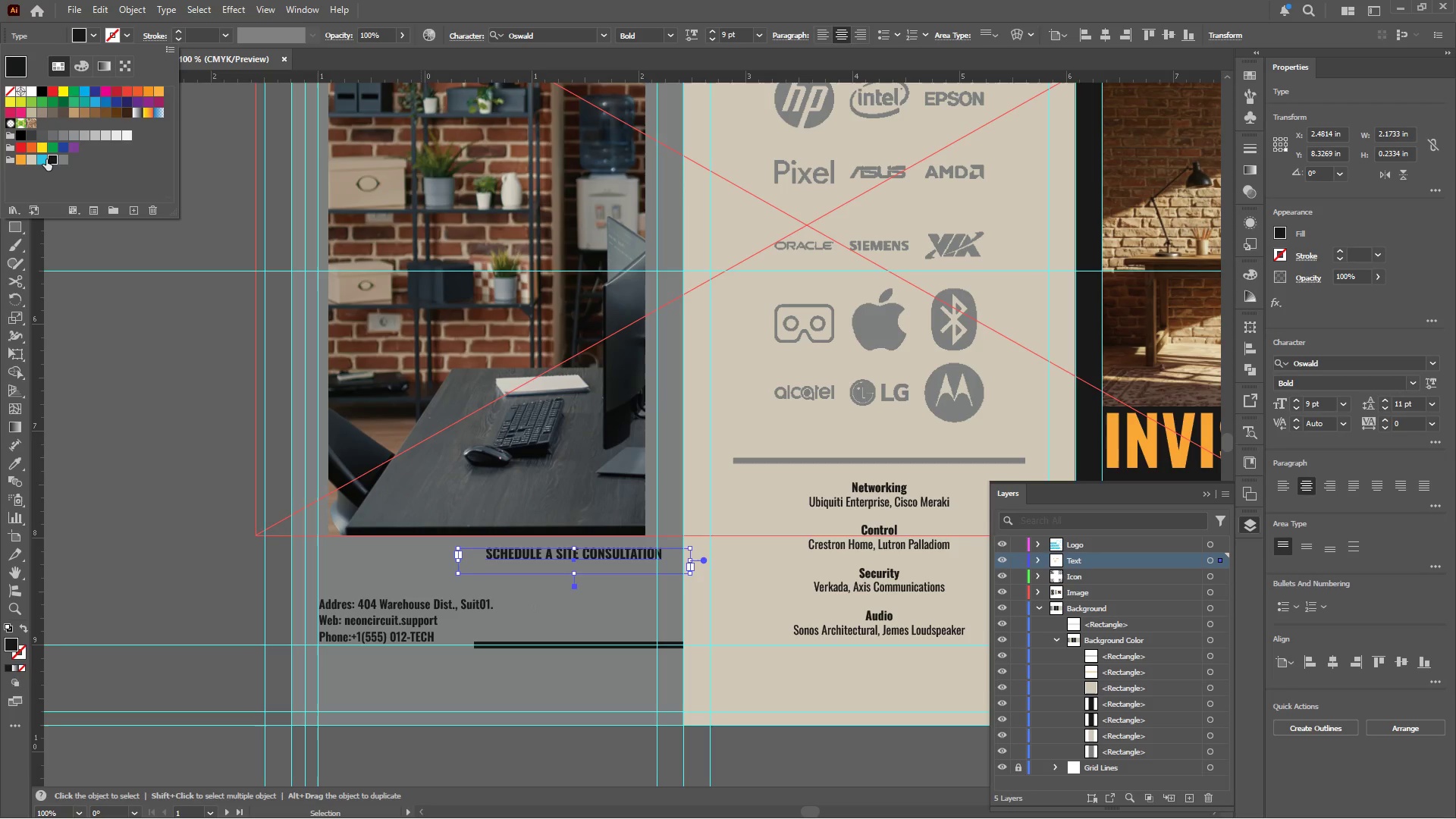 
left_click([46, 159])
 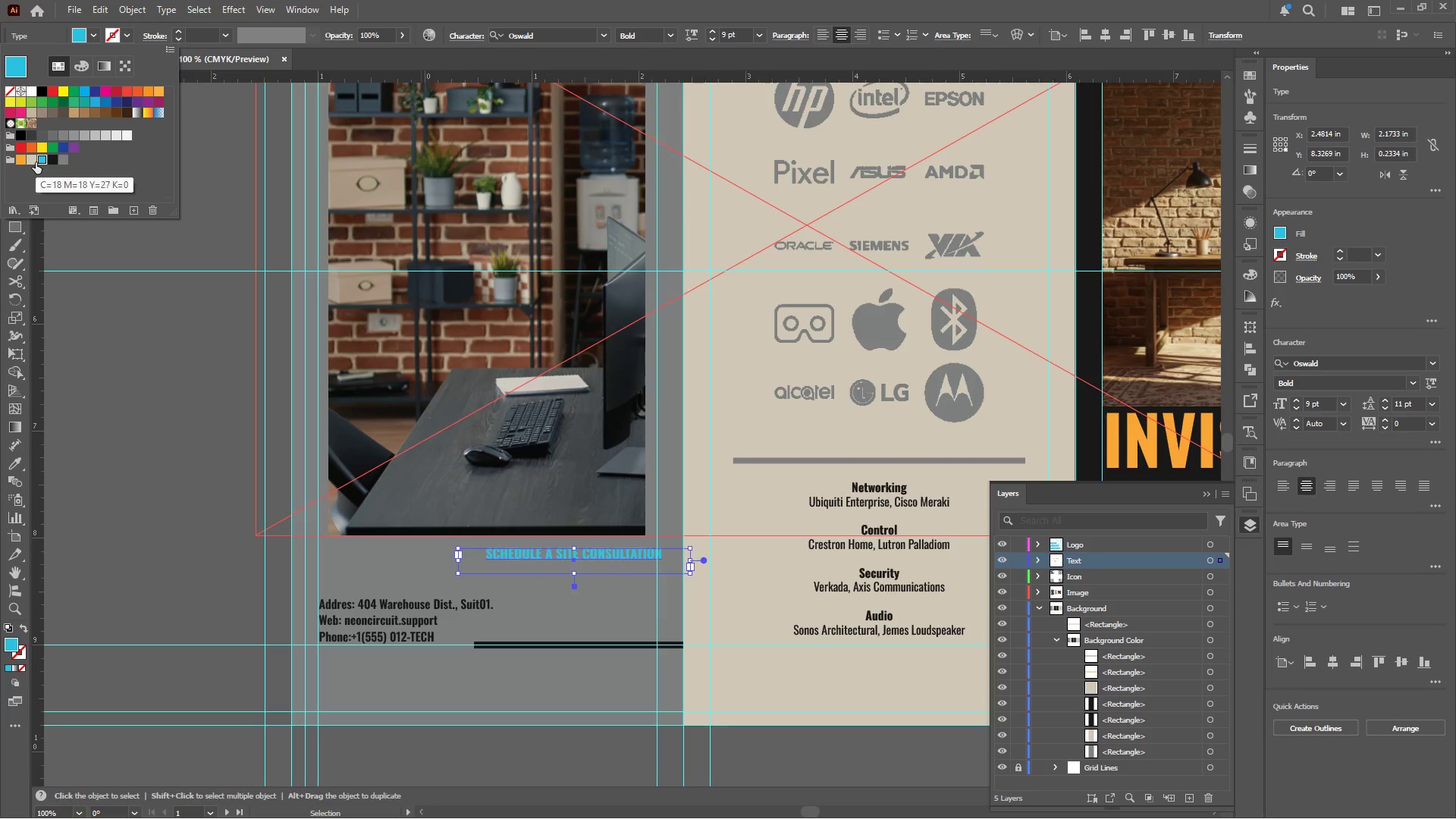 
left_click([36, 162])
 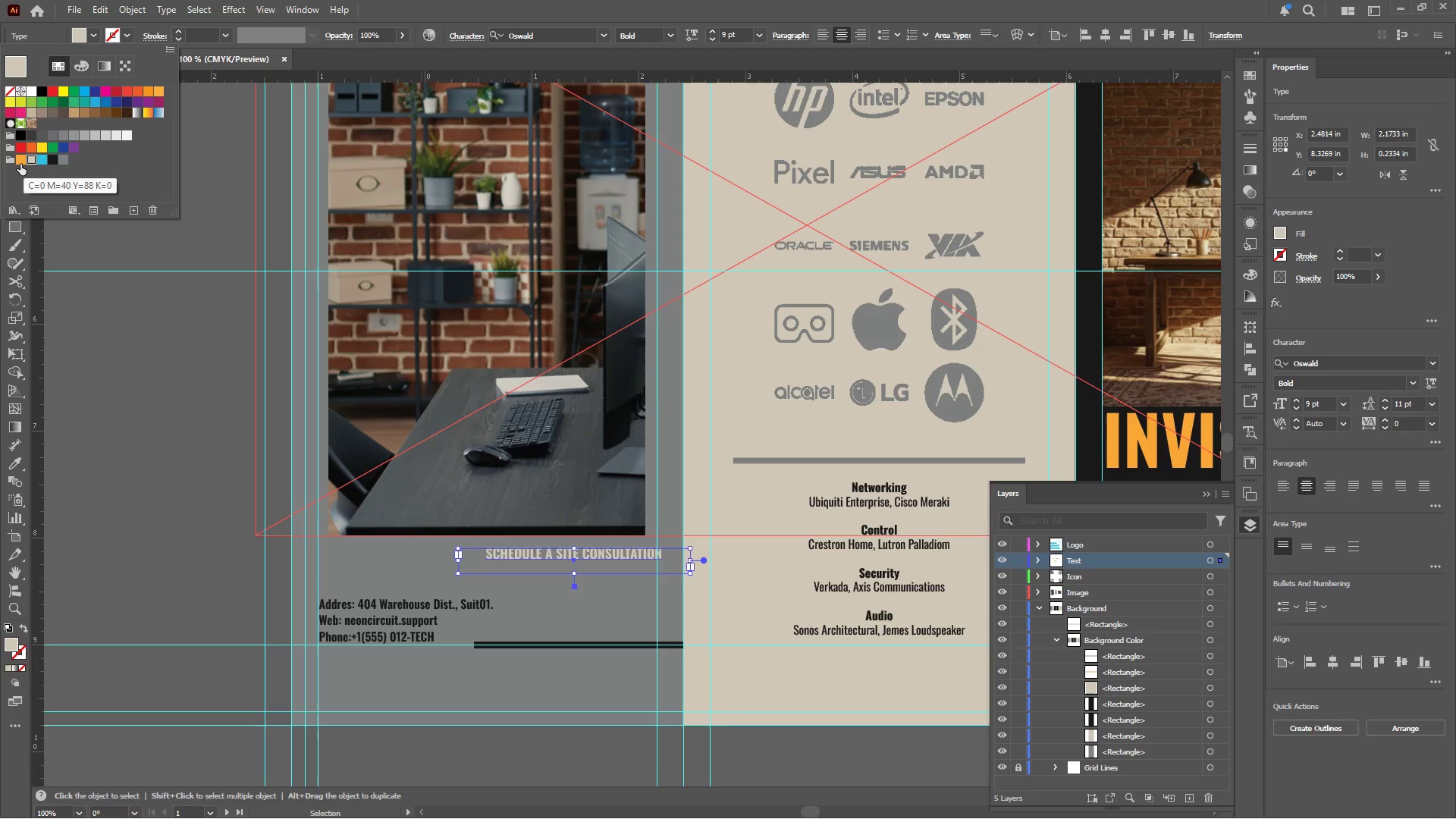 
left_click([20, 164])
 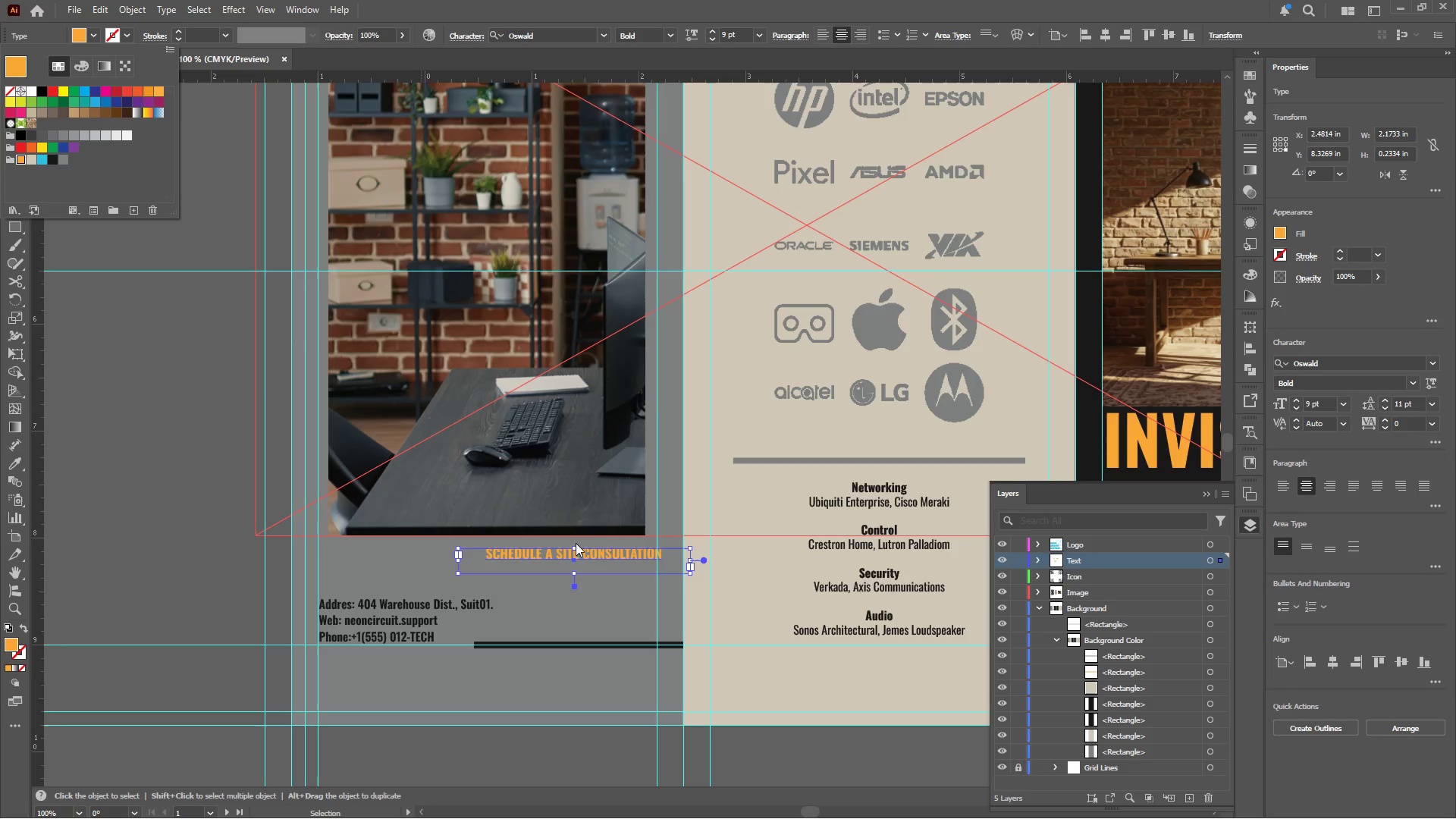 
left_click([602, 554])
 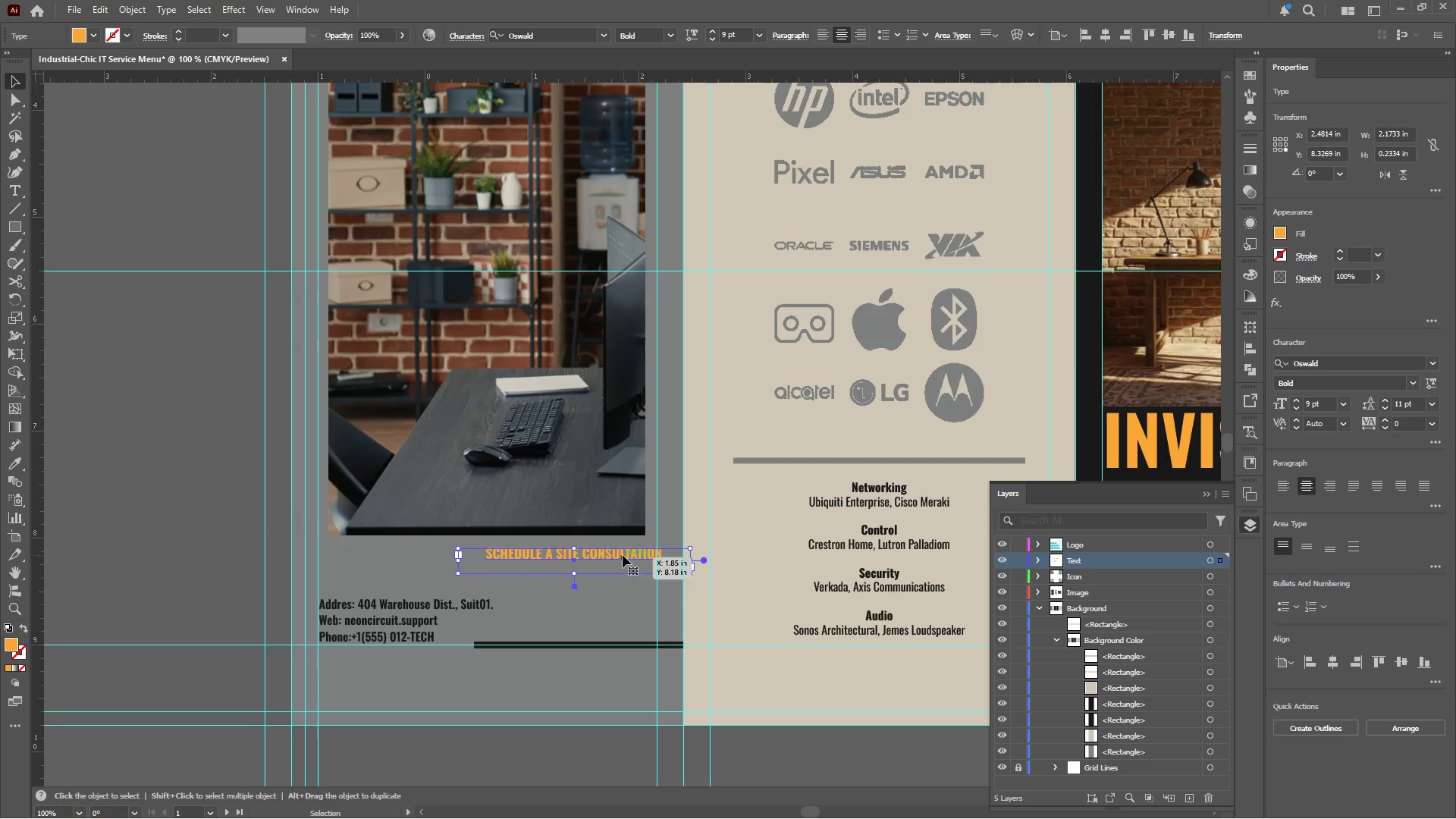 
left_click_drag(start_coordinate=[622, 555], to_coordinate=[541, 557])
 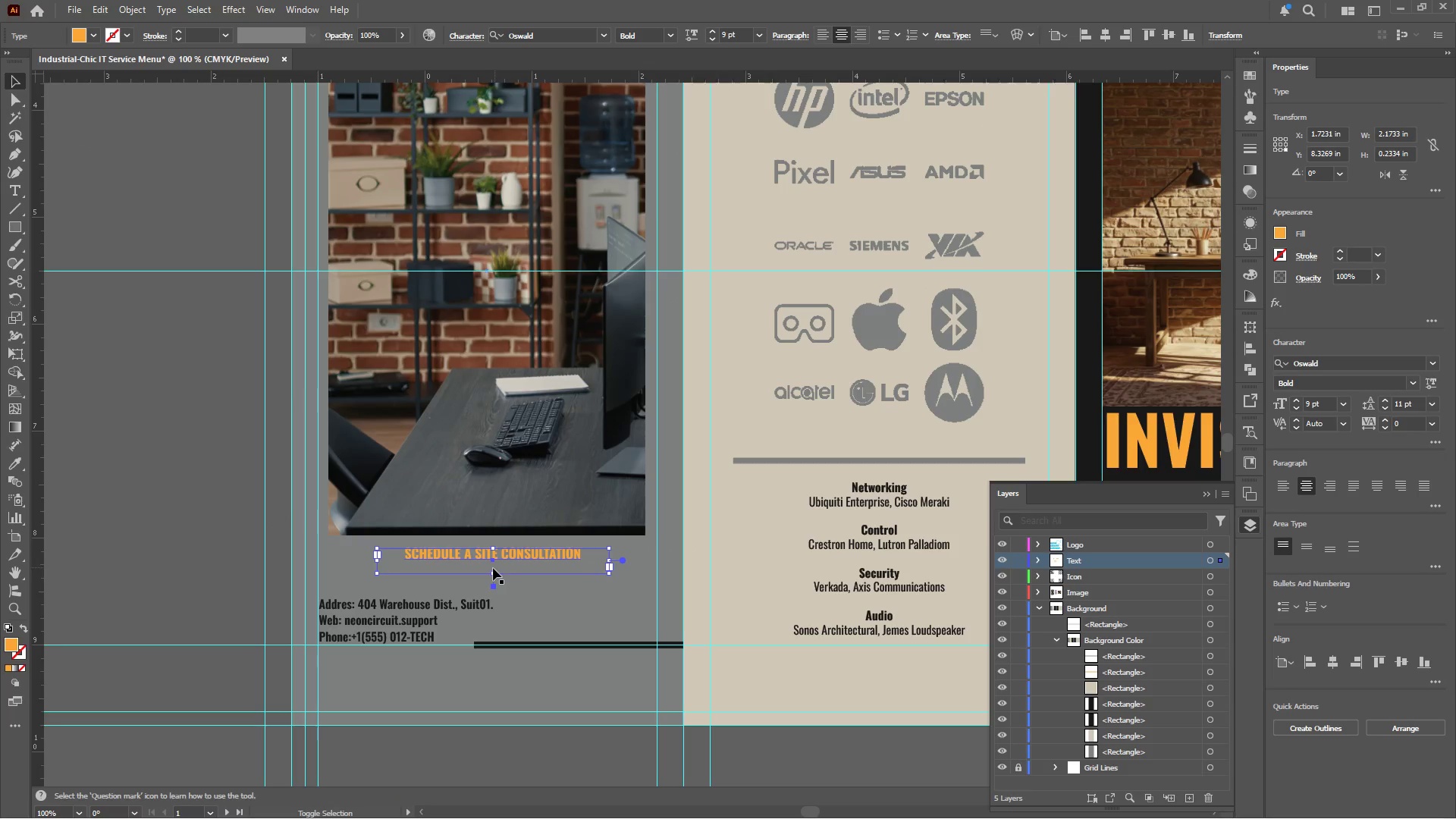 
hold_key(key=ShiftLeft, duration=0.66)
 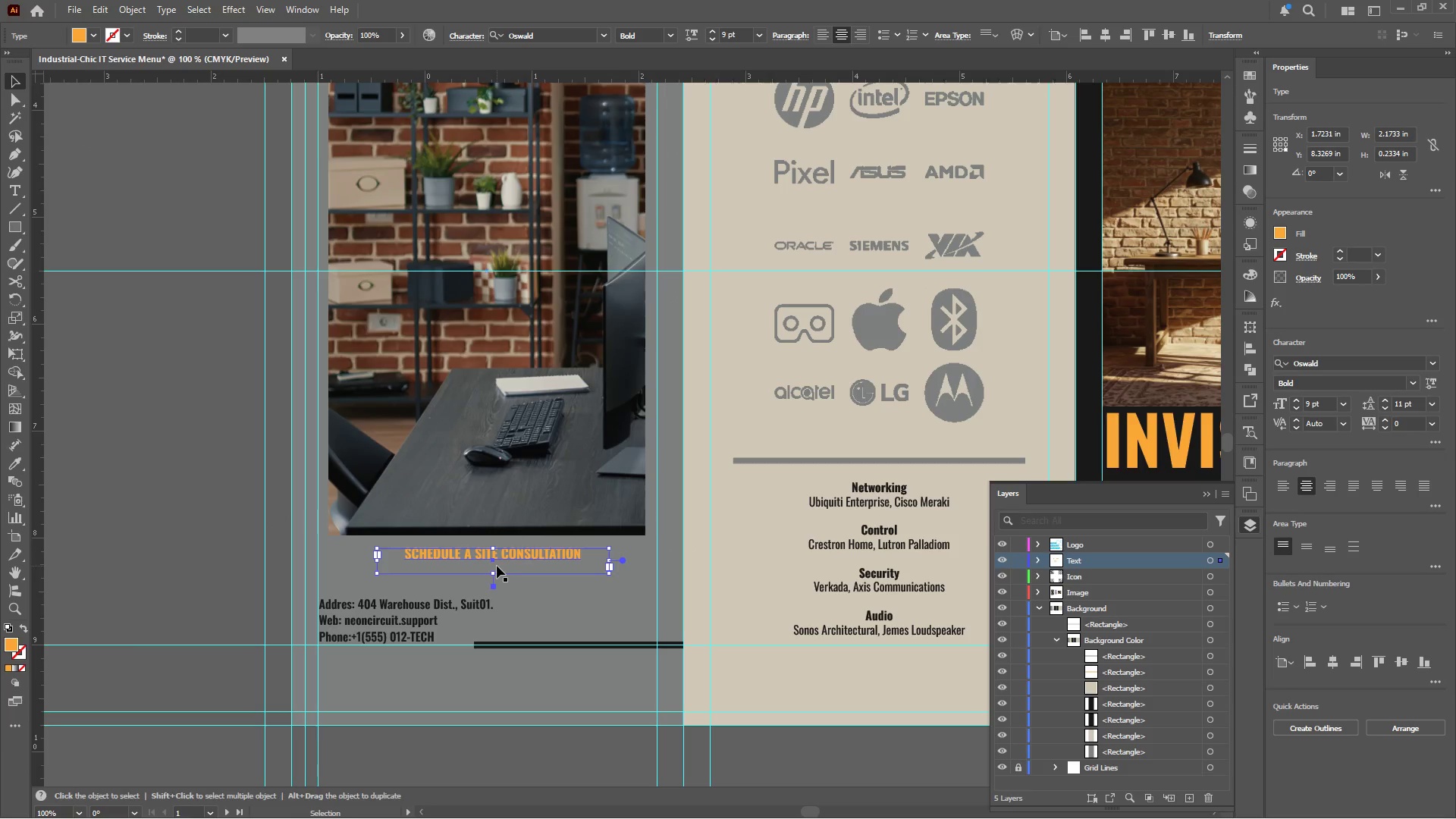 
hold_key(key=ShiftLeft, duration=1.33)
left_click_drag(start_coordinate=[491, 572], to_coordinate=[491, 582])
 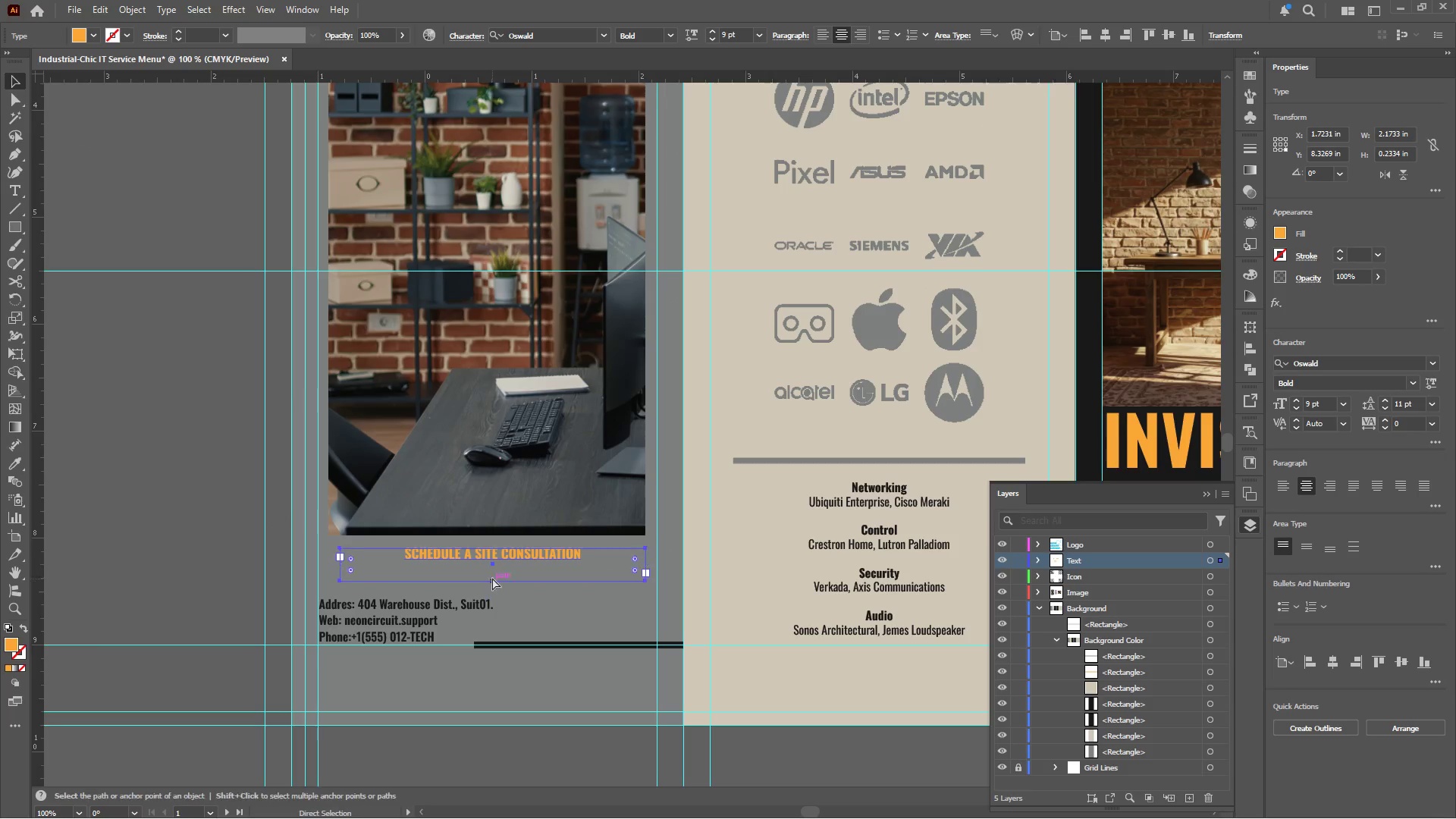 
key(Control+Z)
 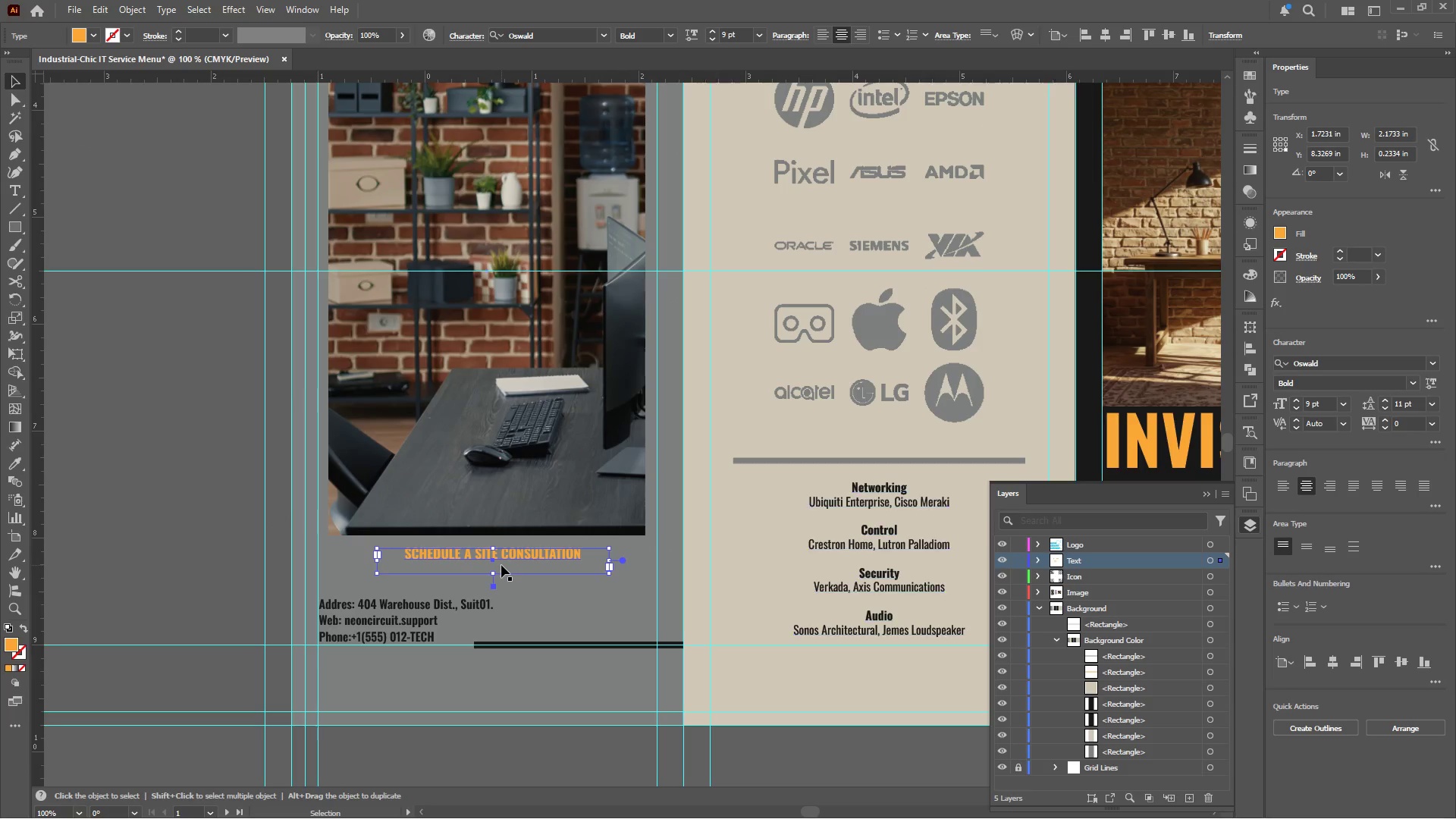 
hold_key(key=ShiftLeft, duration=2.16)
left_click_drag(start_coordinate=[492, 574], to_coordinate=[492, 584])
 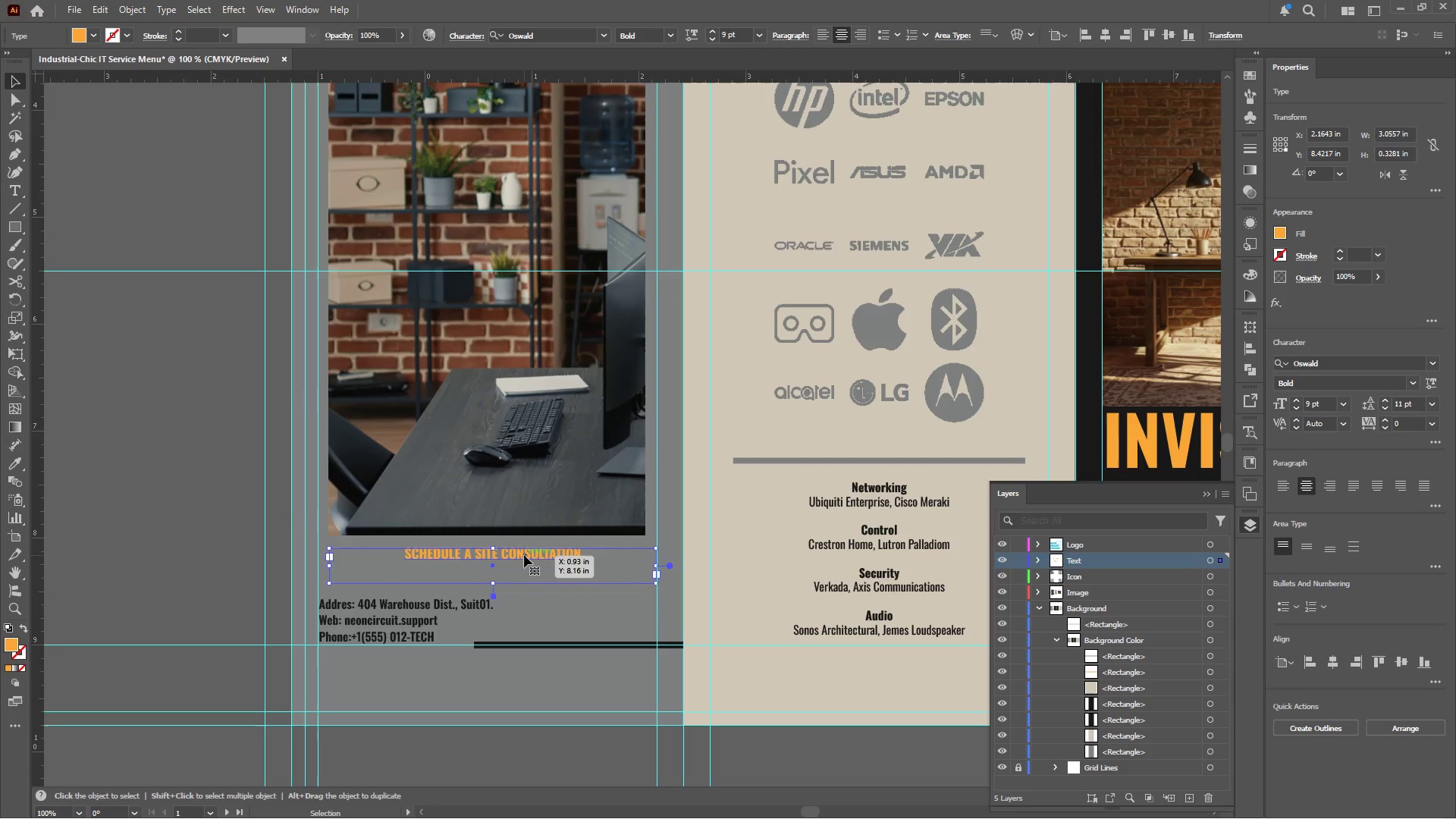 
left_click_drag(start_coordinate=[524, 555], to_coordinate=[519, 555])
 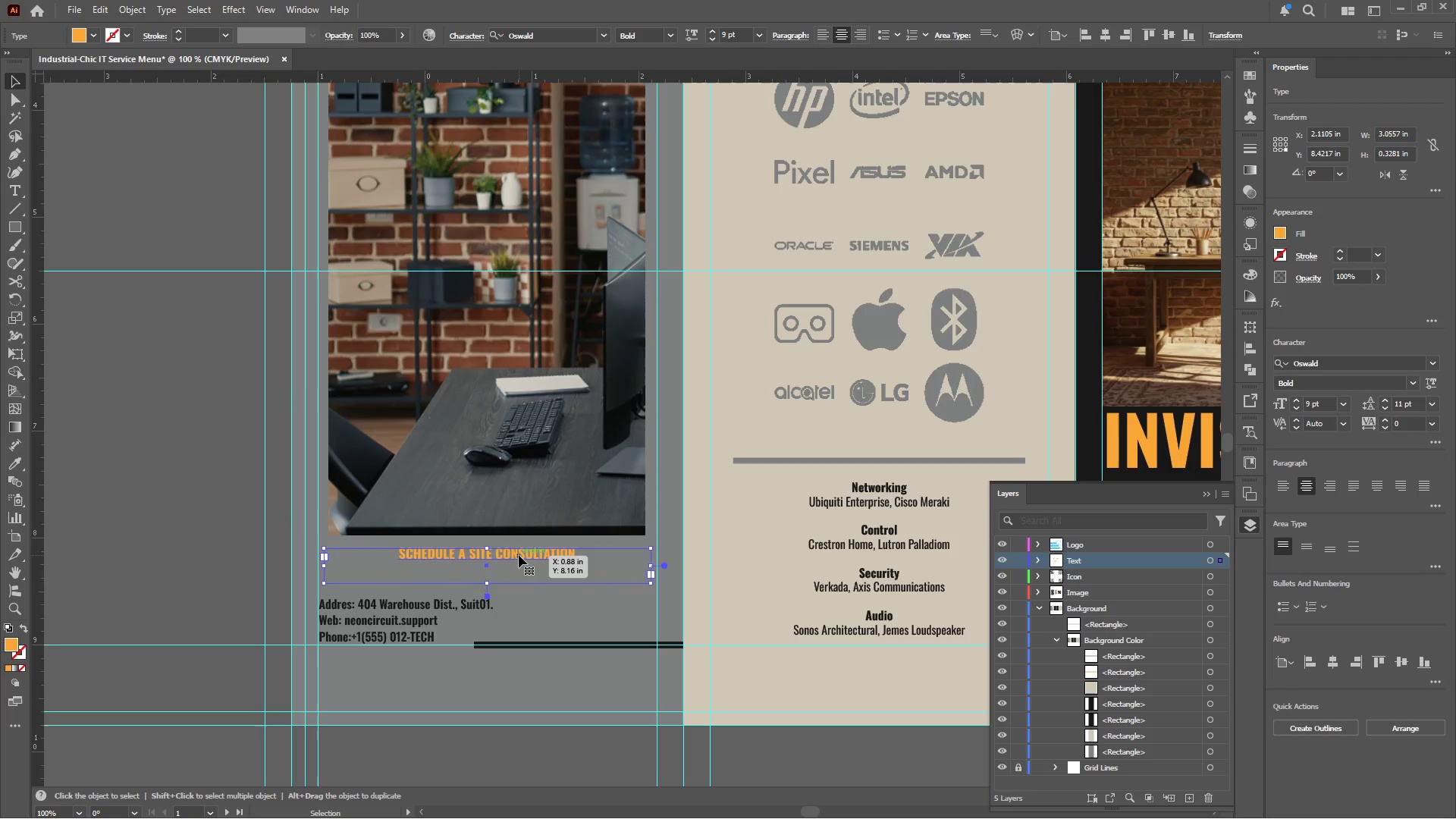 
hold_key(key=ShiftLeft, duration=1.42)
 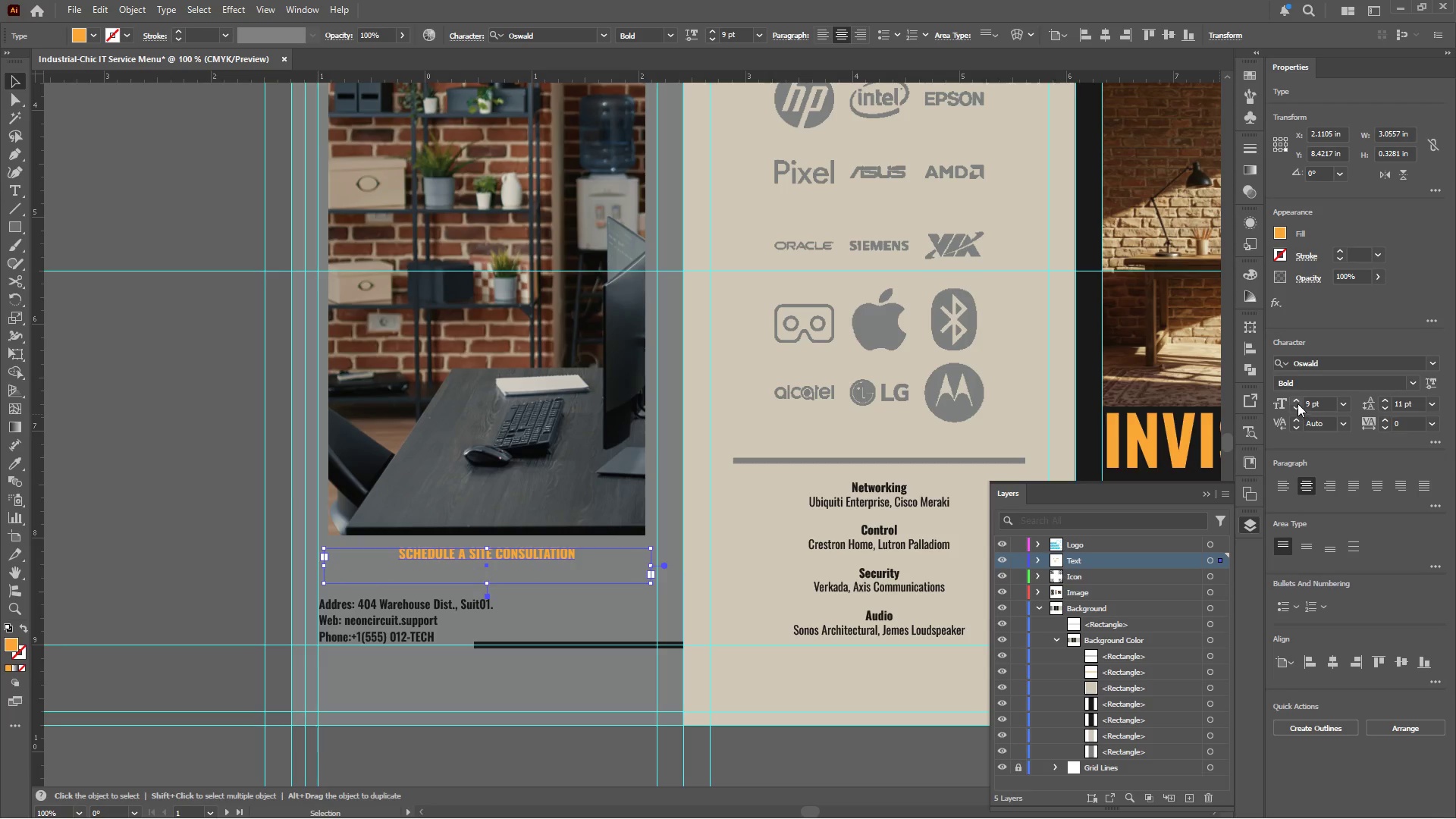 
double_click([1298, 402])
 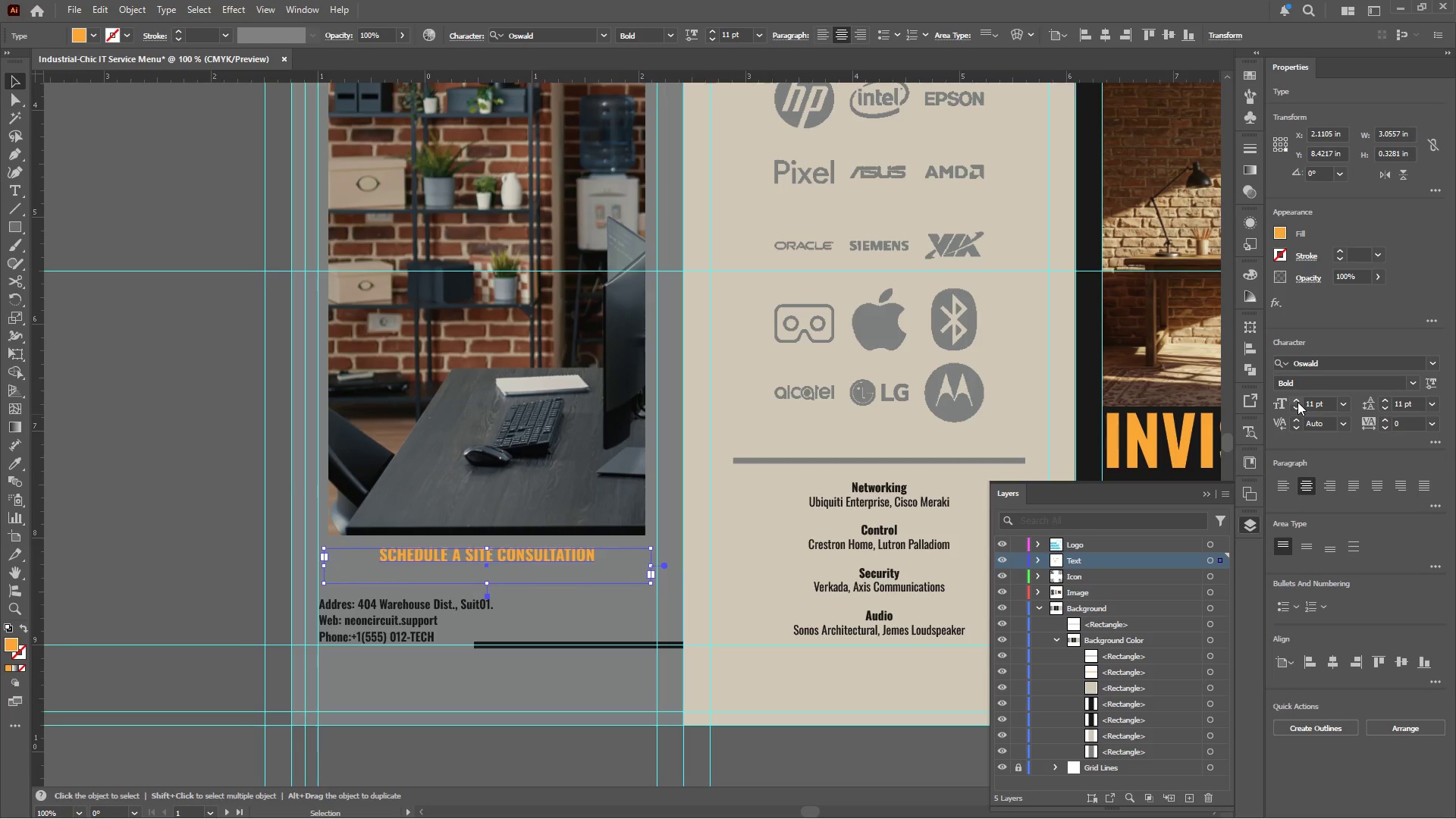 
triple_click([1298, 402])
 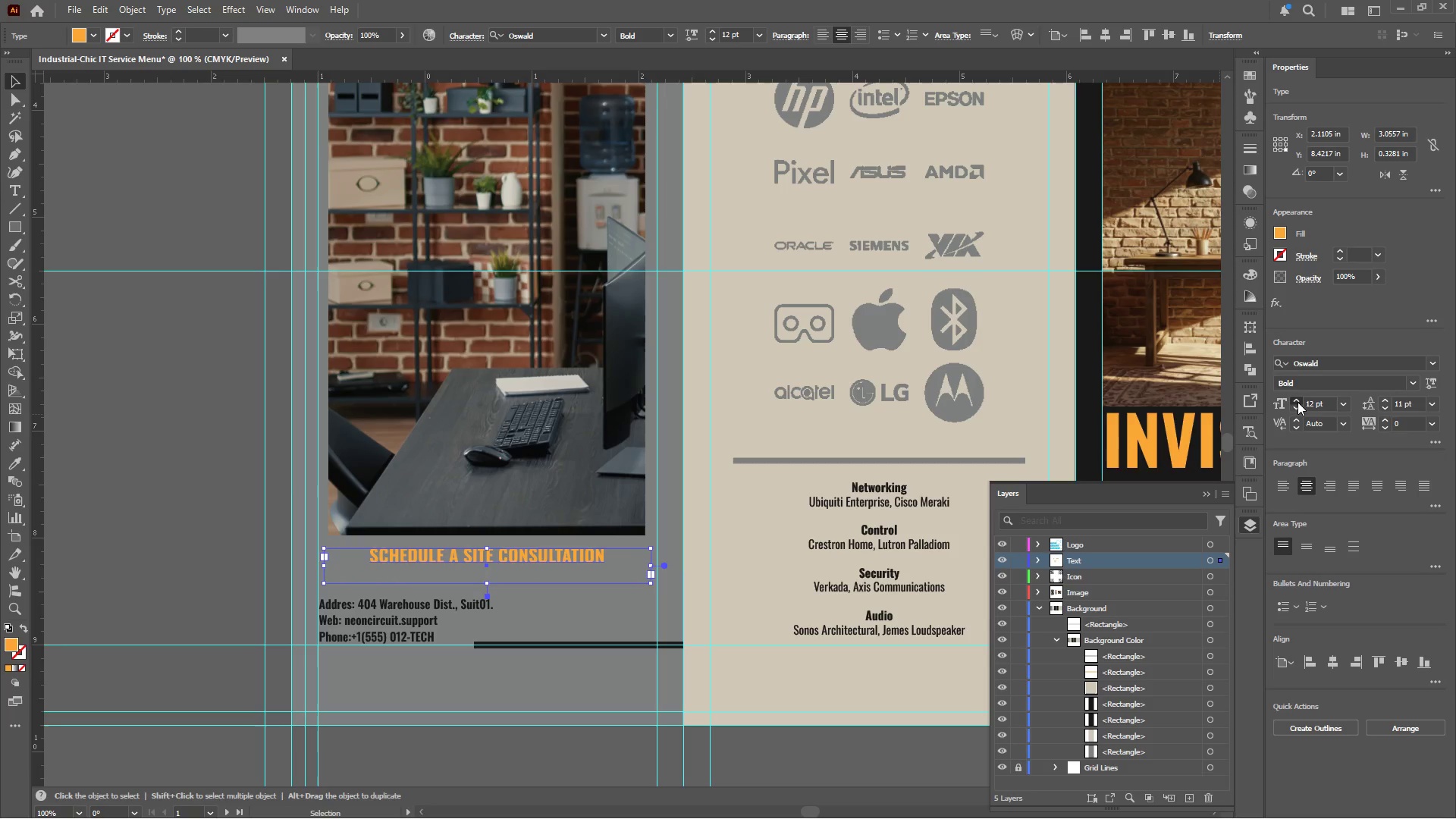 
triple_click([1298, 402])
 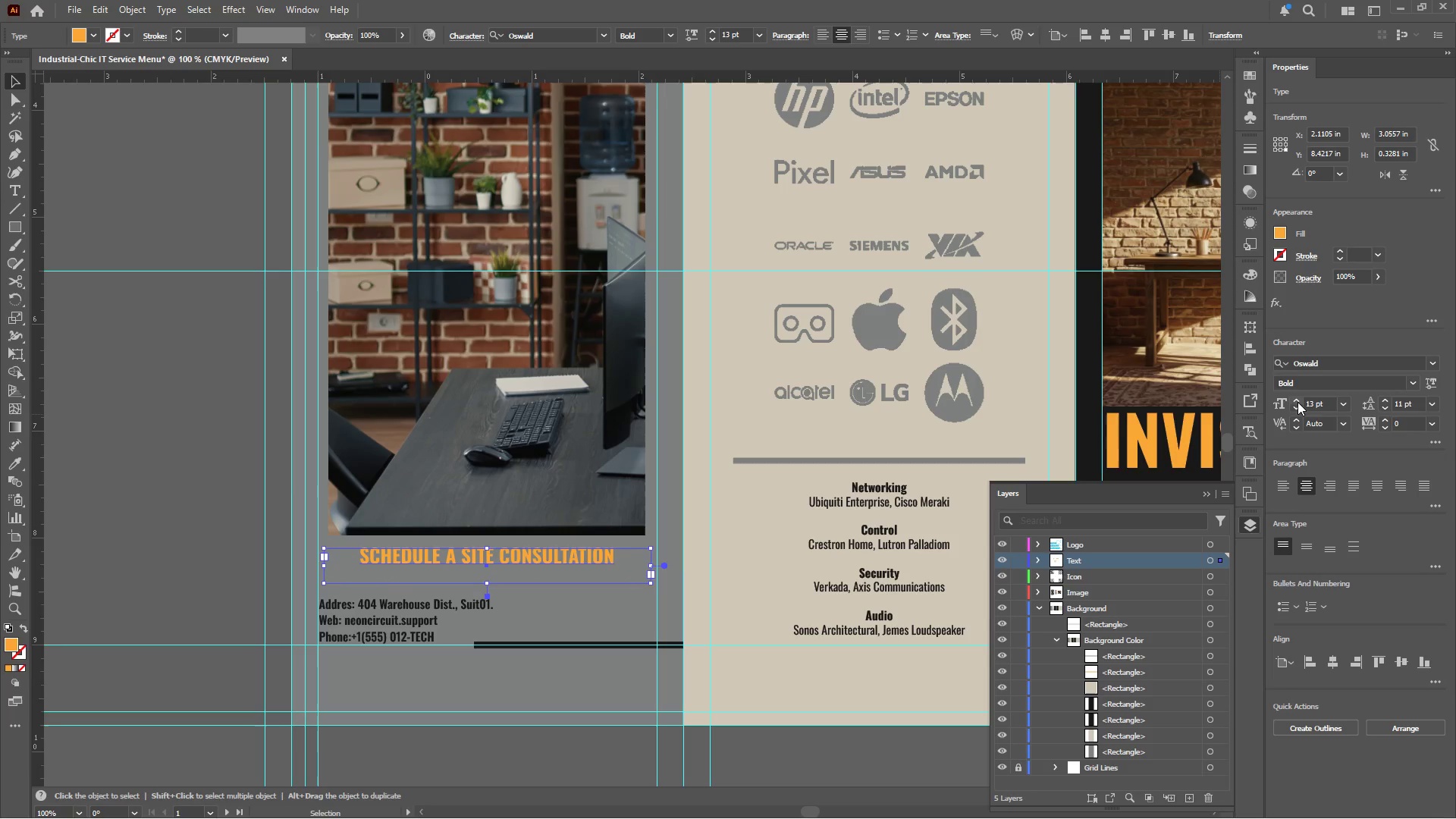 
triple_click([1298, 402])
 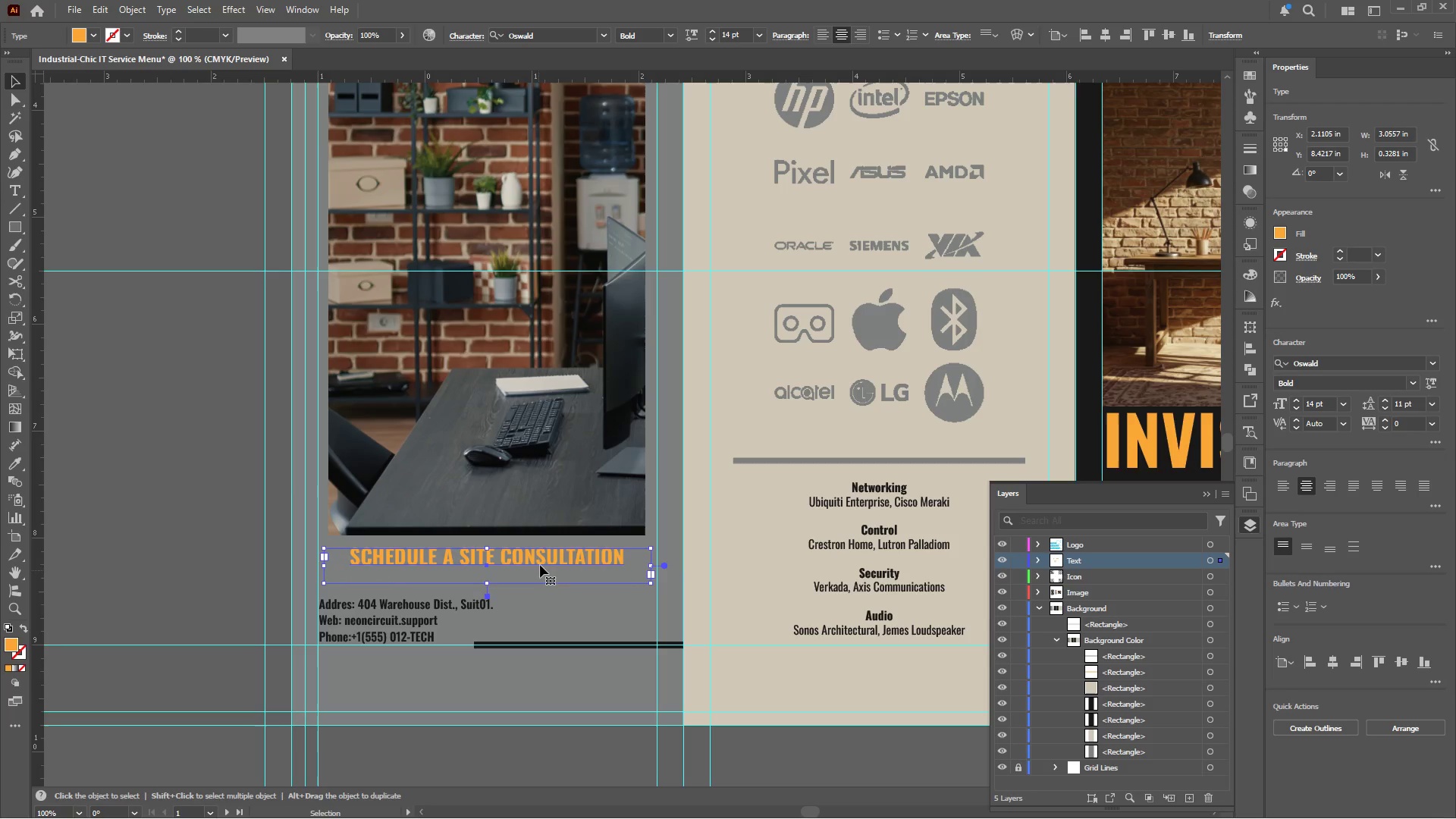 
hold_key(key=AltLeft, duration=0.48)
scroll: coordinate [542, 556], scroll_direction: down, amount: 1.0
 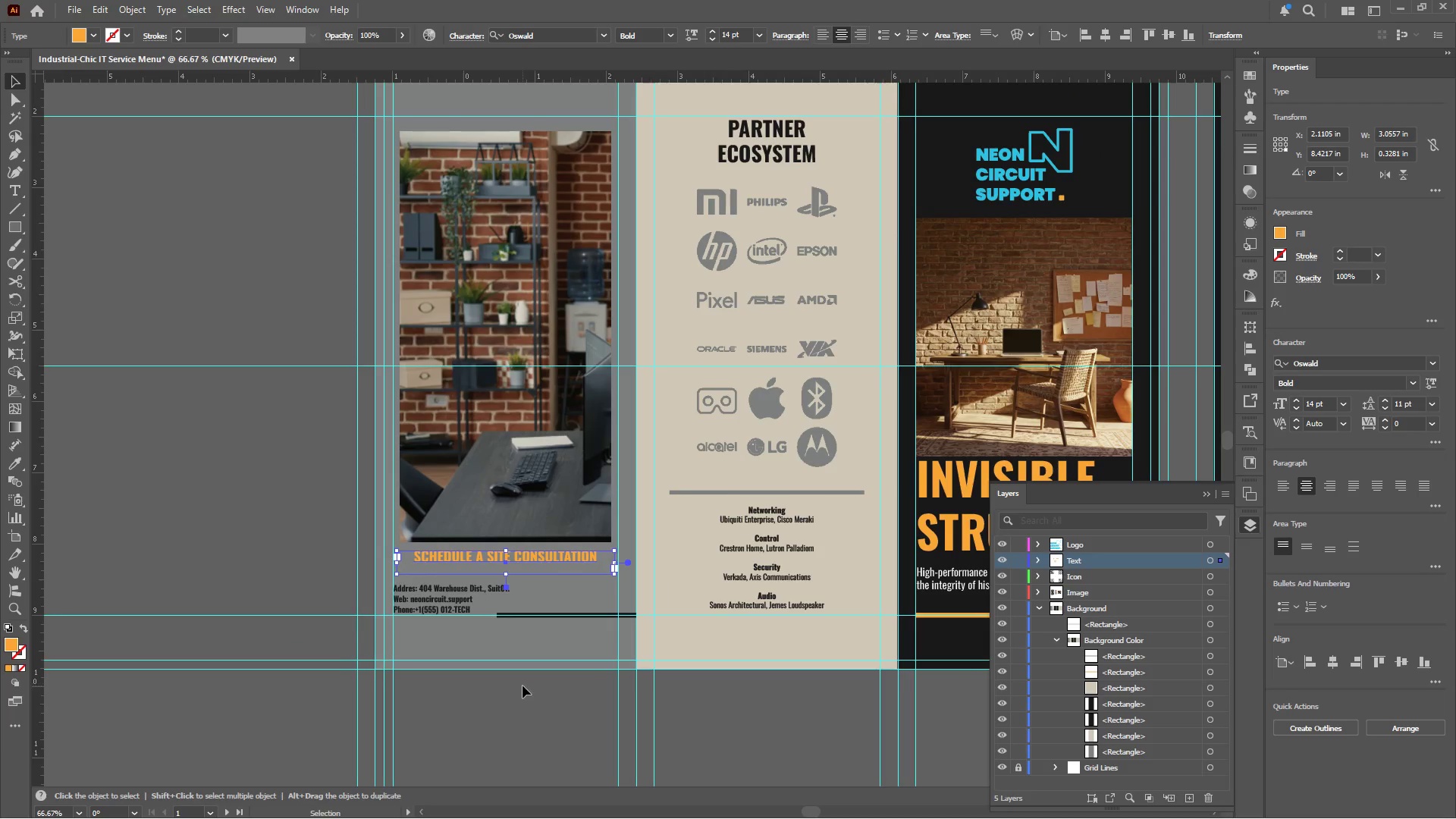 
left_click([522, 686])
 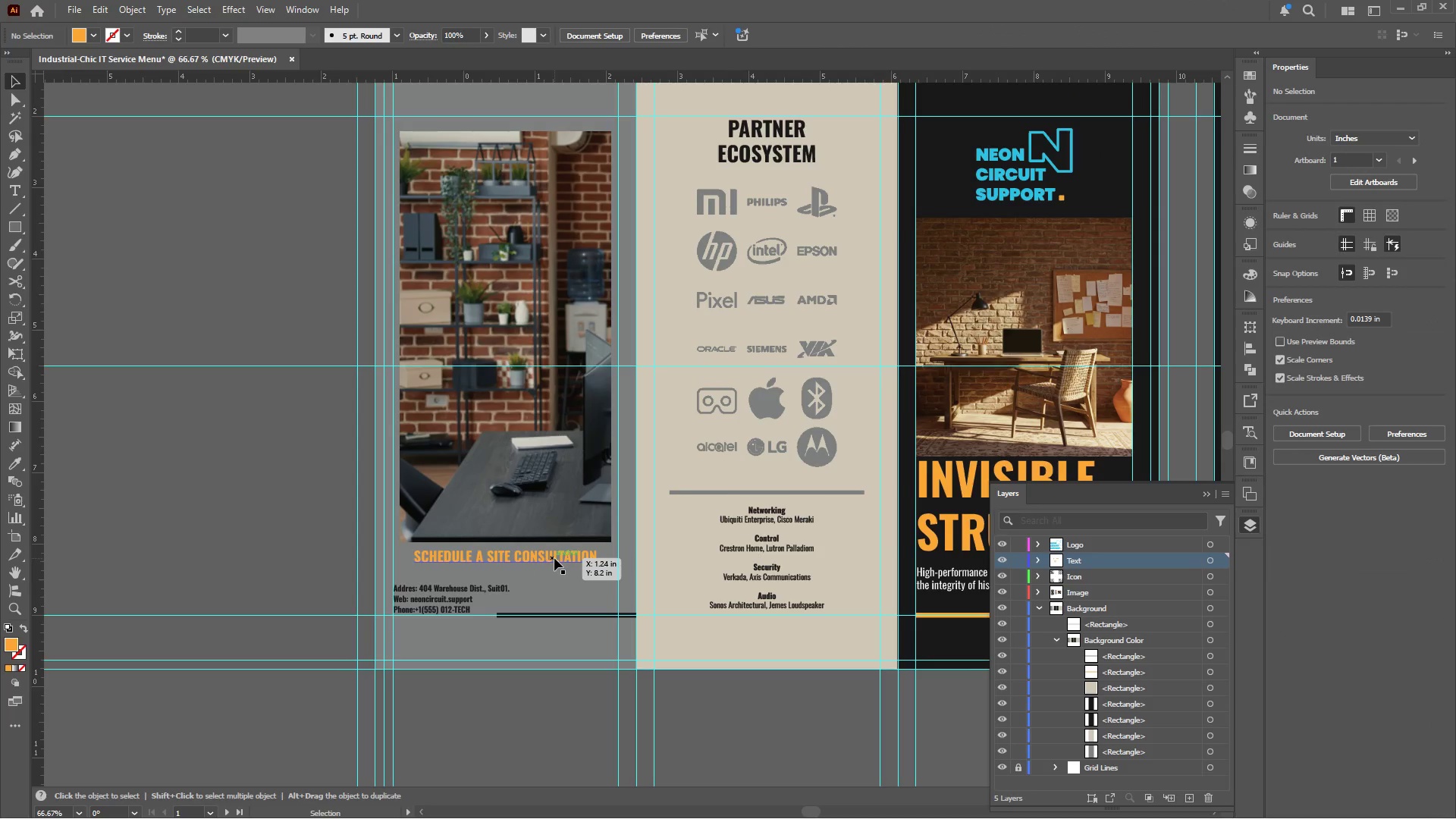 
hold_key(key=AltLeft, duration=0.39)
 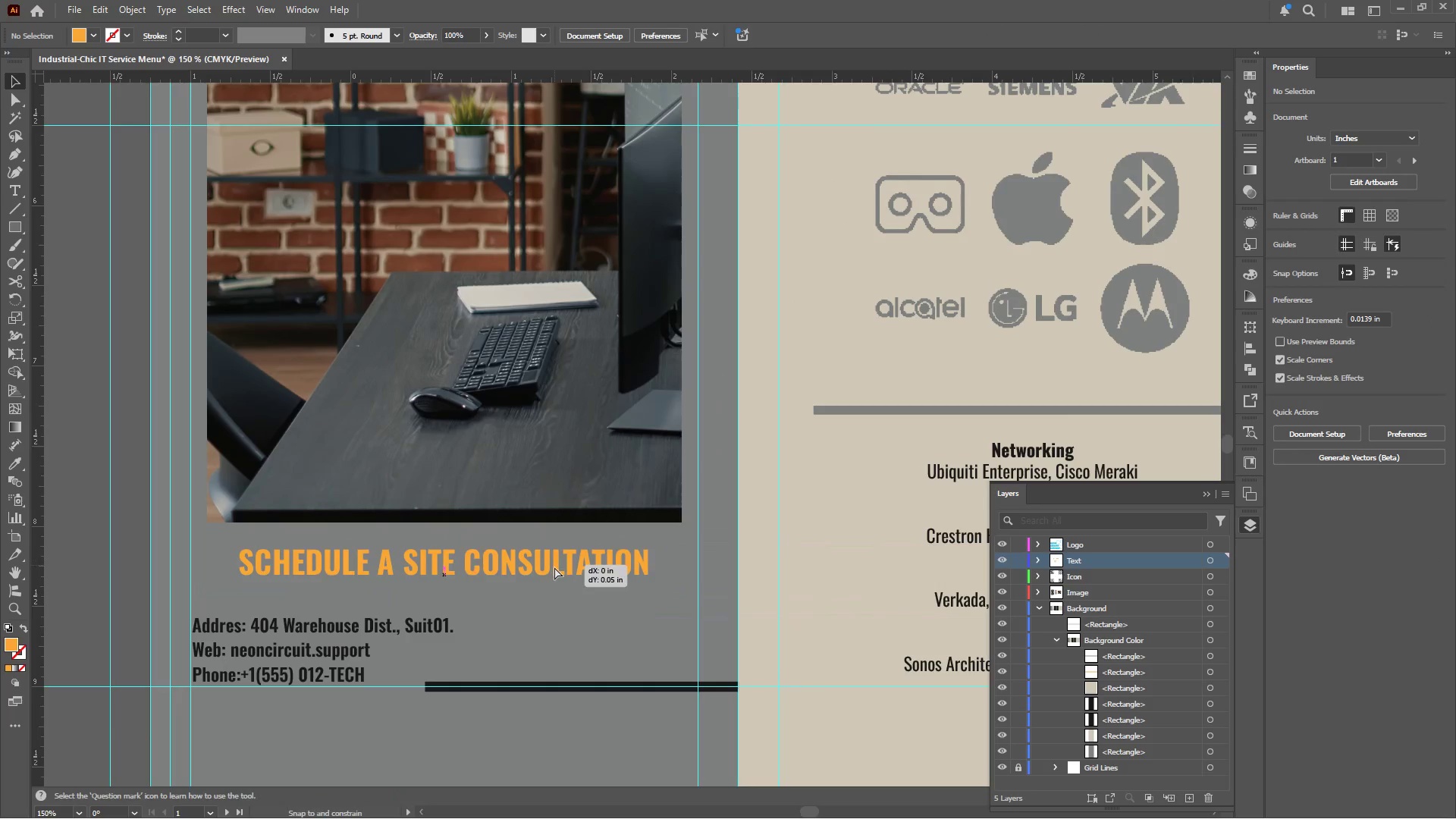 
left_click_drag(start_coordinate=[554, 558], to_coordinate=[554, 567])
 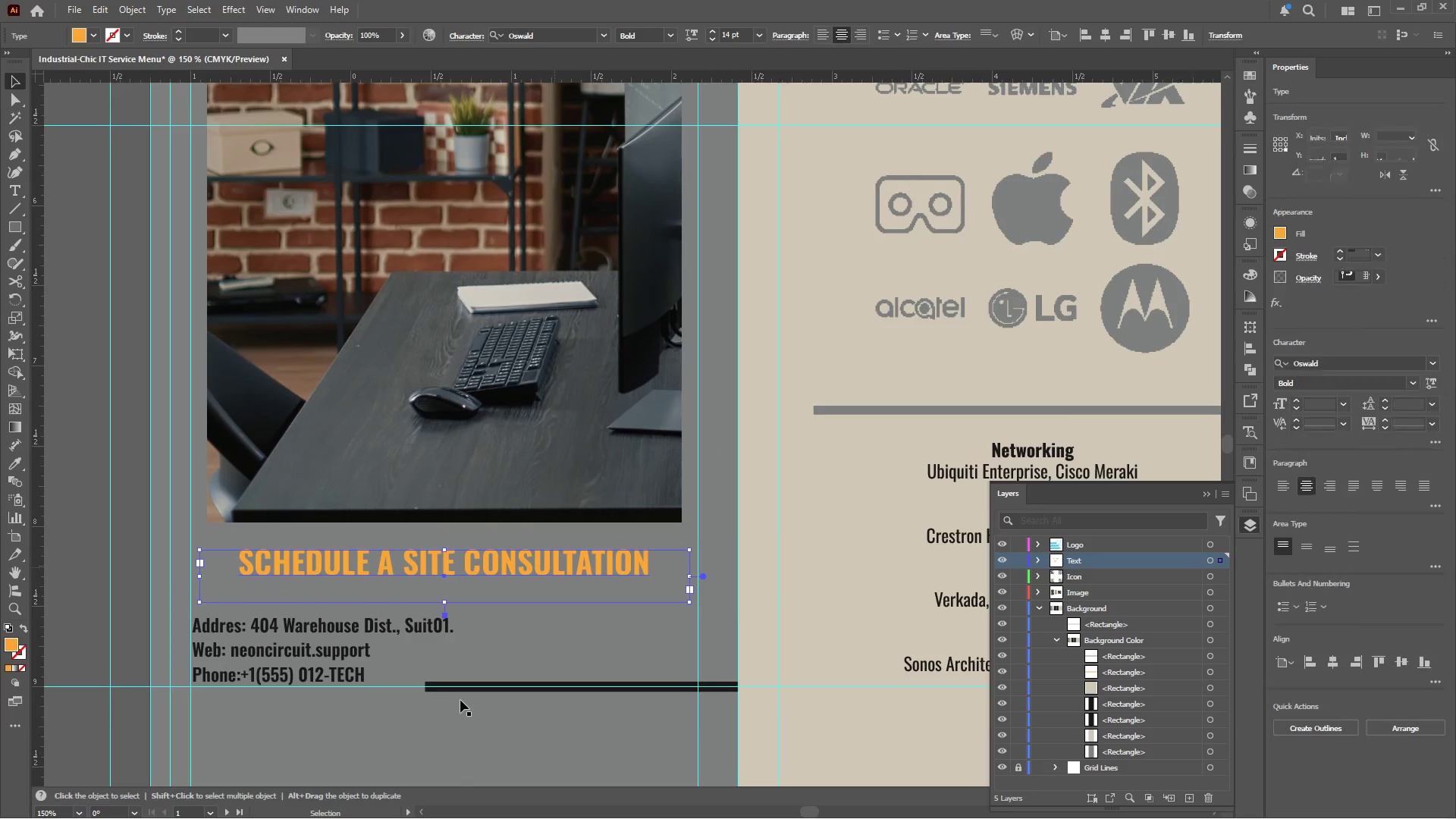 
hold_key(key=ShiftLeft, duration=0.58)
 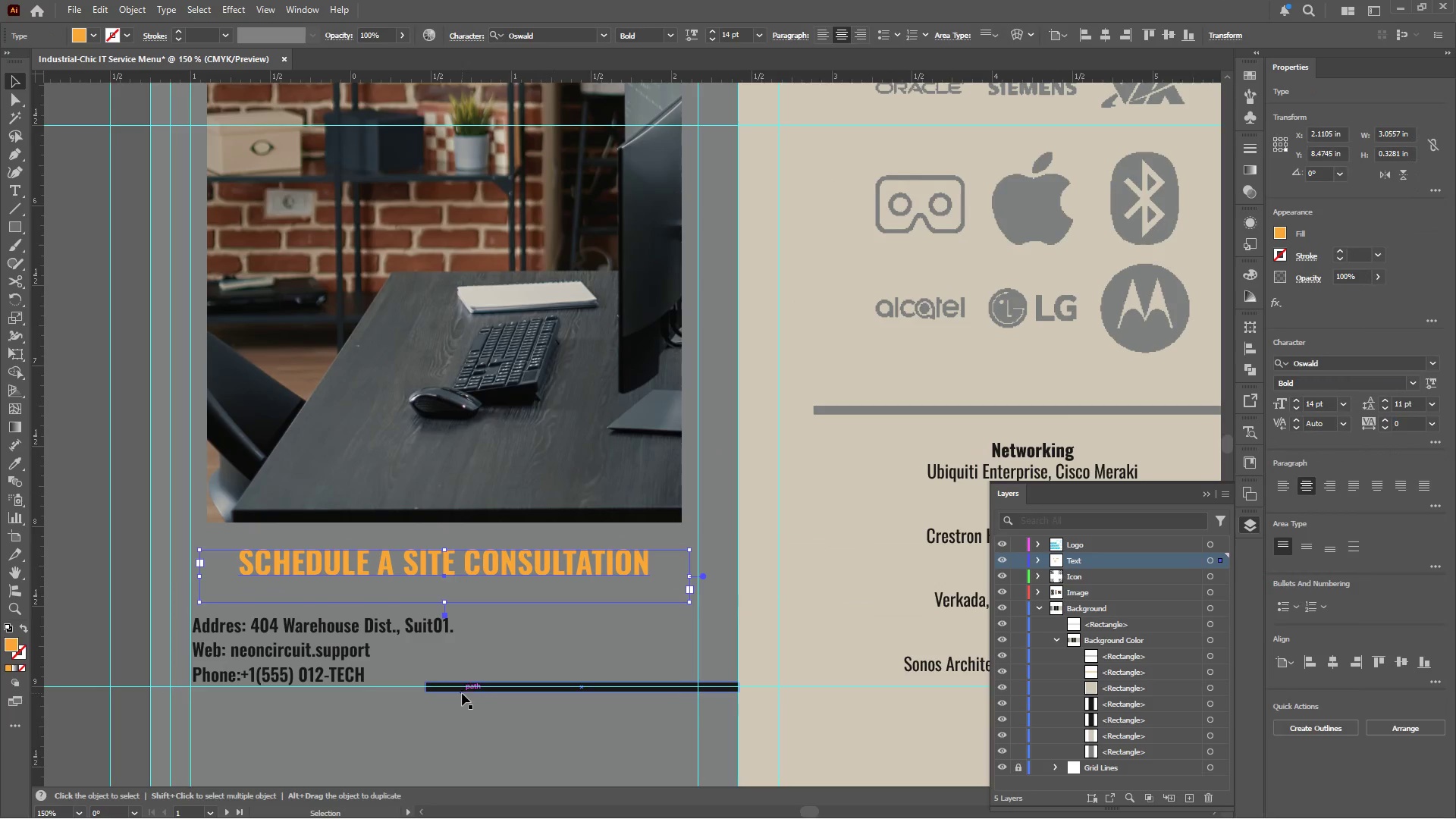 
scroll: coordinate [554, 558], scroll_direction: up, amount: 2.0
 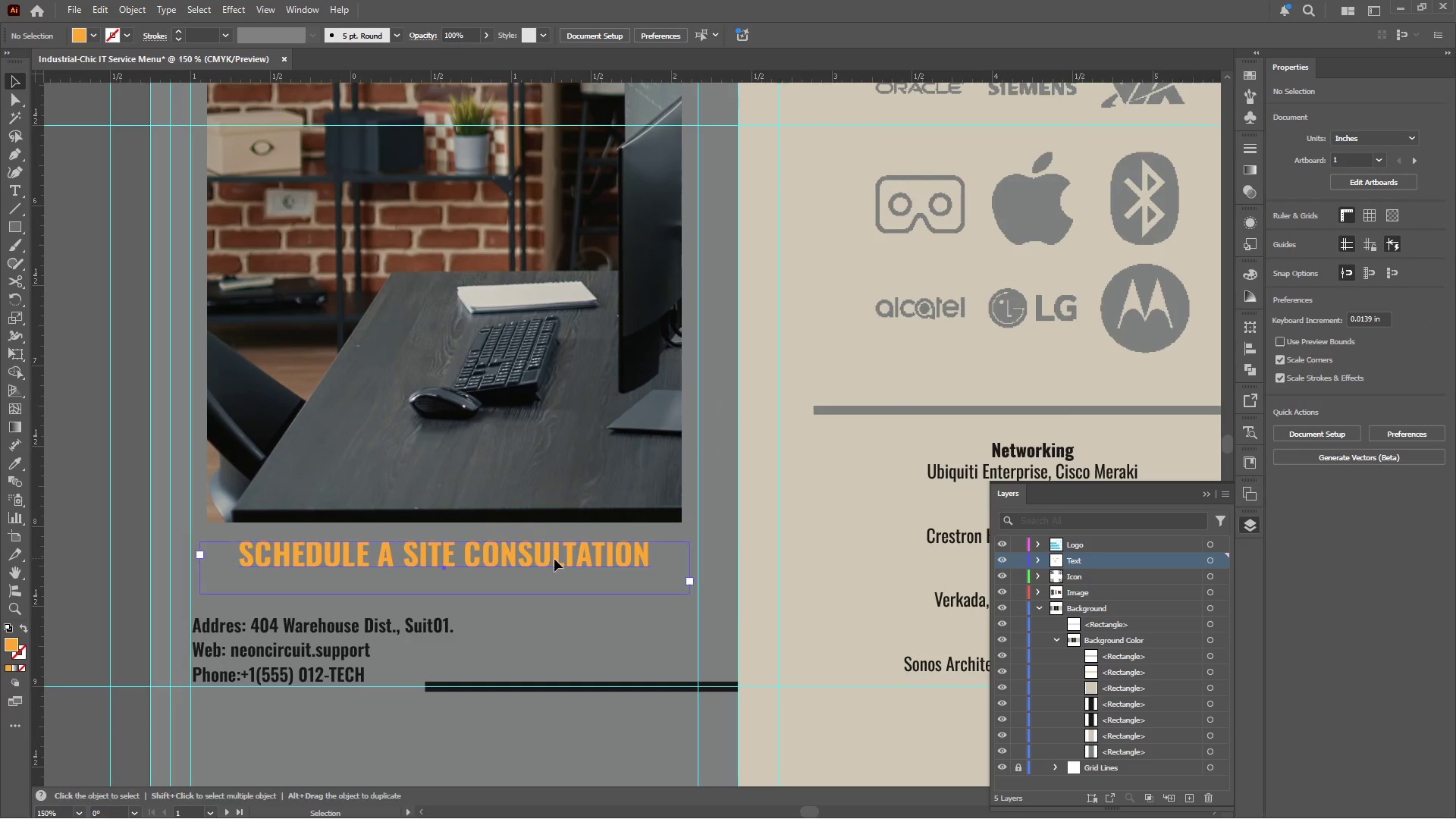 
left_click([462, 693])
 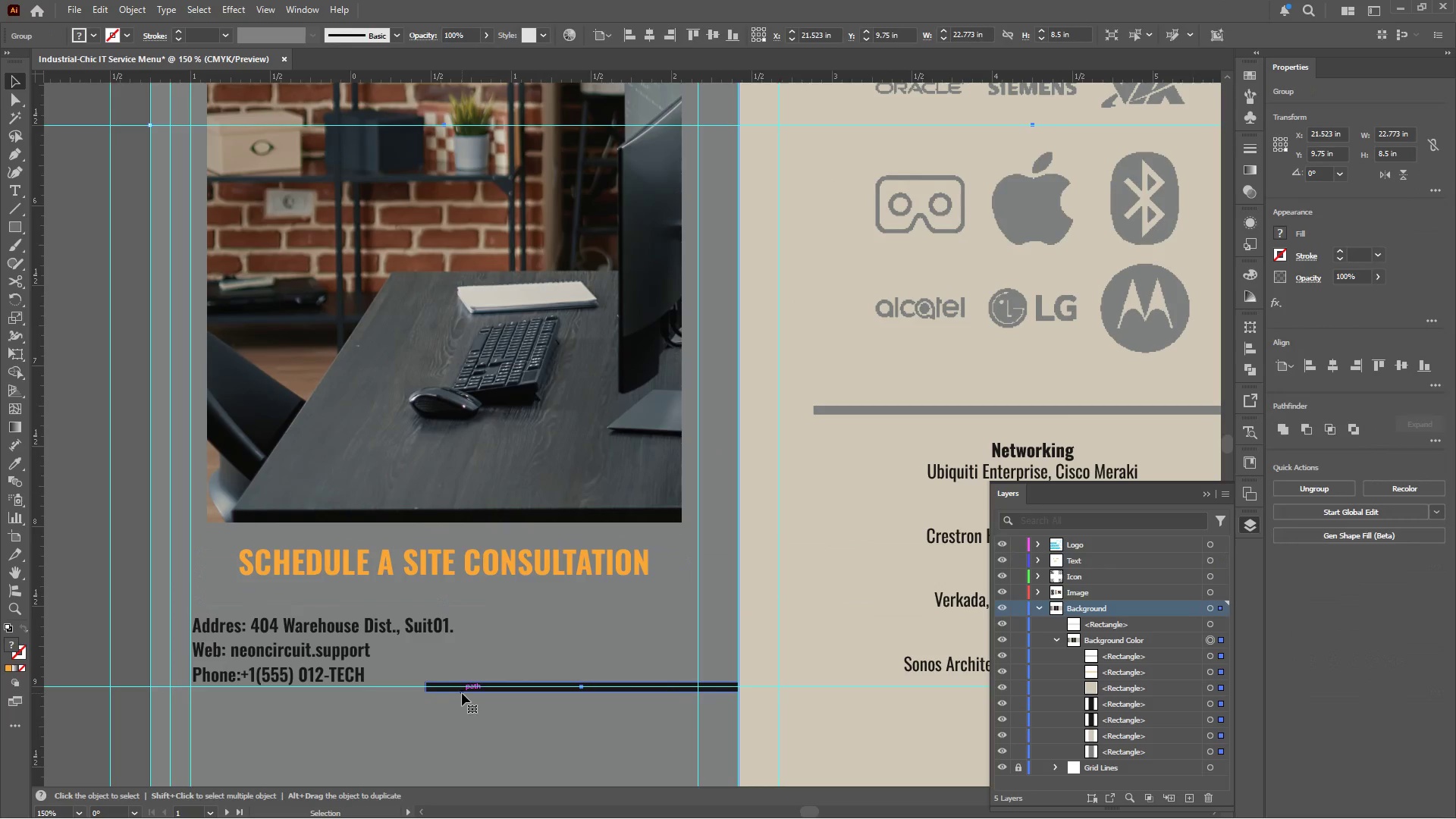 
key(I)
 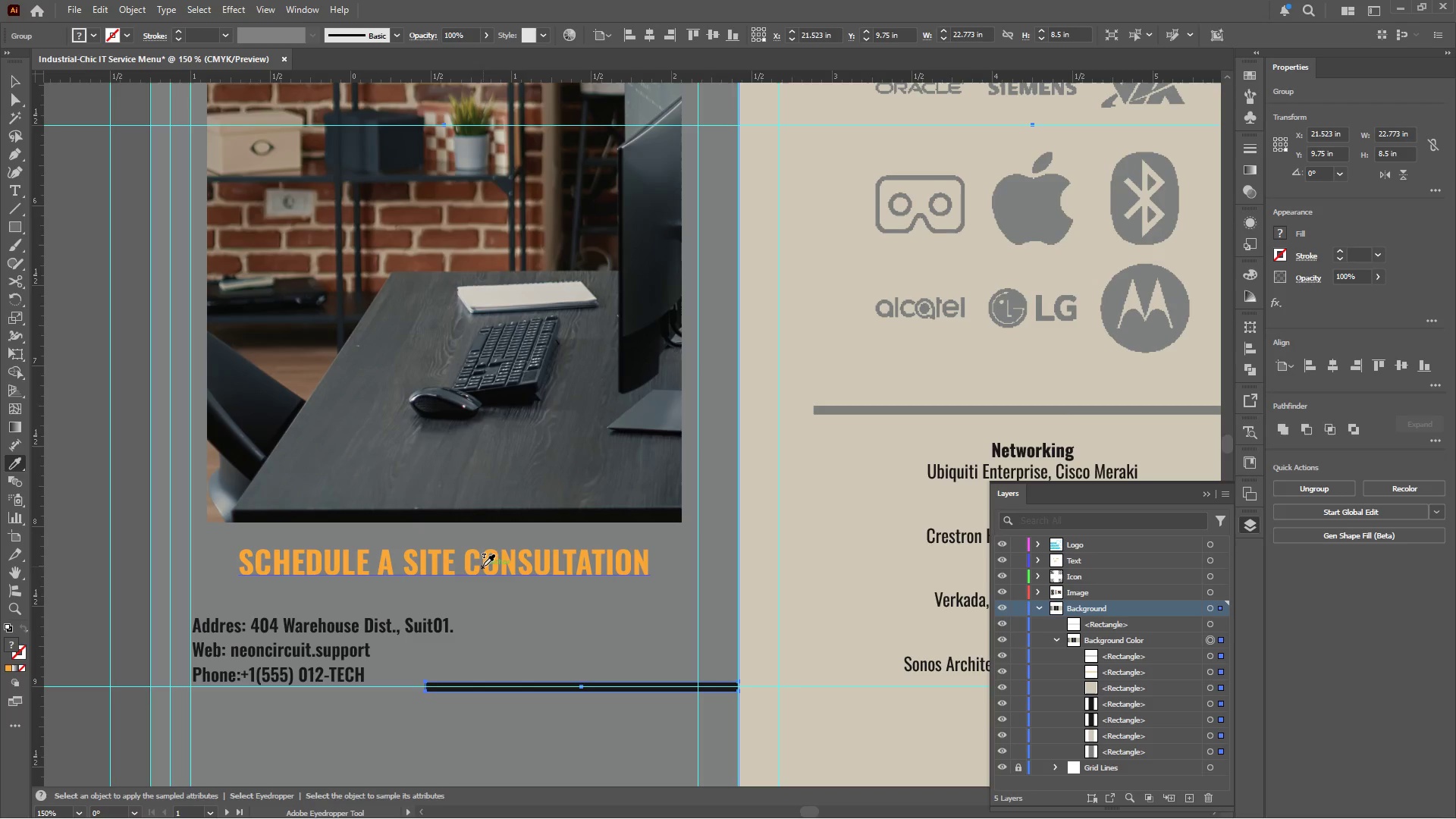 
left_click([483, 566])
 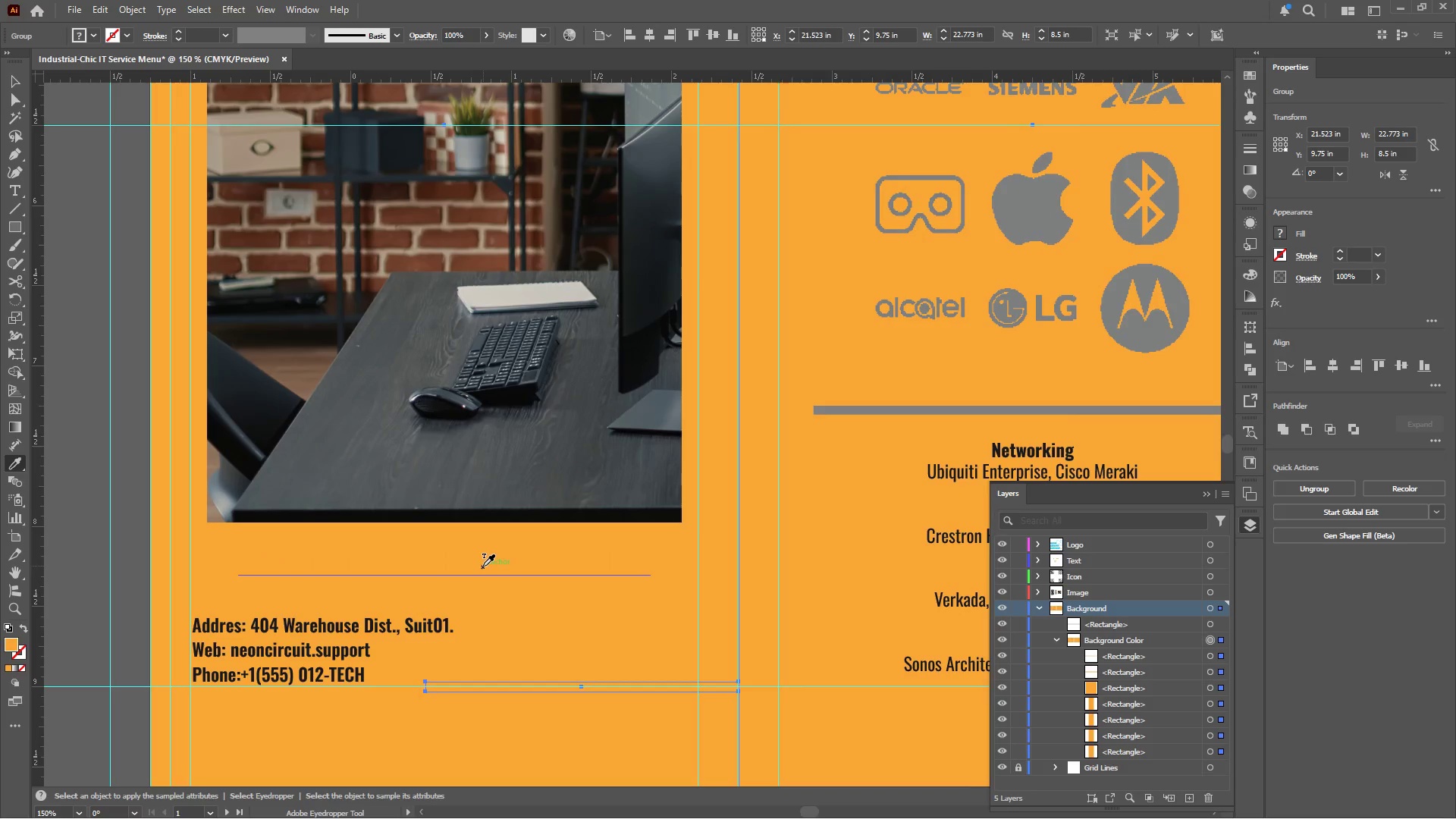 
hold_key(key=AltLeft, duration=0.47)
 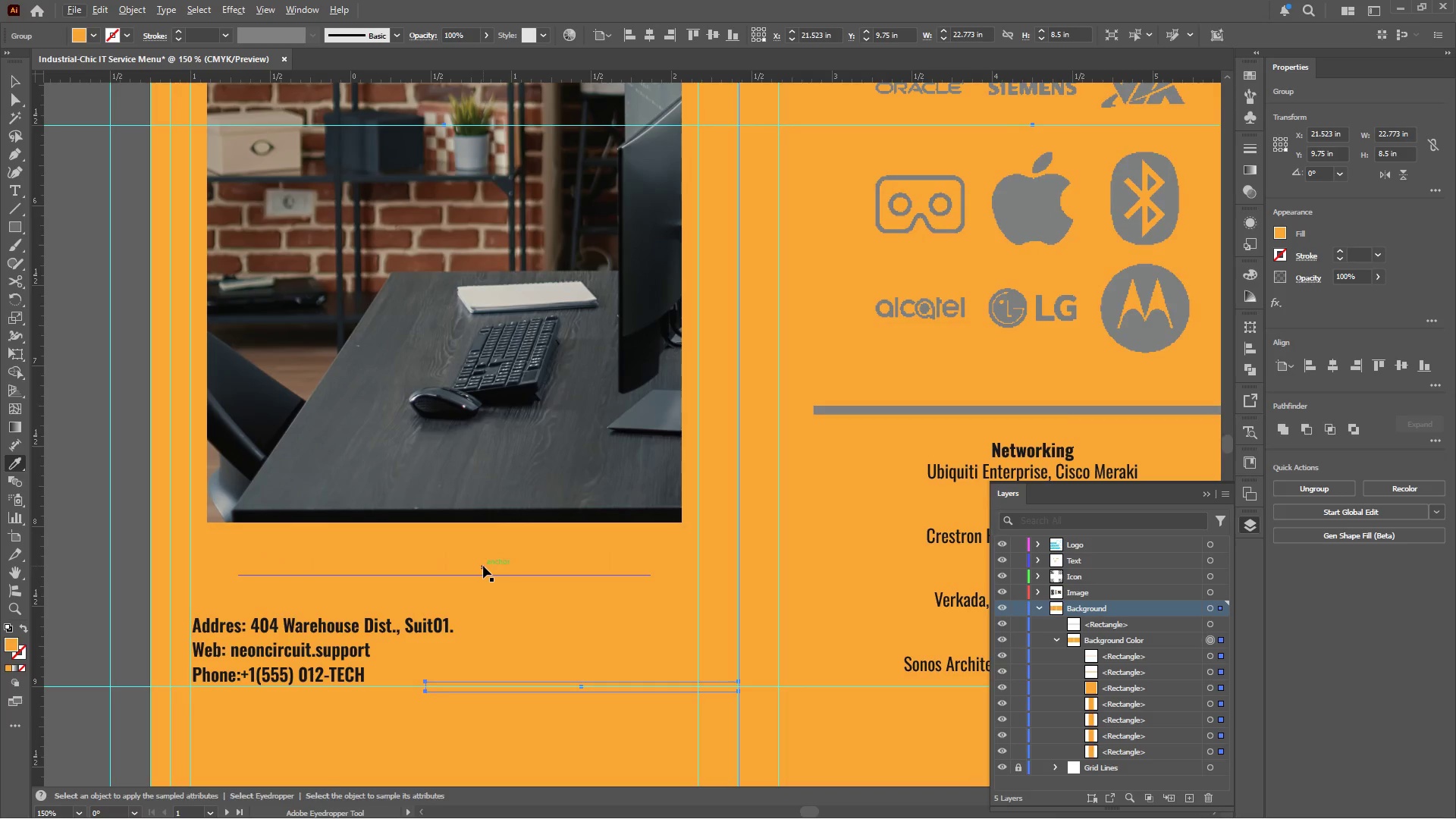 
key(Control+Z)
 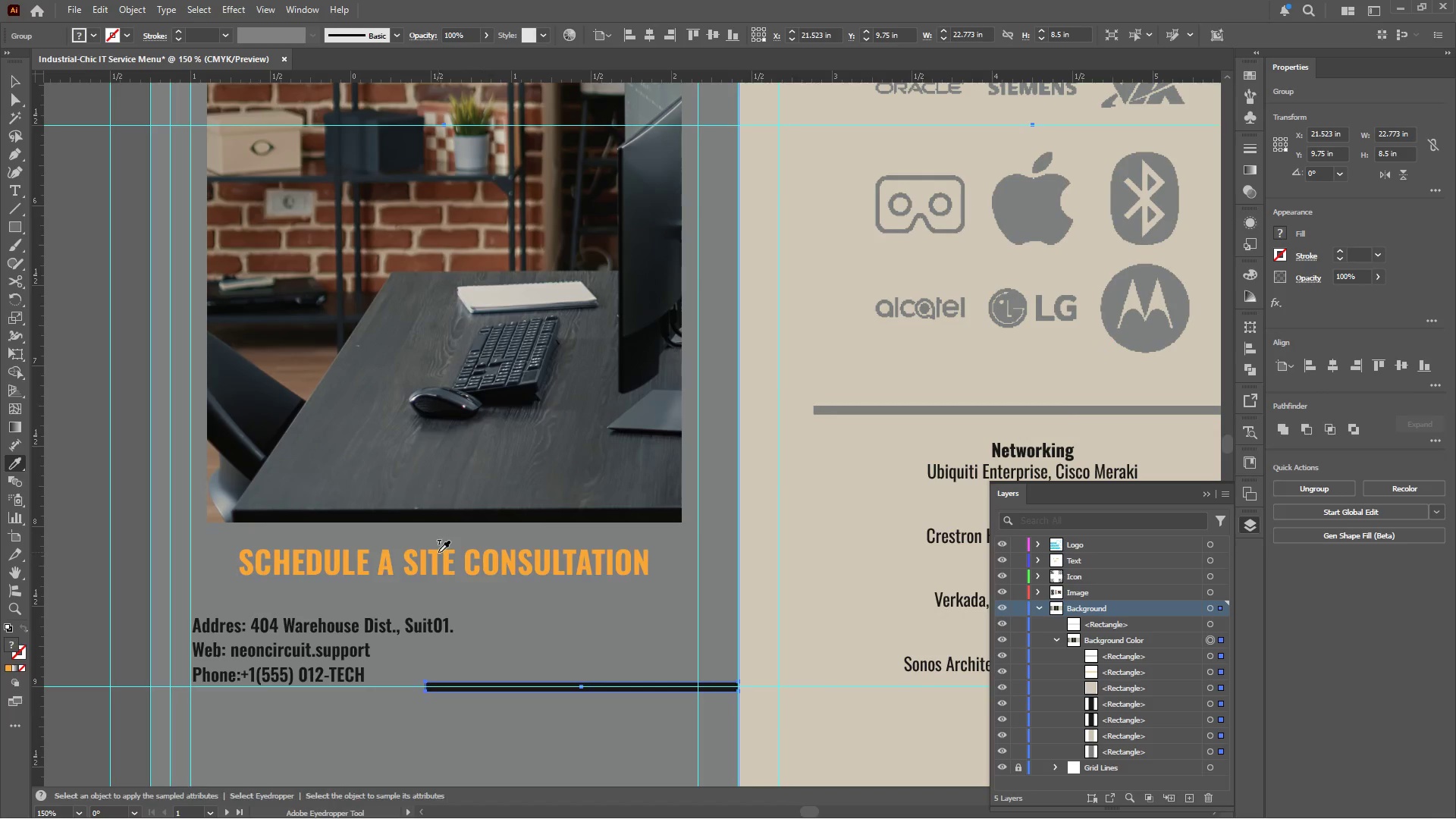 
hold_key(key=AltLeft, duration=0.34)
scroll: coordinate [439, 544], scroll_direction: down, amount: 2.0
 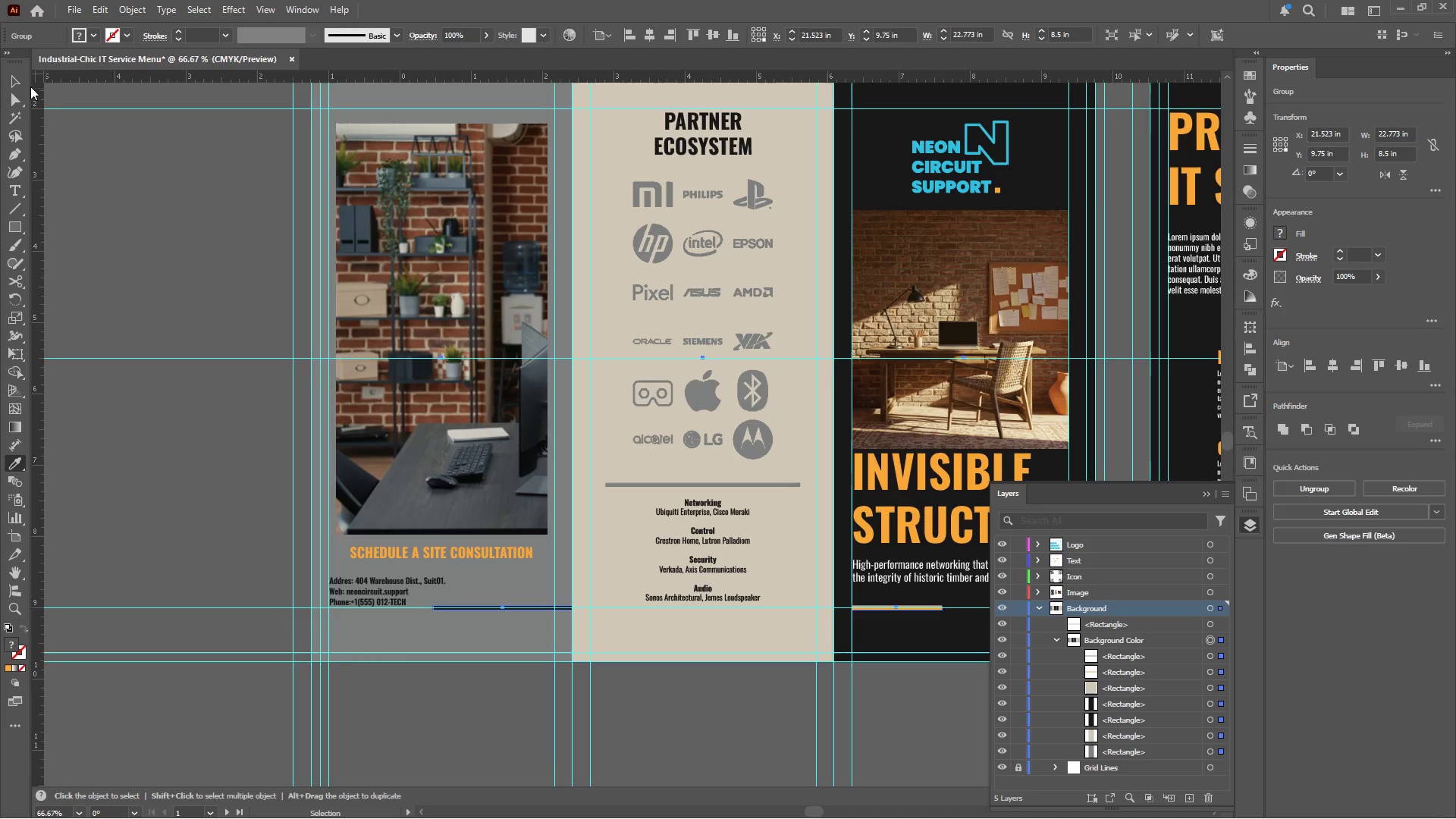 
left_click([24, 82])
 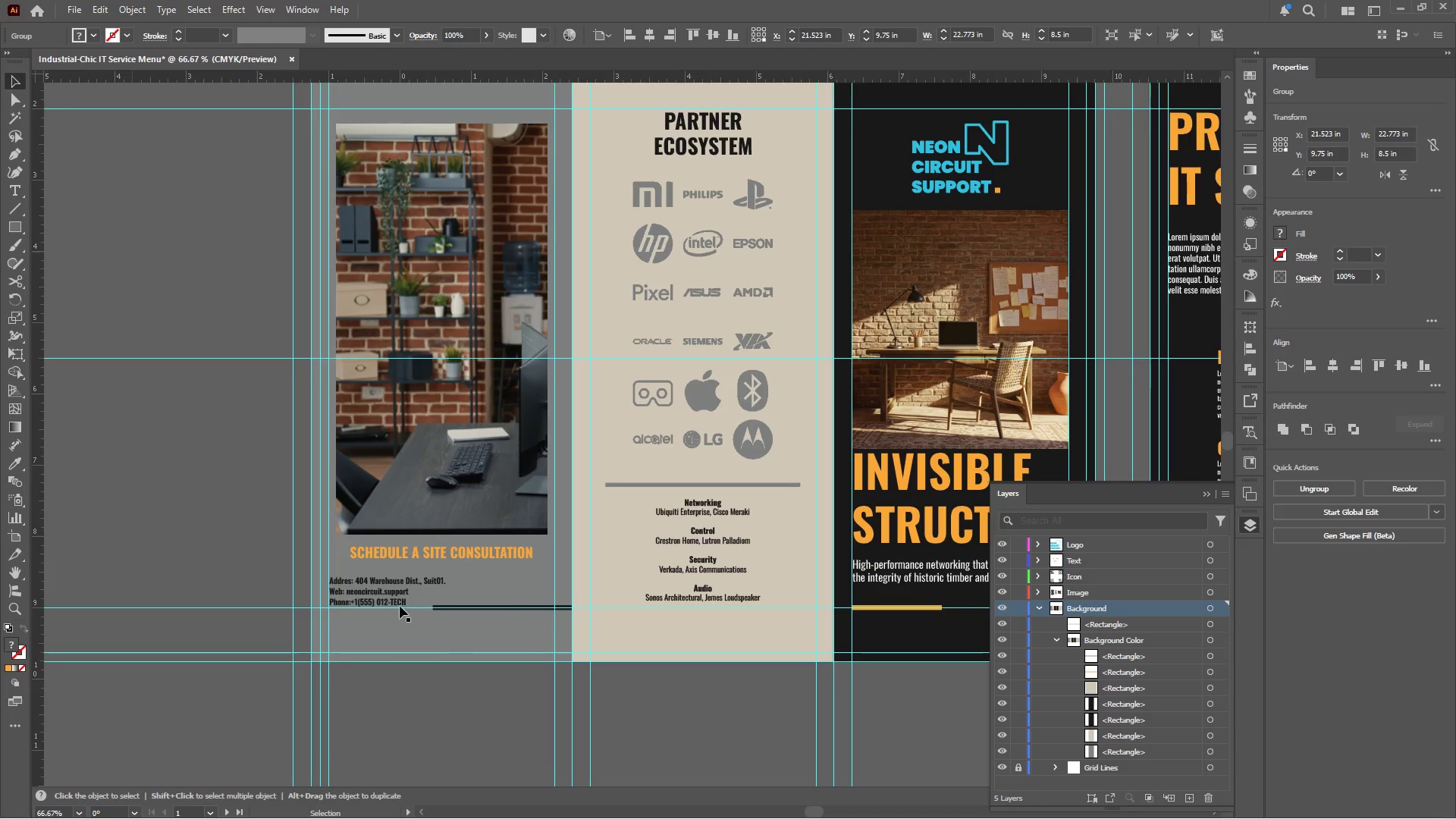 
hold_key(key=AltLeft, duration=0.31)
scroll: coordinate [410, 604], scroll_direction: up, amount: 2.0
 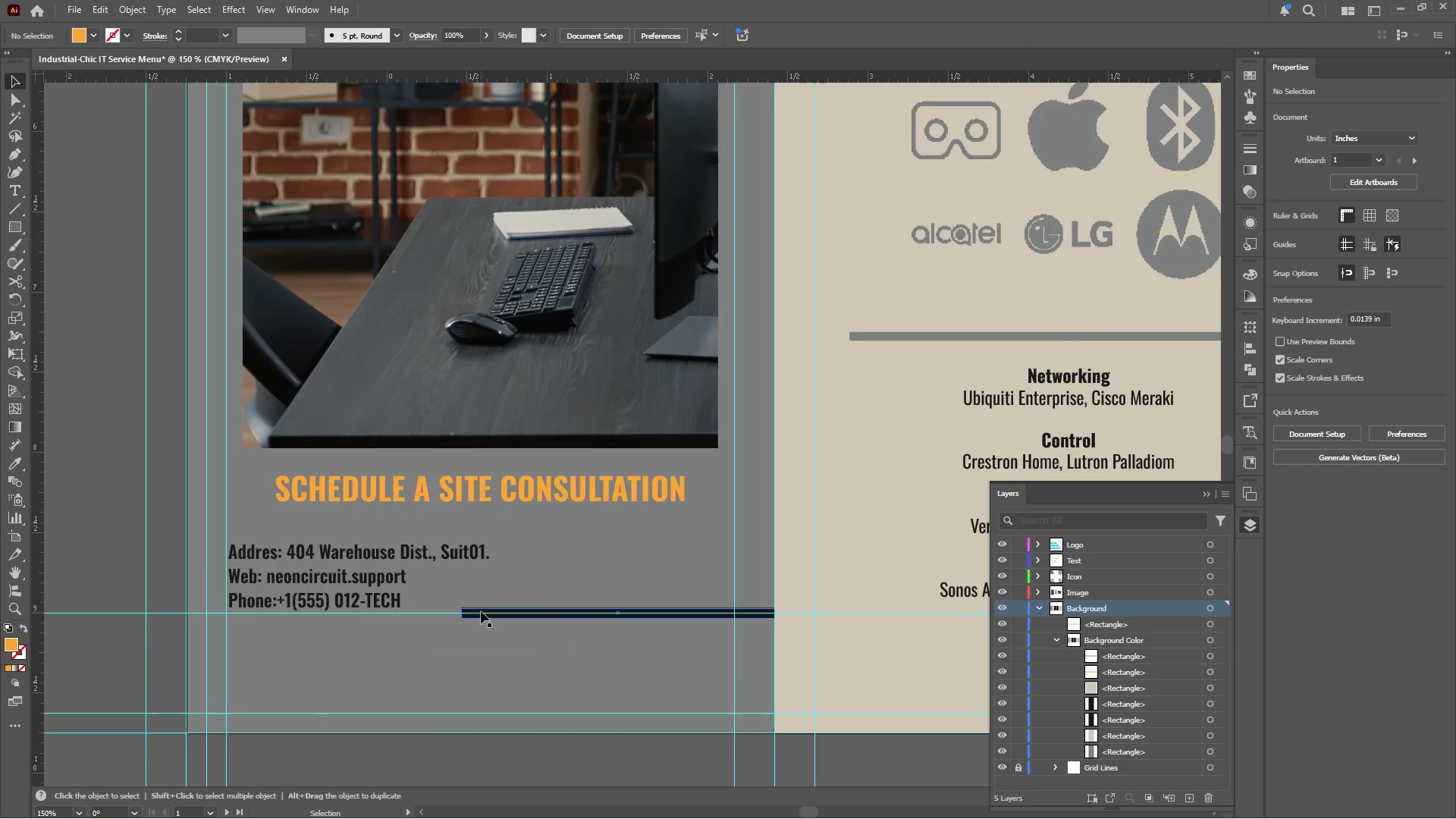 
left_click([481, 611])
 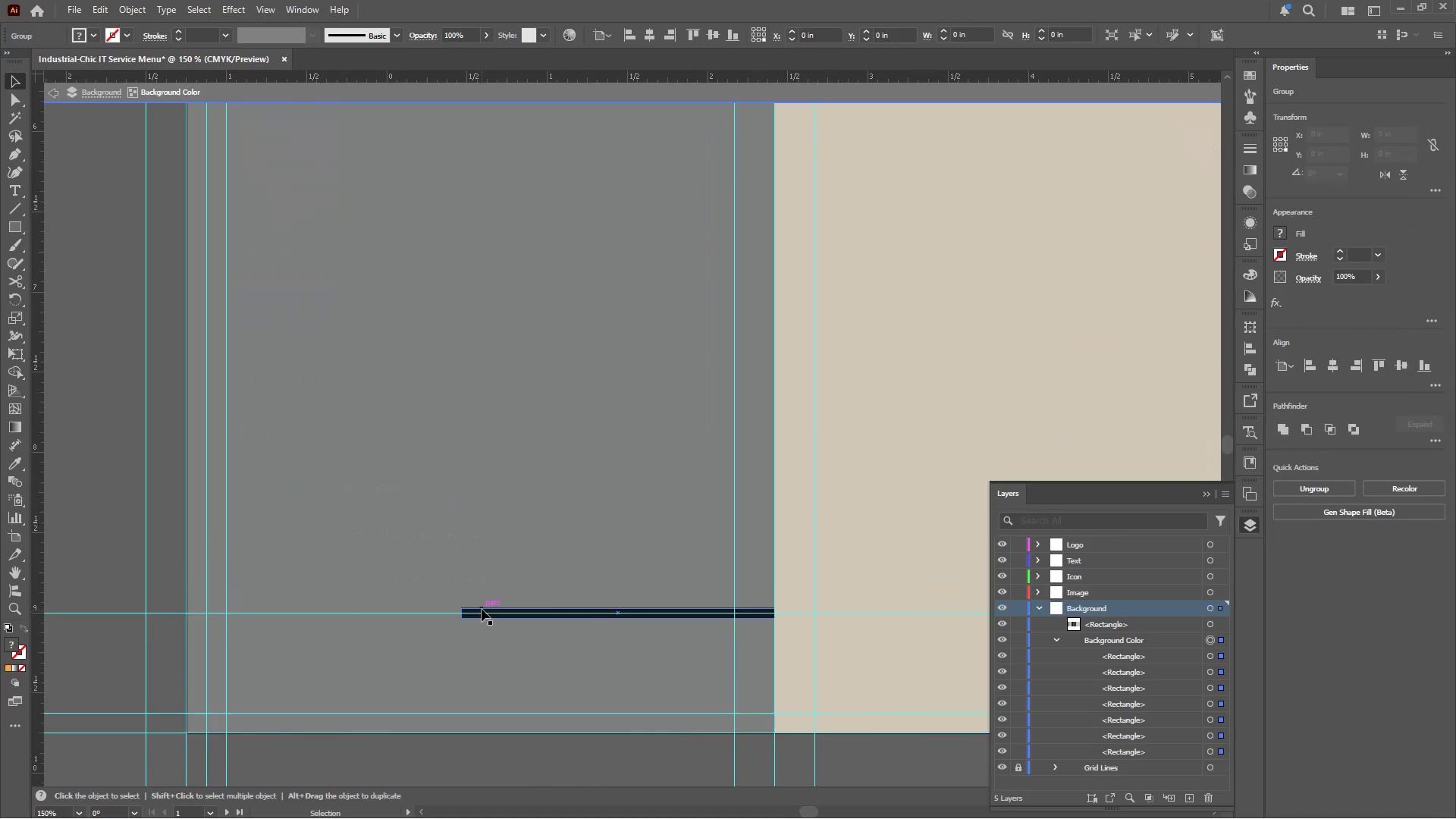 
left_click([481, 611])
 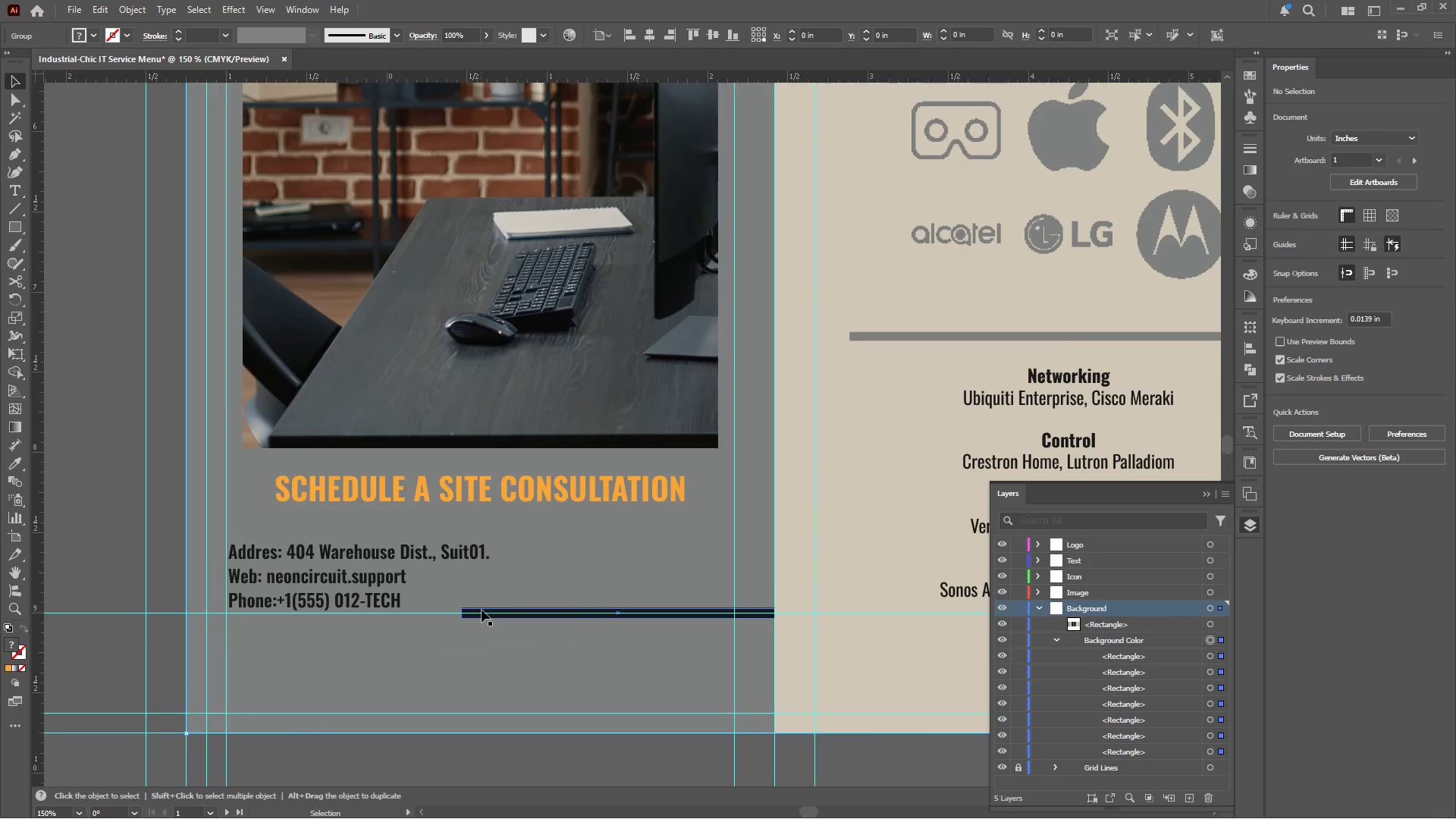 
left_click([482, 609])
 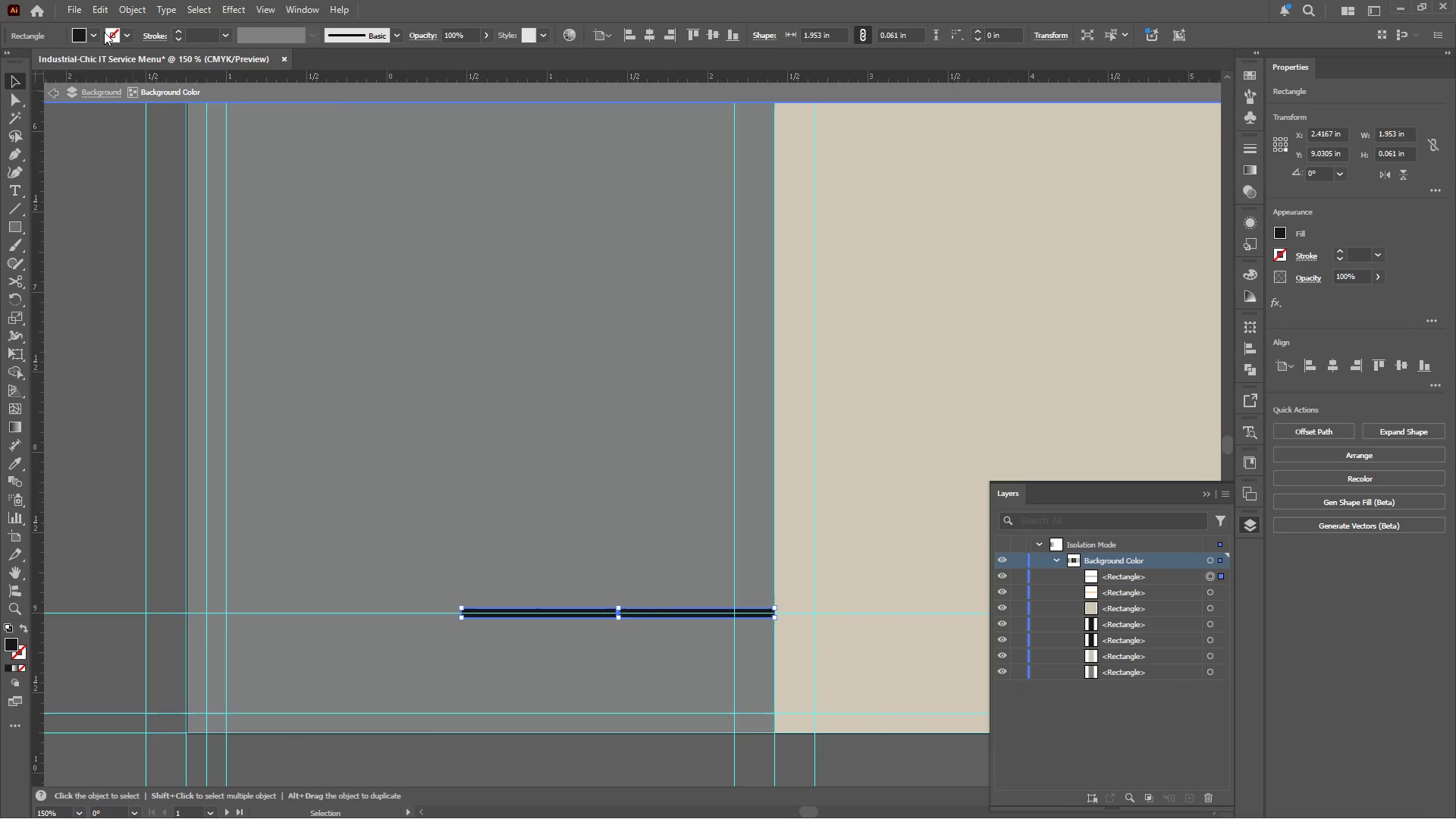 
left_click([91, 41])
 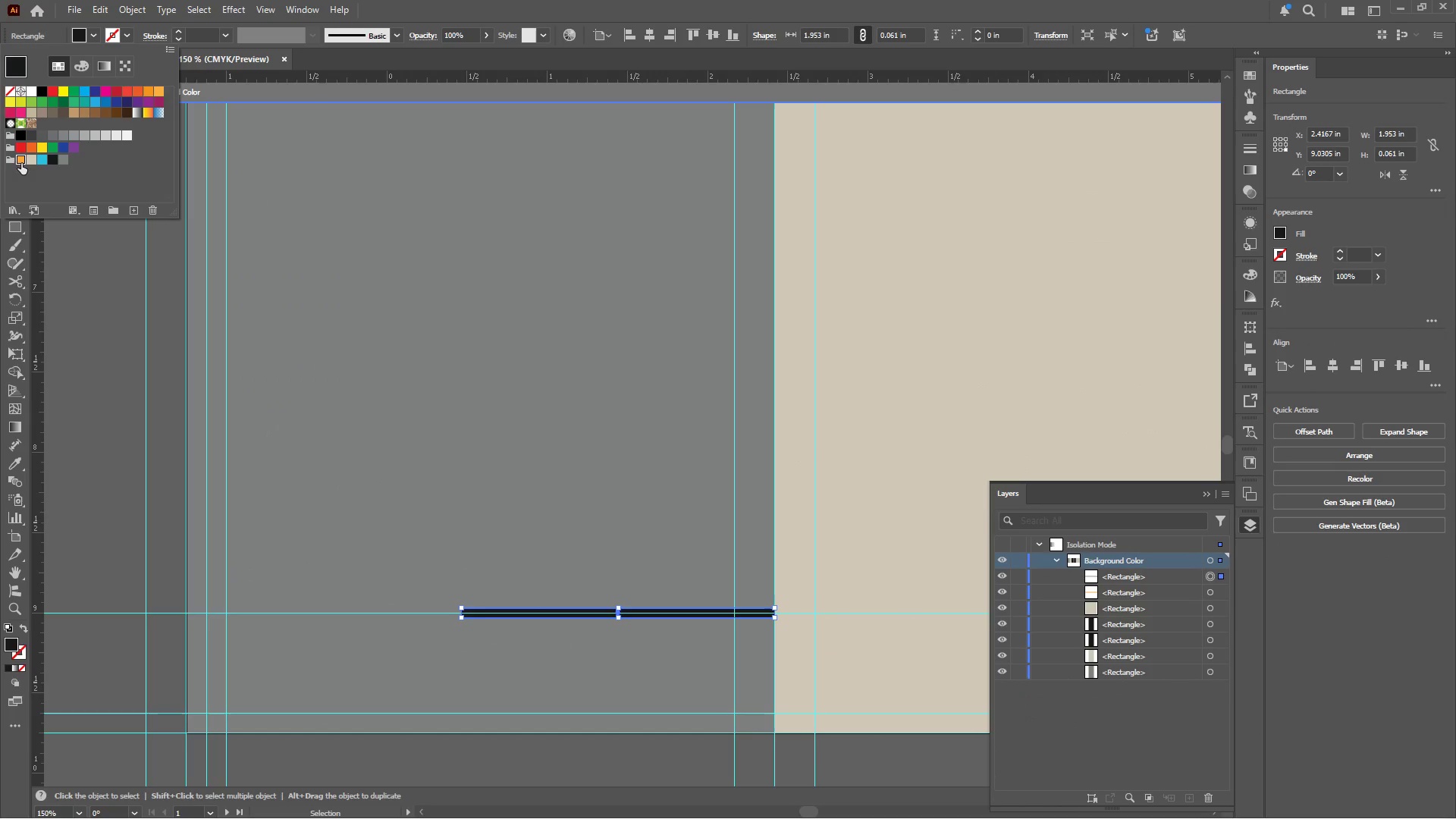 
double_click([67, 265])
 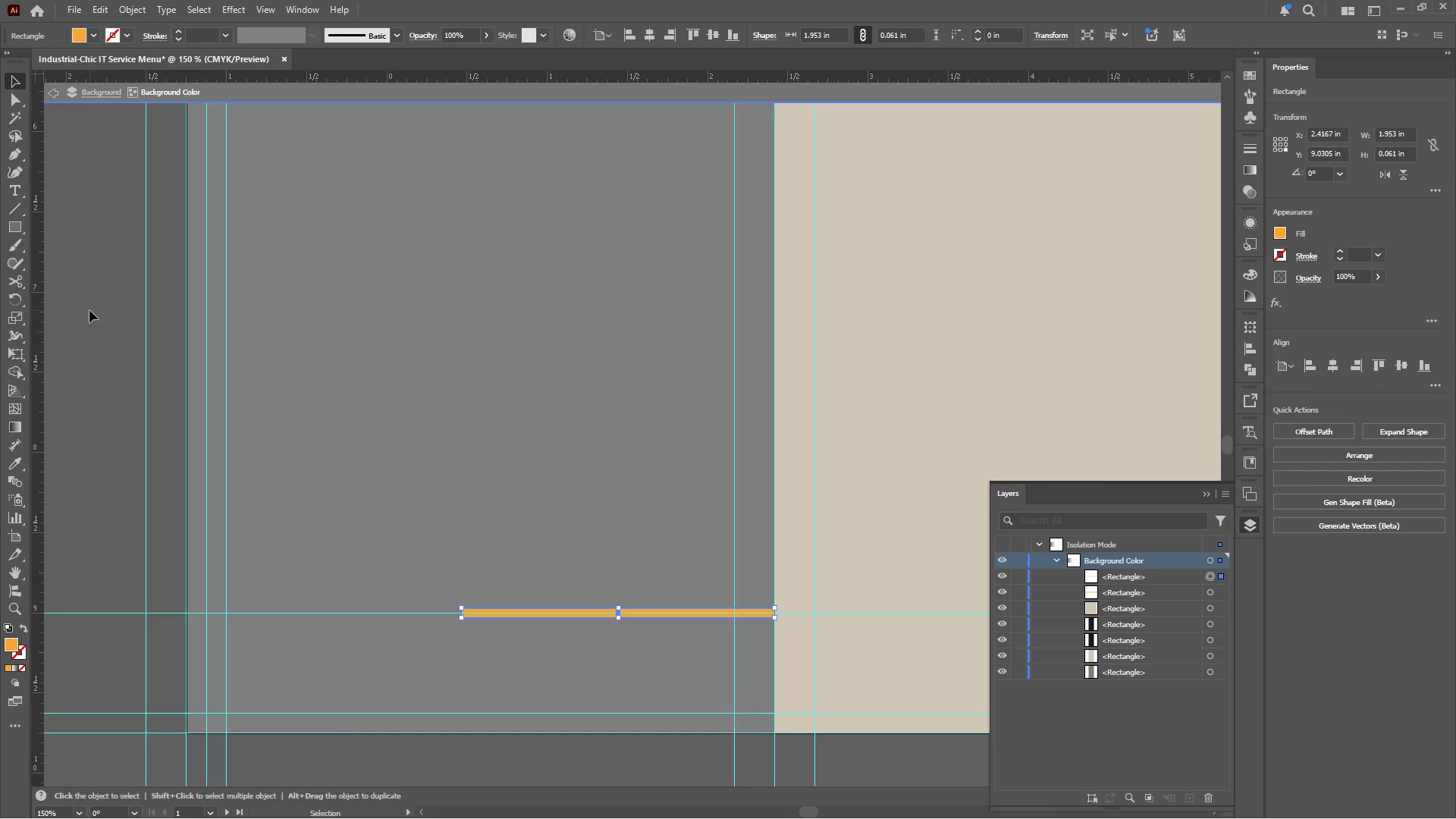 
triple_click([89, 310])
 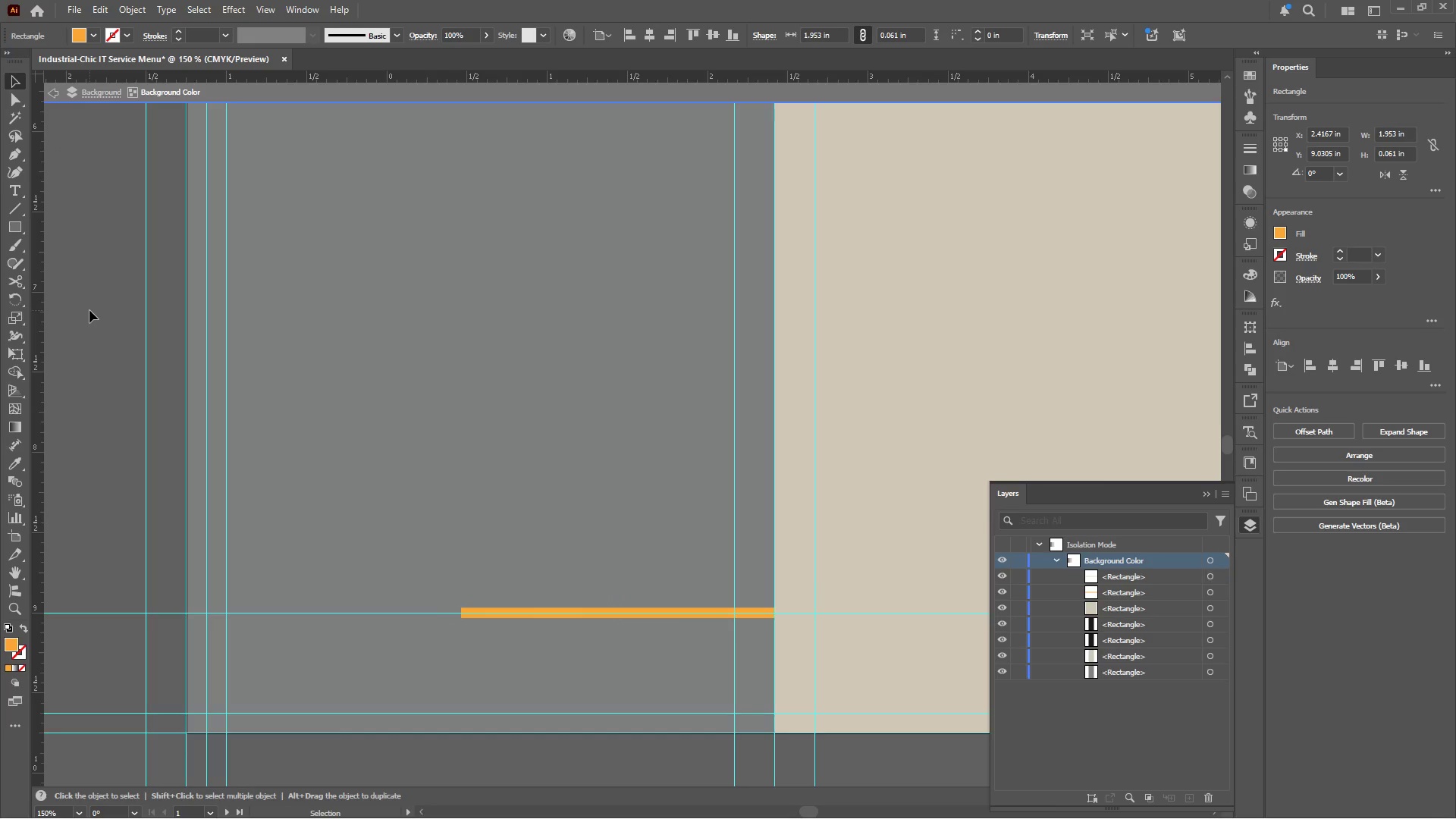 
triple_click([89, 310])
 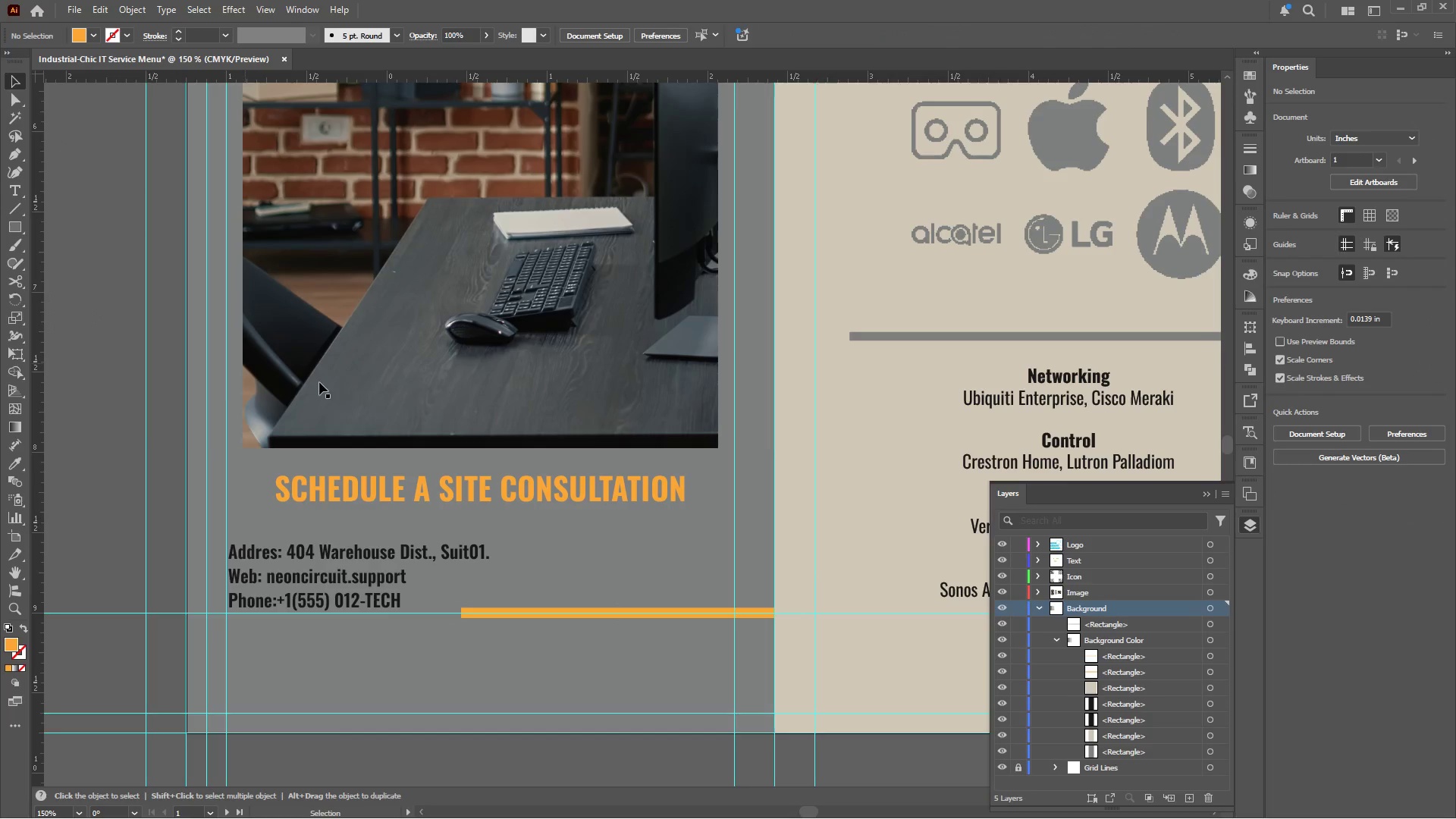 
hold_key(key=AltLeft, duration=0.58)
scroll: coordinate [505, 417], scroll_direction: down, amount: 3.0
 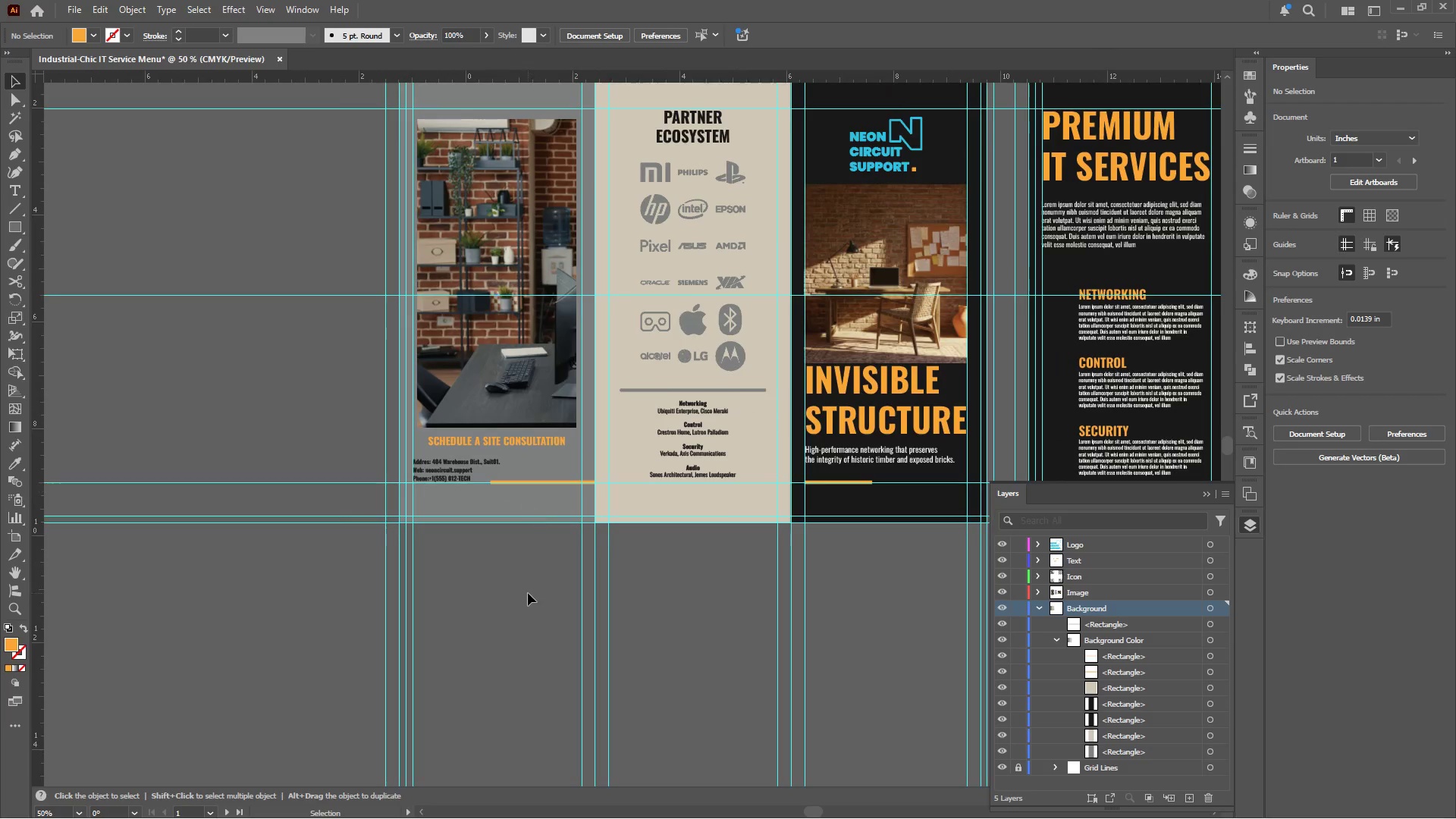 
hold_key(key=AltLeft, duration=0.53)
 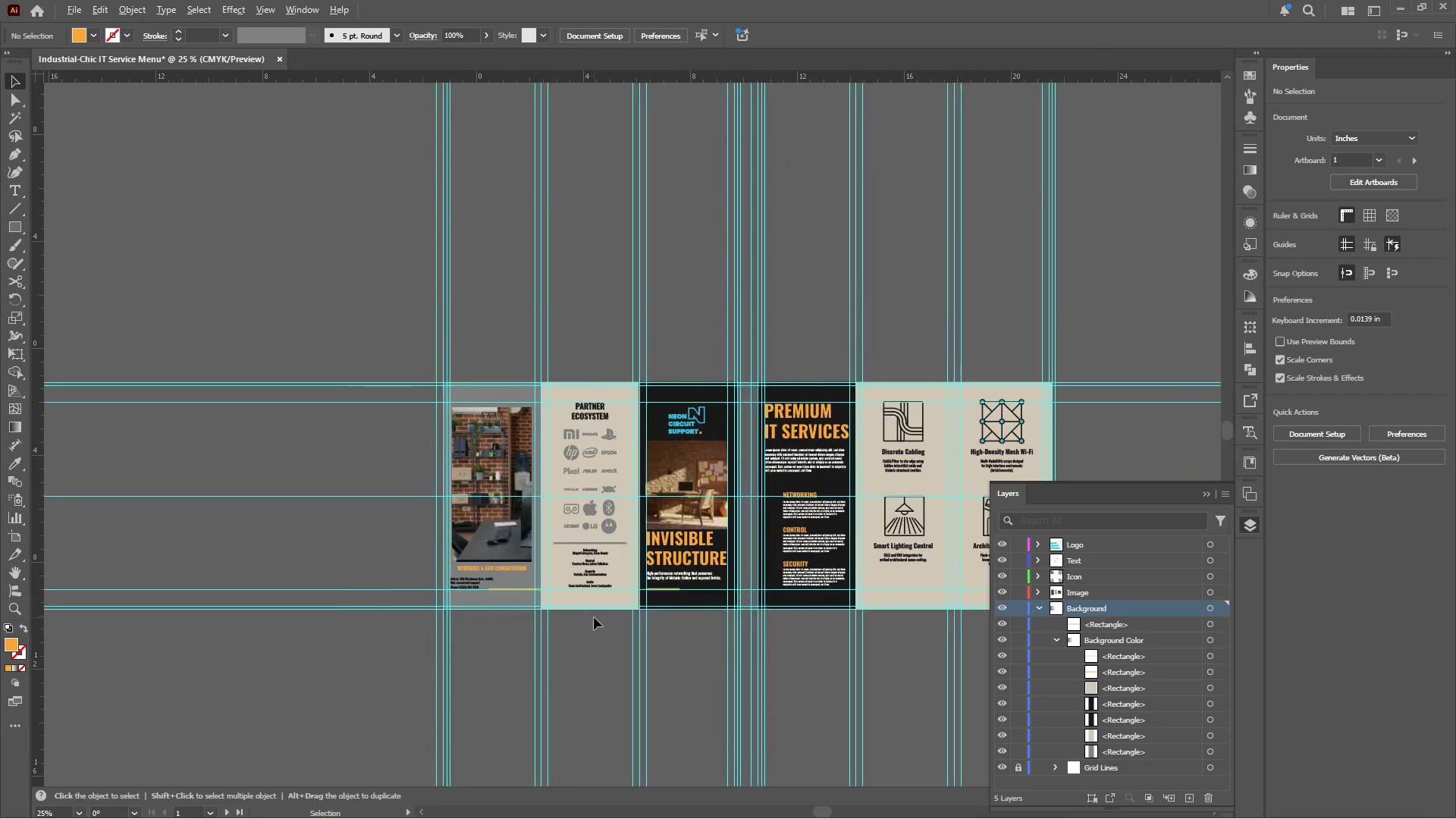 
scroll: coordinate [528, 593], scroll_direction: up, amount: 4.0
 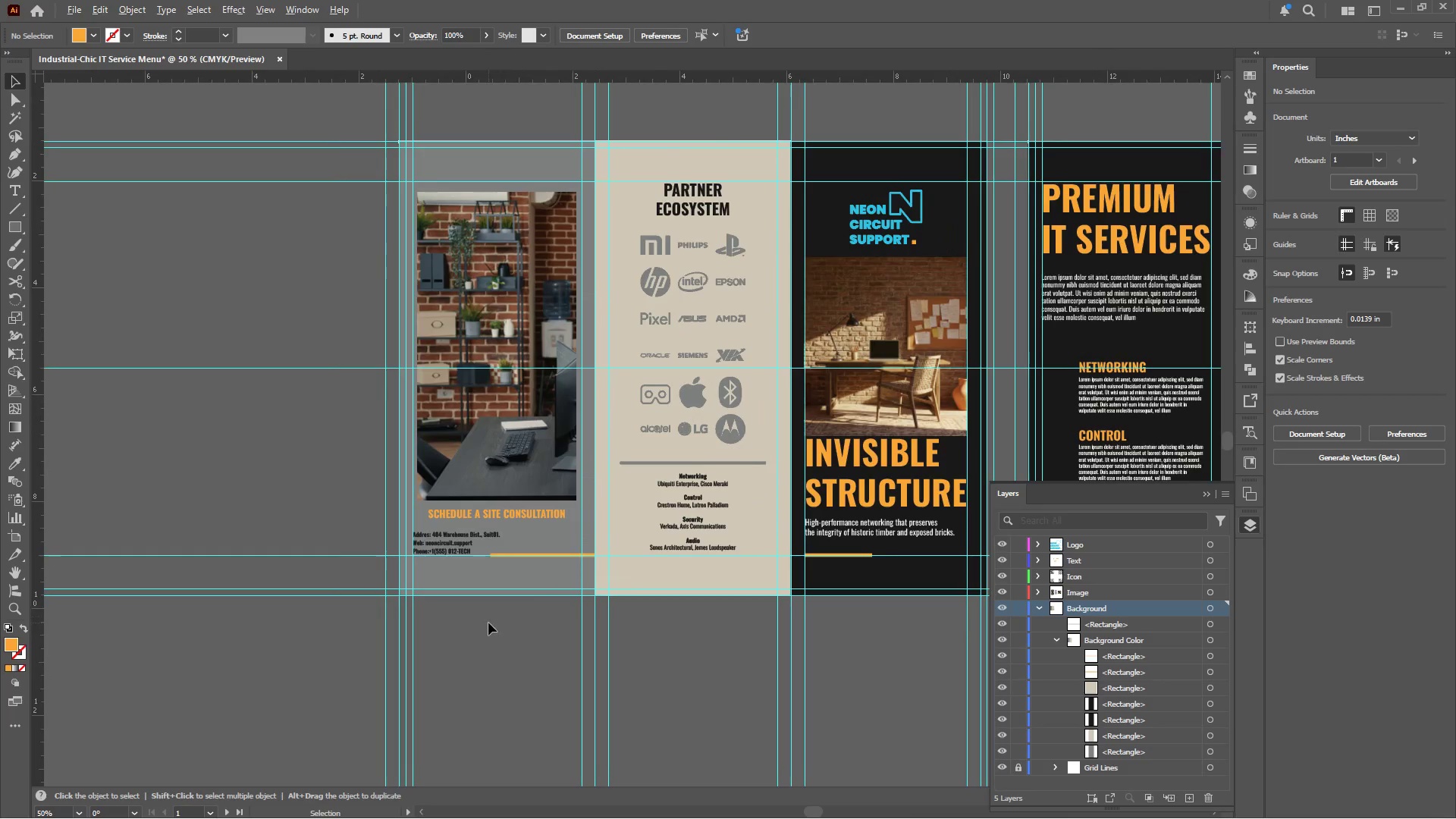 
scroll: coordinate [487, 623], scroll_direction: down, amount: 2.0
 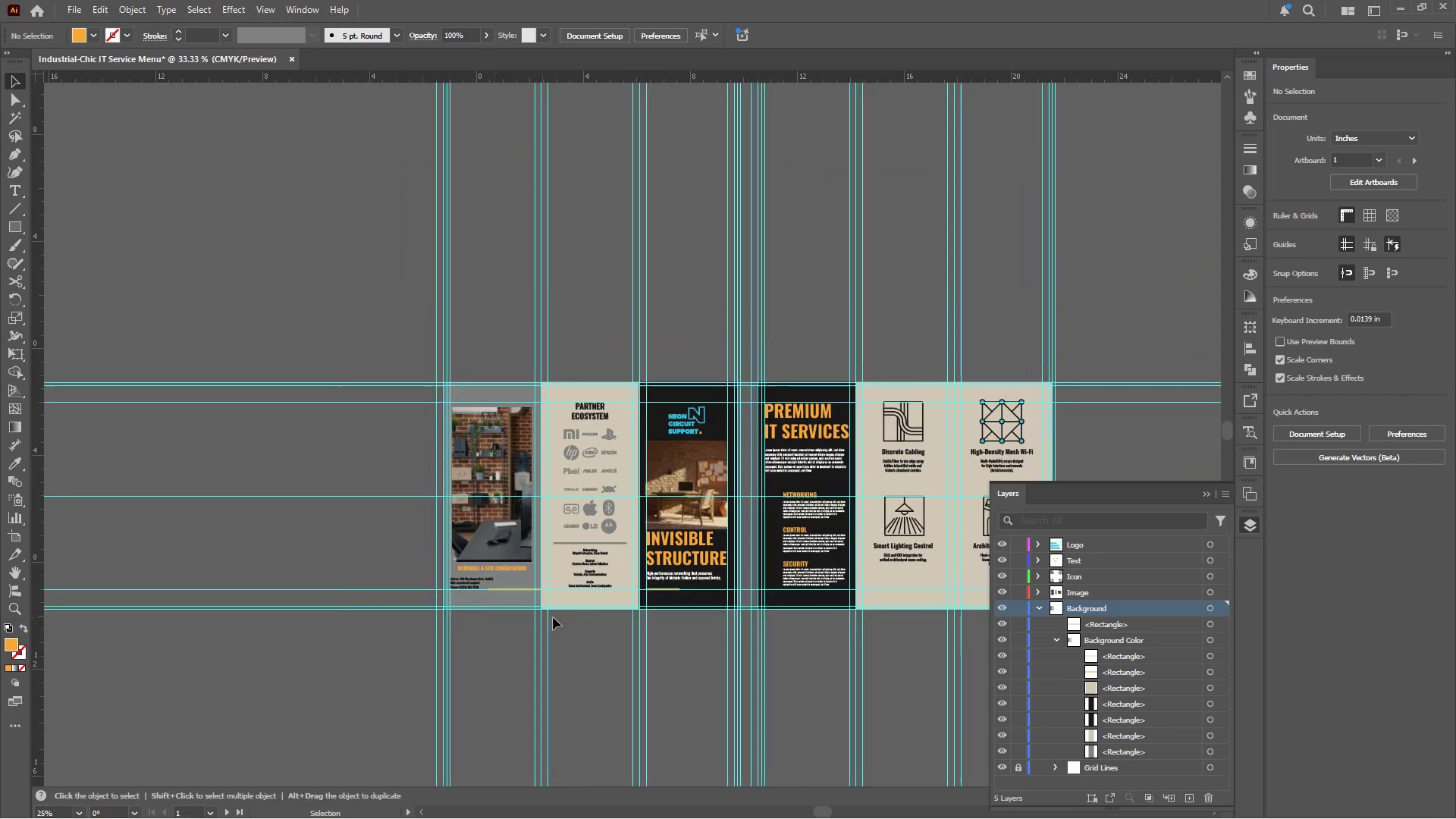 
hold_key(key=AltLeft, duration=0.61)
scroll: coordinate [594, 617], scroll_direction: up, amount: 1.0
 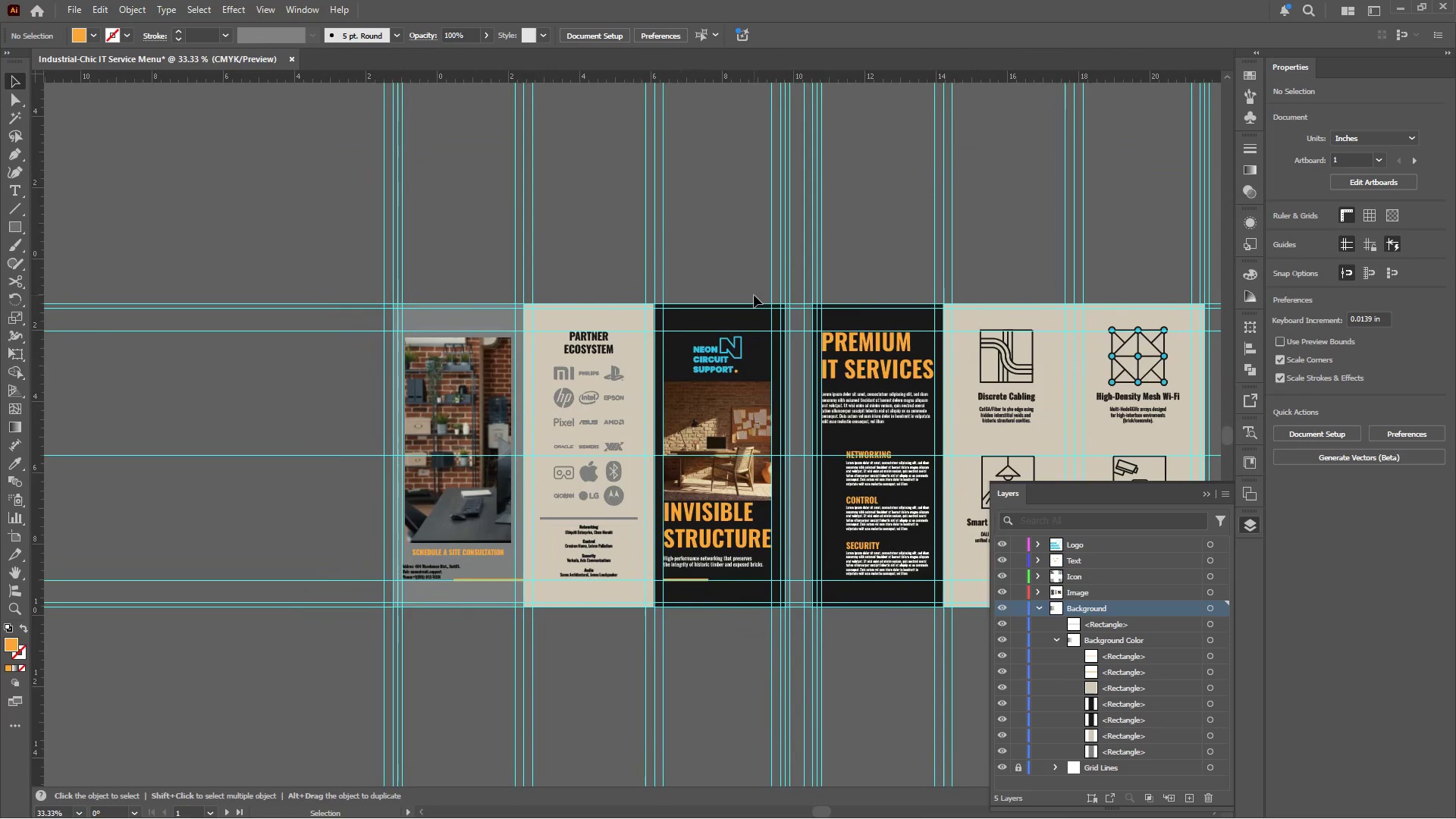 
left_click([711, 352])
 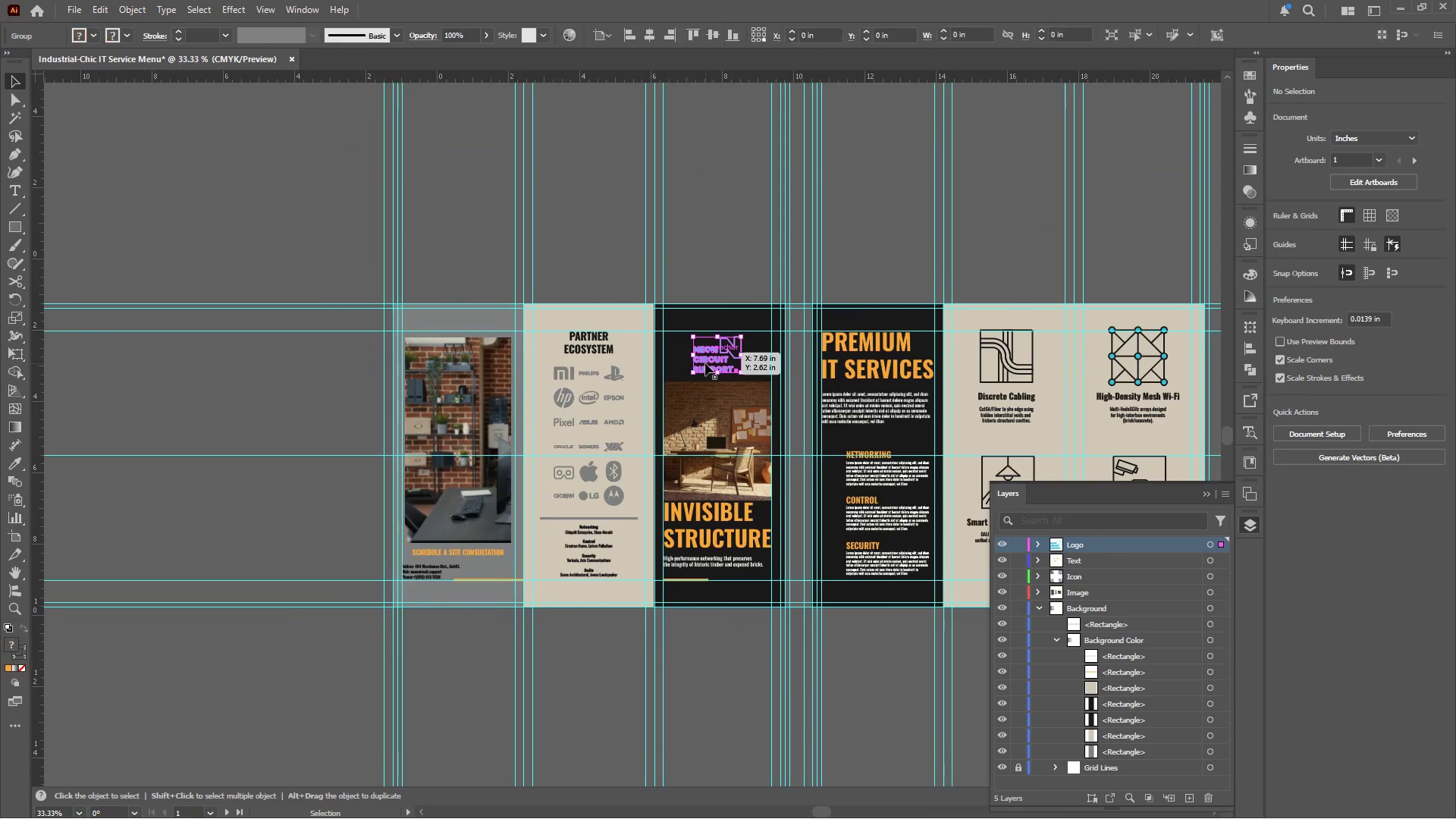 
hold_key(key=AltLeft, duration=1.47)
left_click_drag(start_coordinate=[708, 353], to_coordinate=[447, 260])
 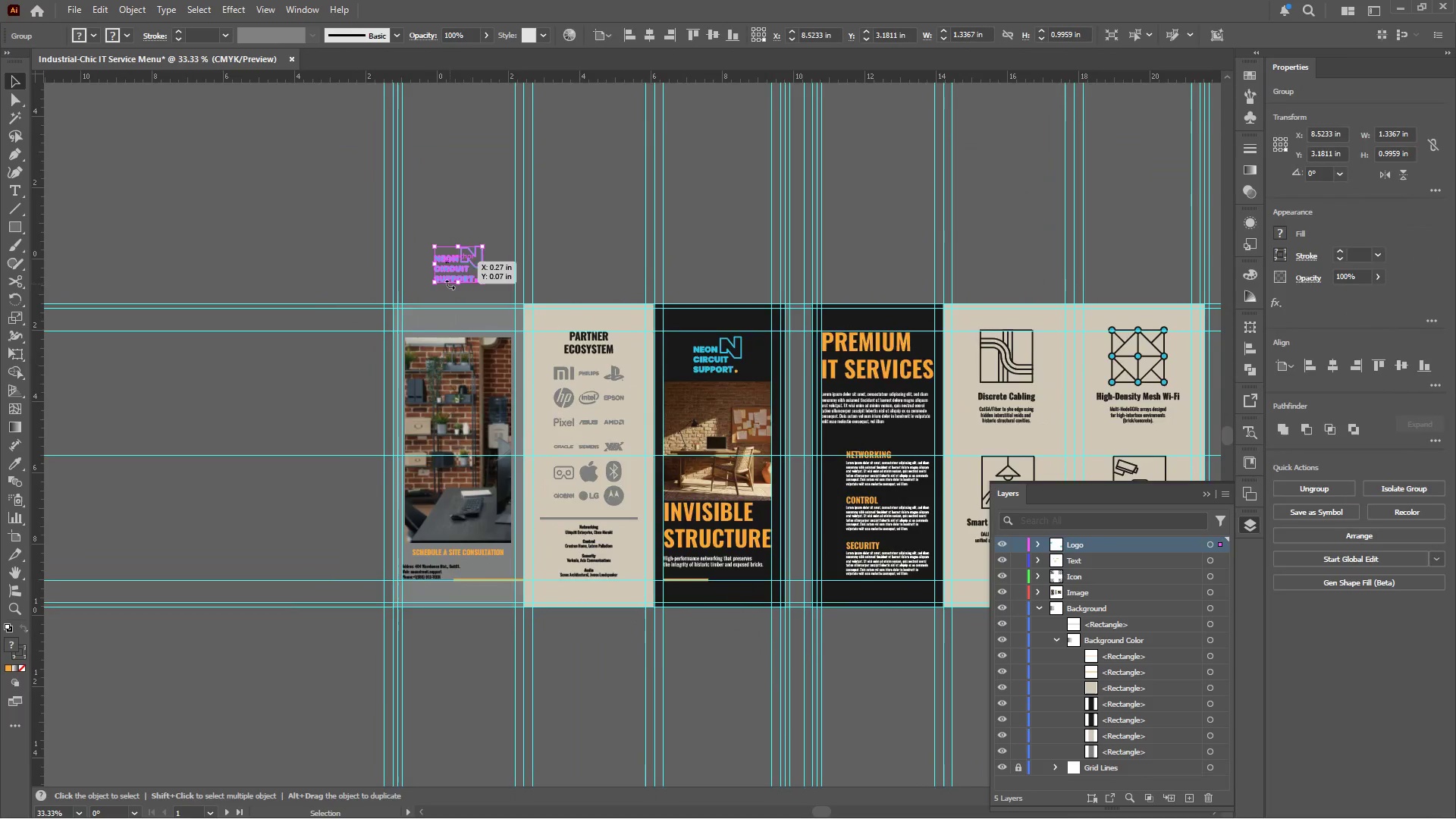 
hold_key(key=AltLeft, duration=0.34)
scroll: coordinate [450, 285], scroll_direction: up, amount: 2.0
 